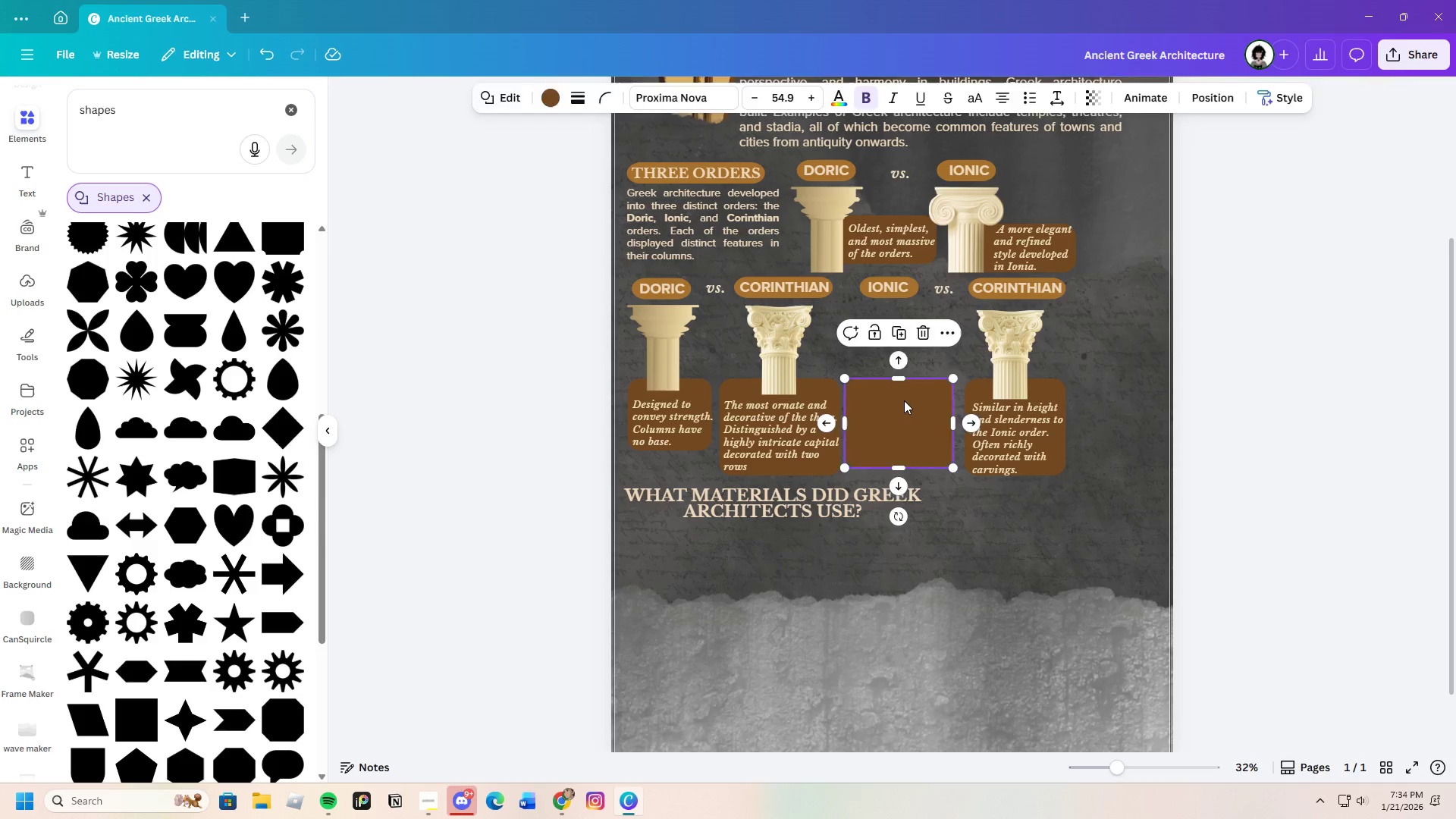 
key(Backspace)
 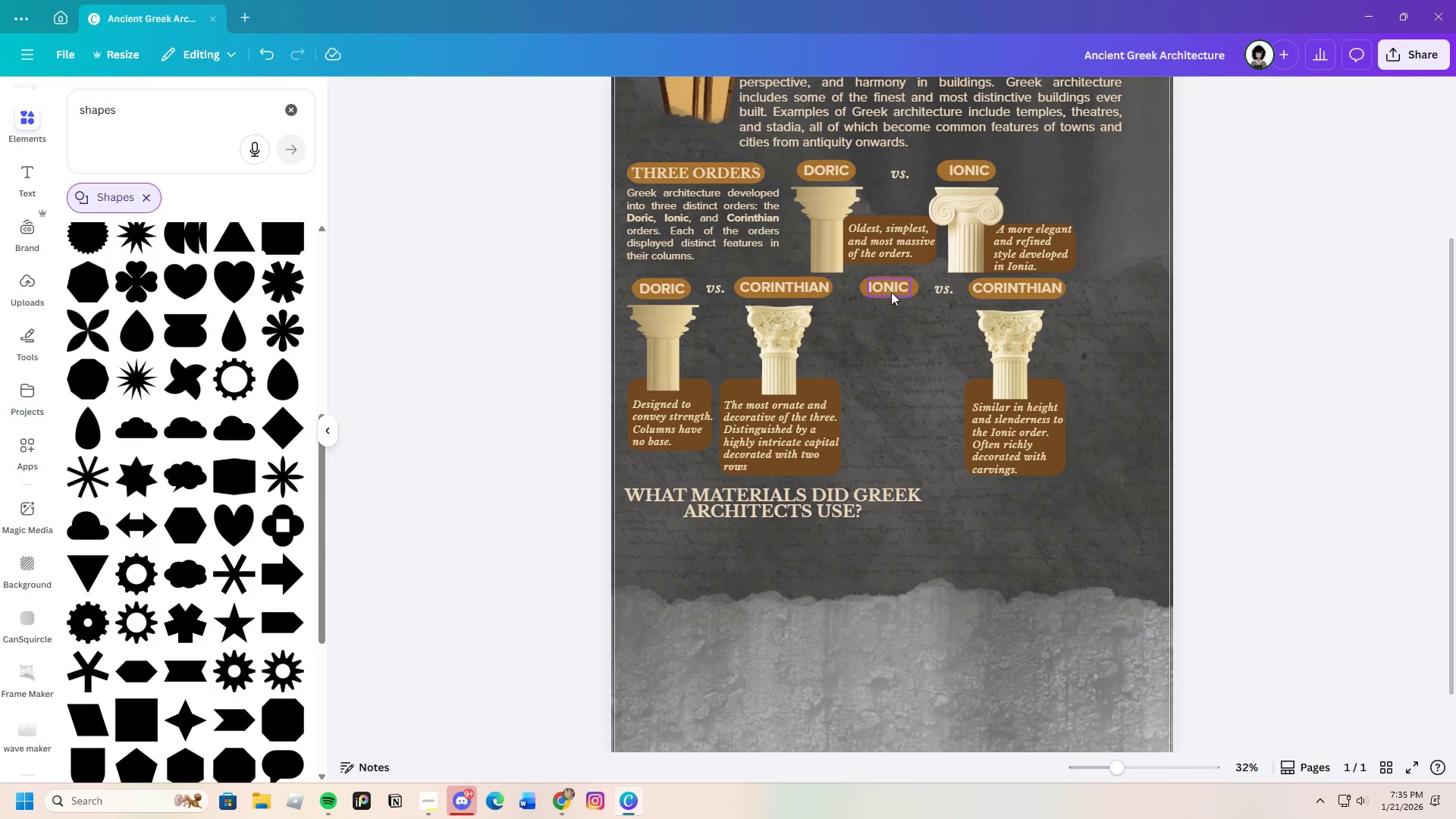 
key(Backspace)
 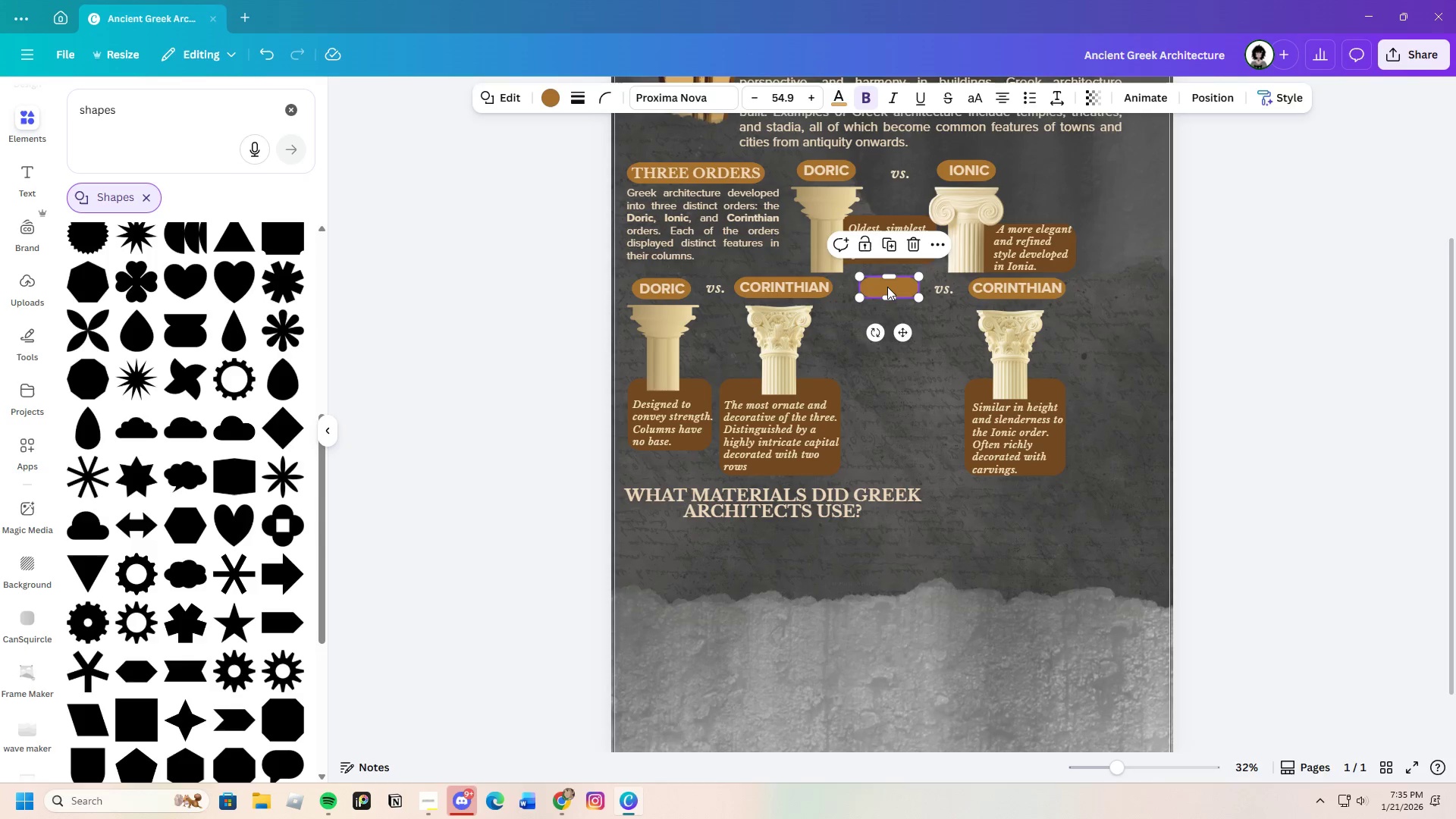 
key(Backspace)
 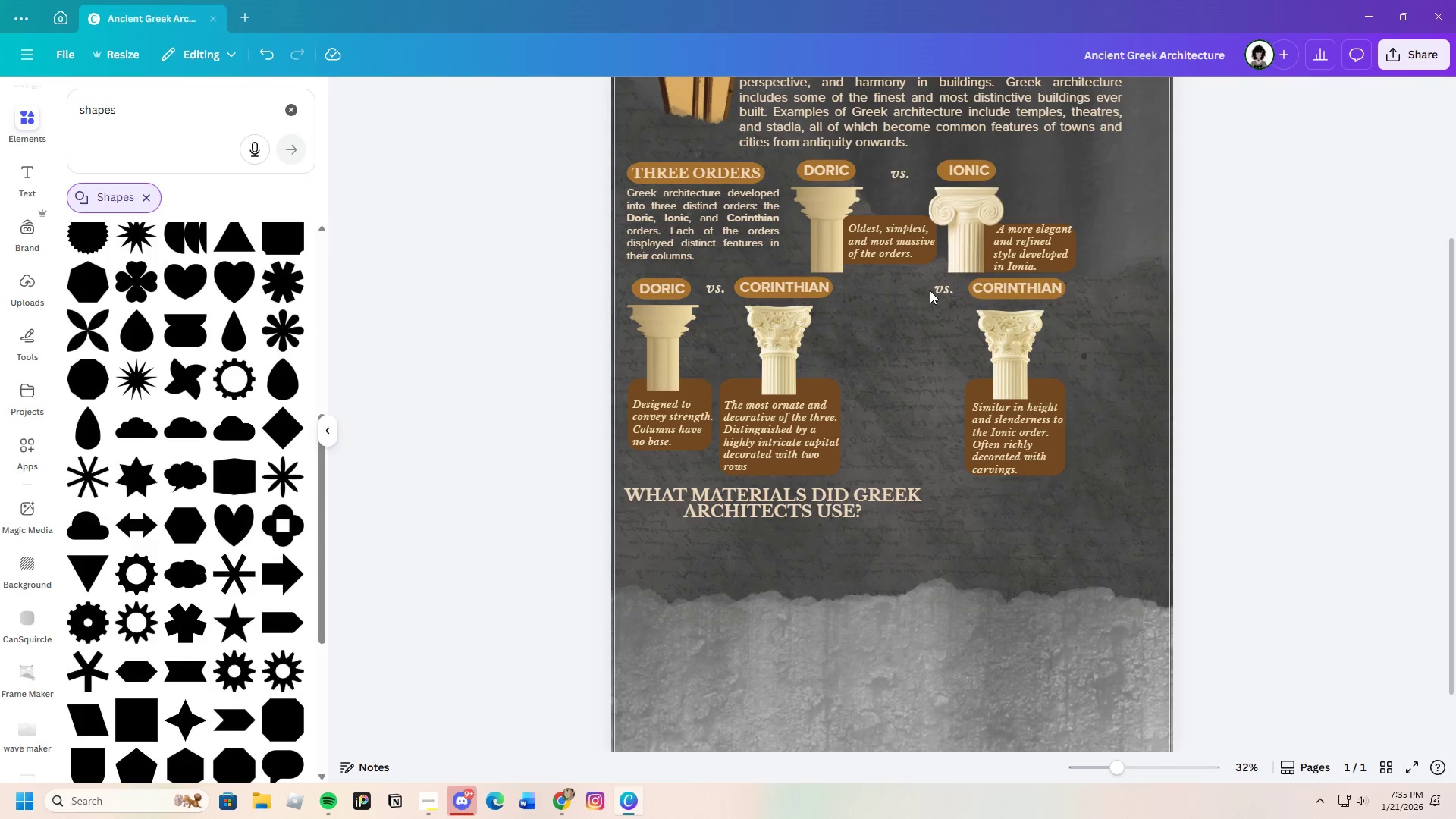 
left_click([939, 290])
 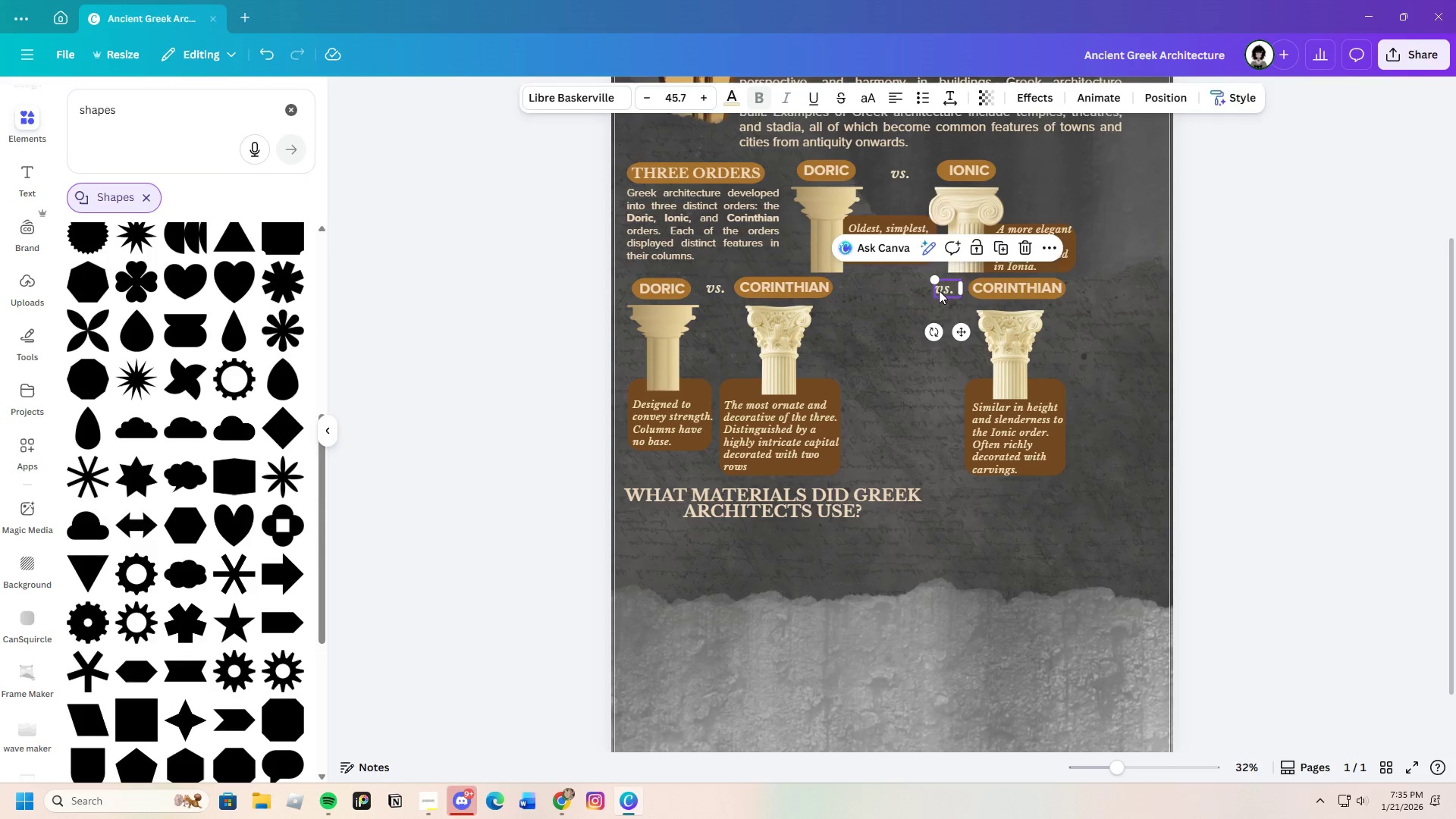 
key(Backspace)
 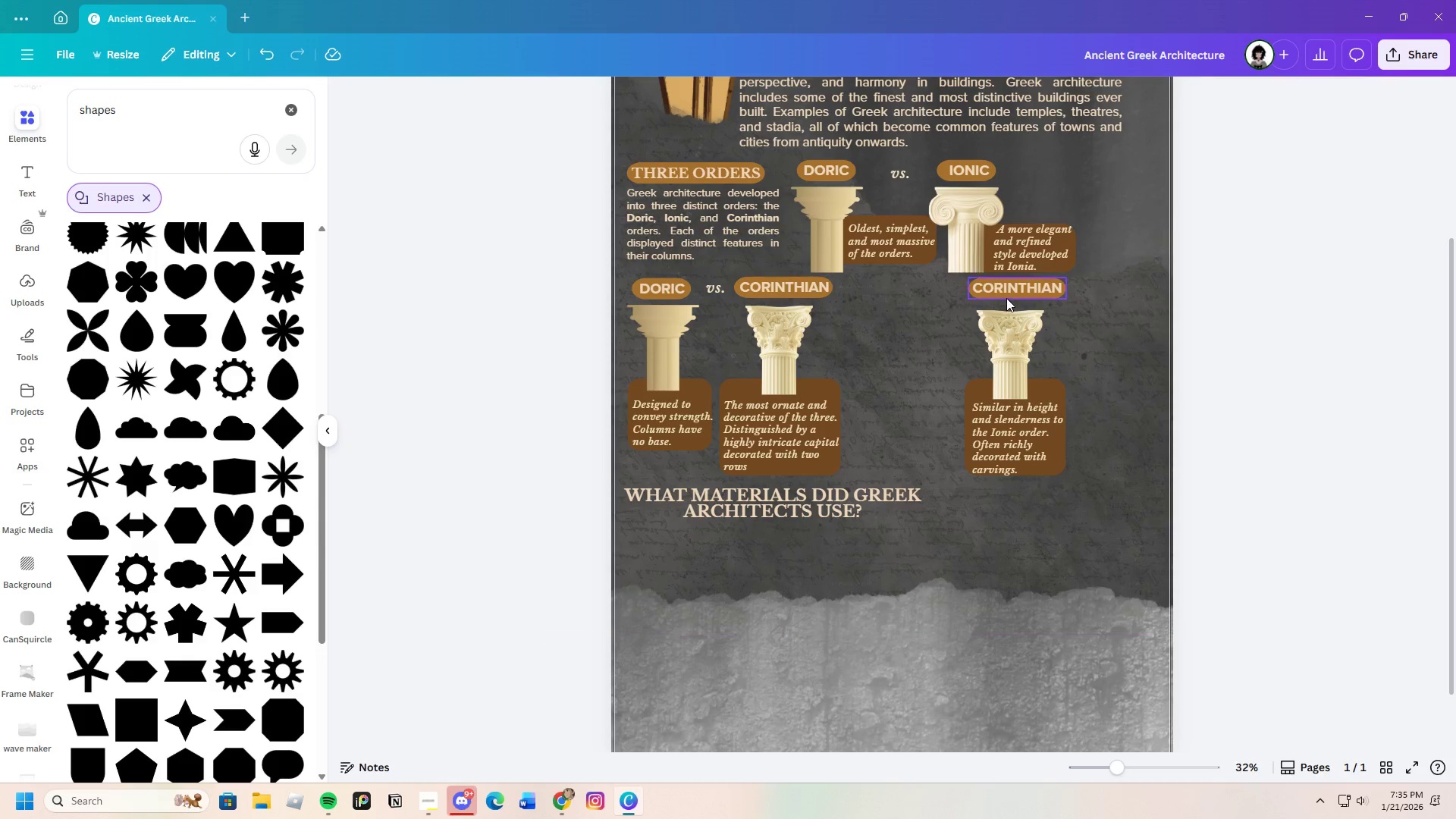 
left_click([1006, 298])
 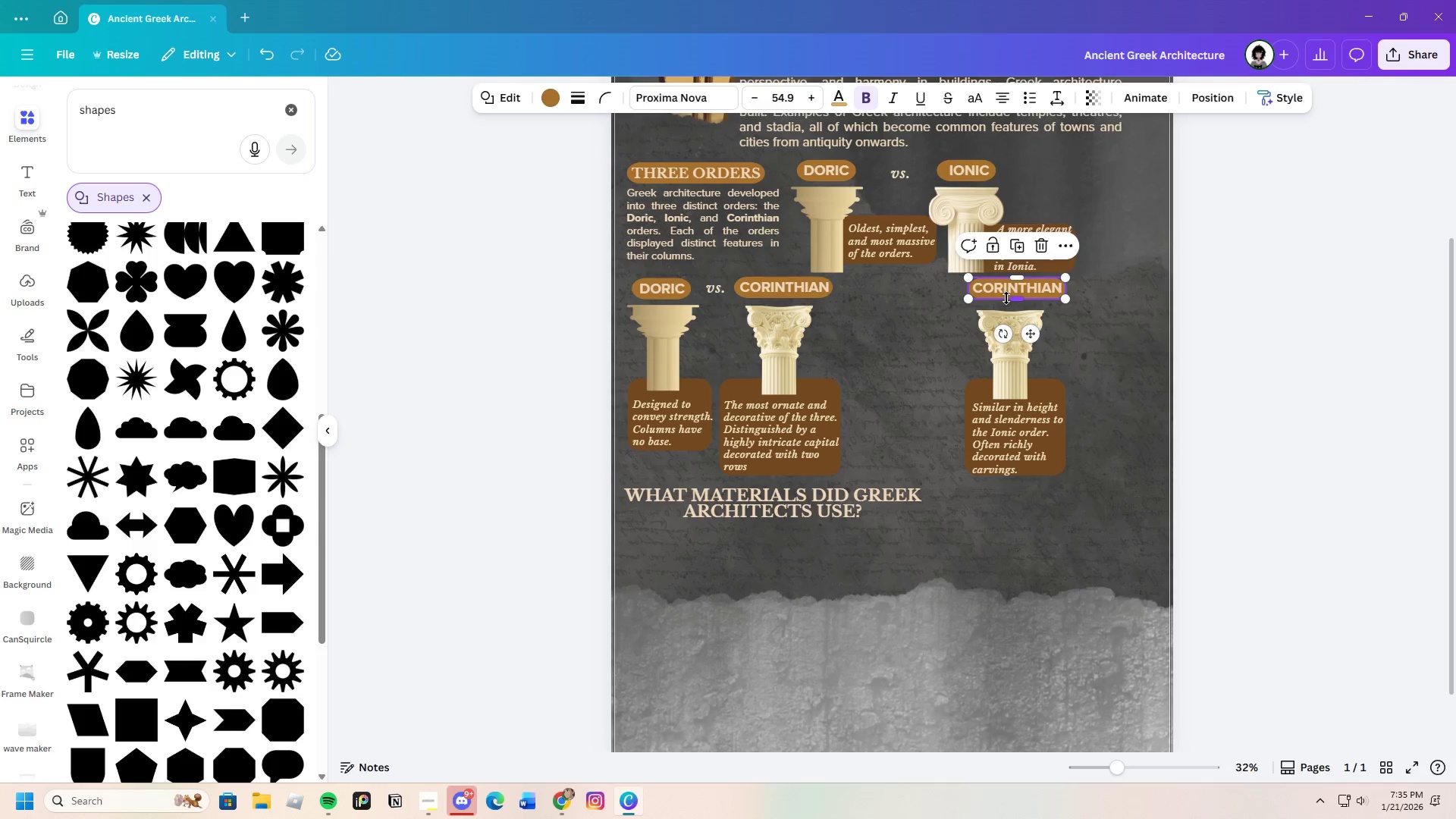 
key(Backspace)
 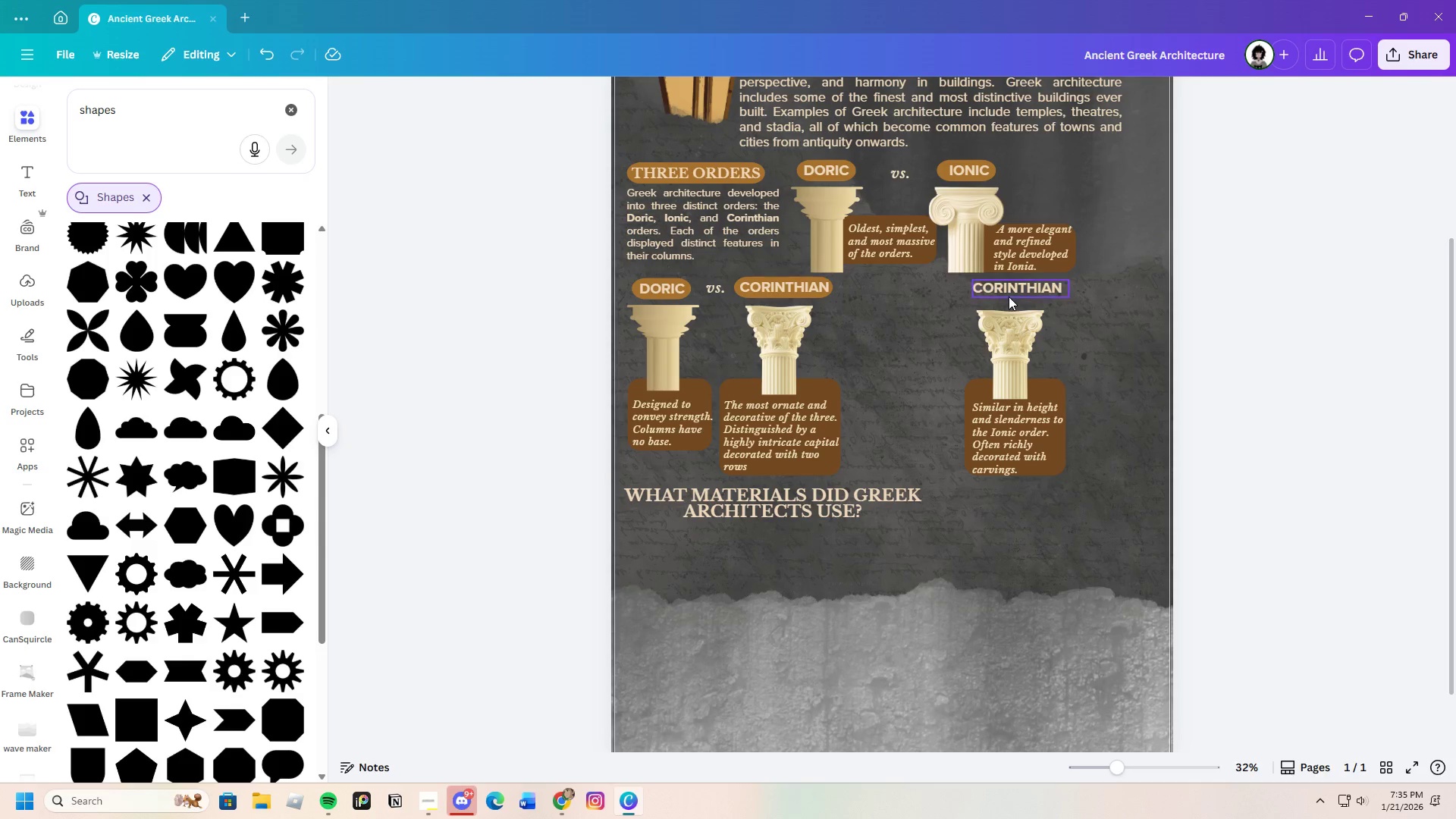 
left_click([1009, 297])
 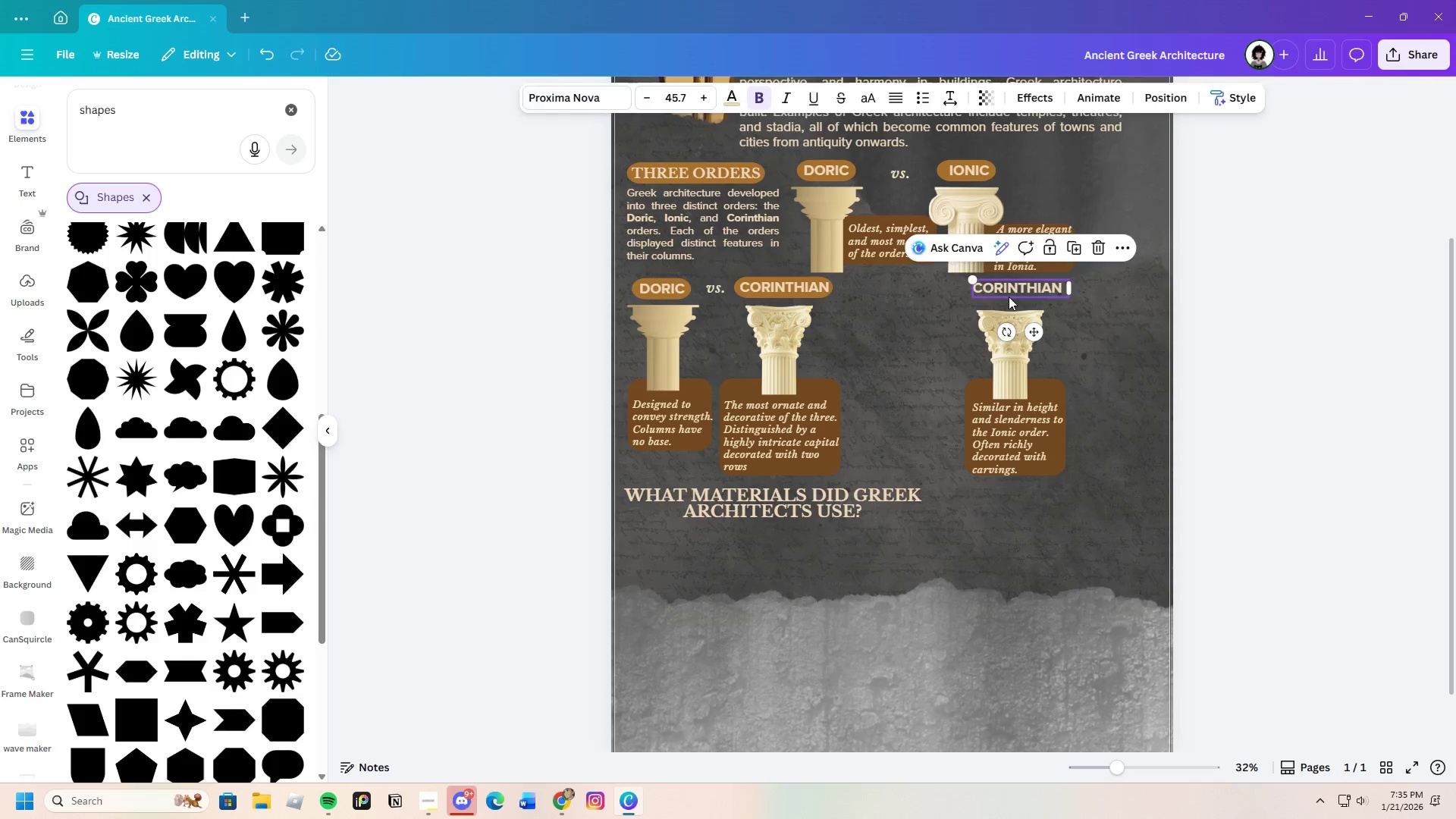 
key(Backspace)
 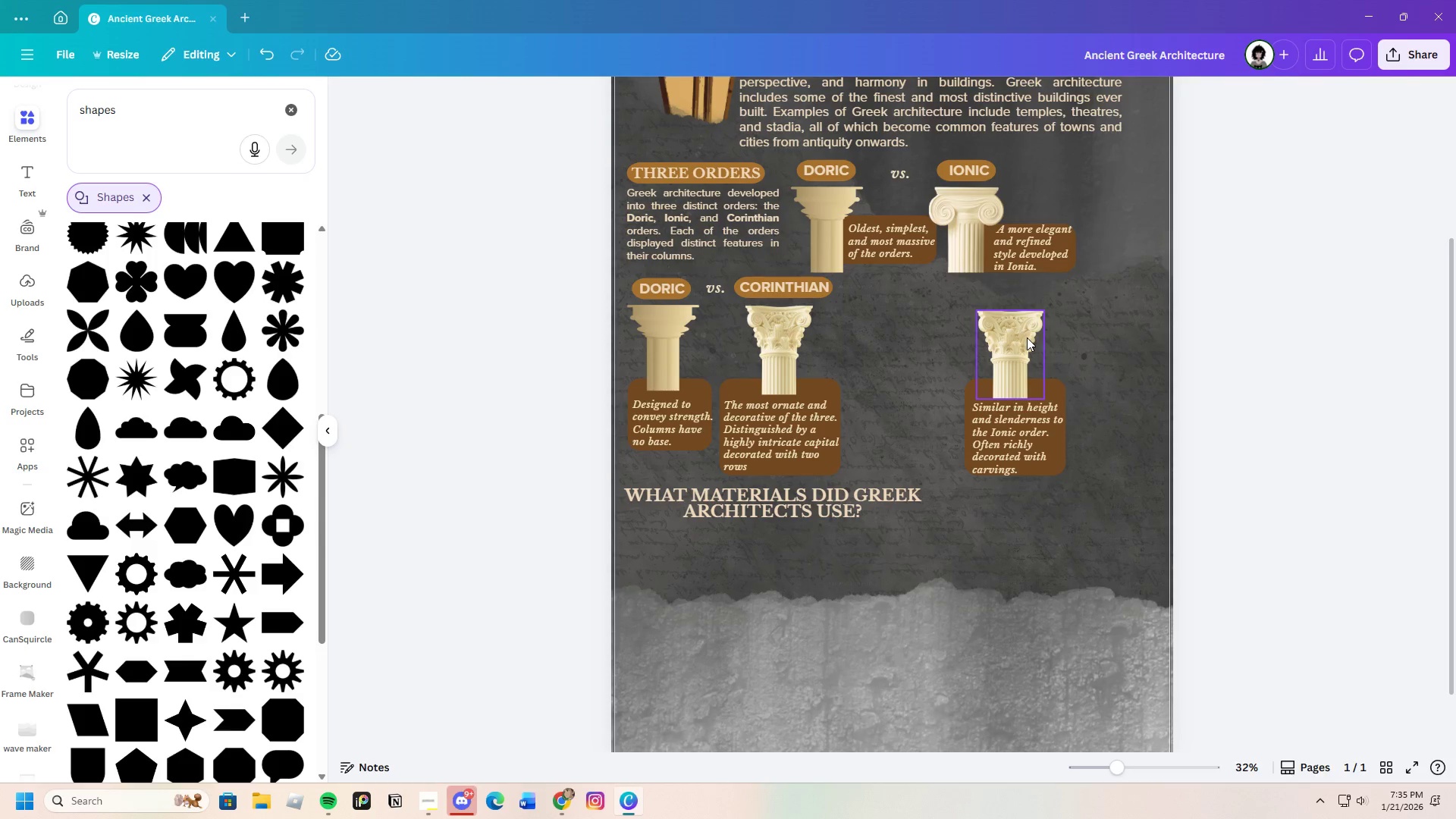 
left_click([1027, 337])
 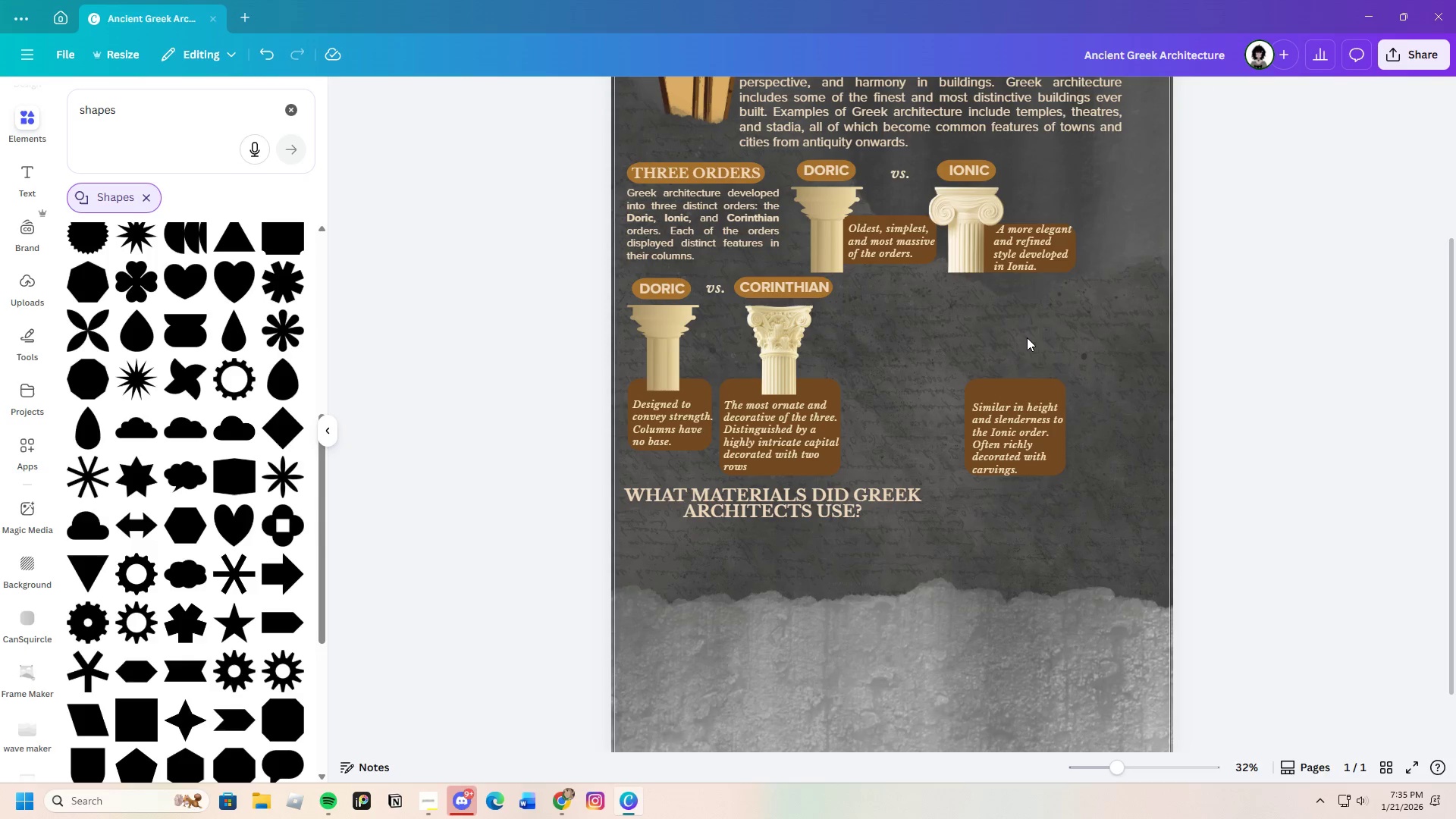 
key(Backspace)
 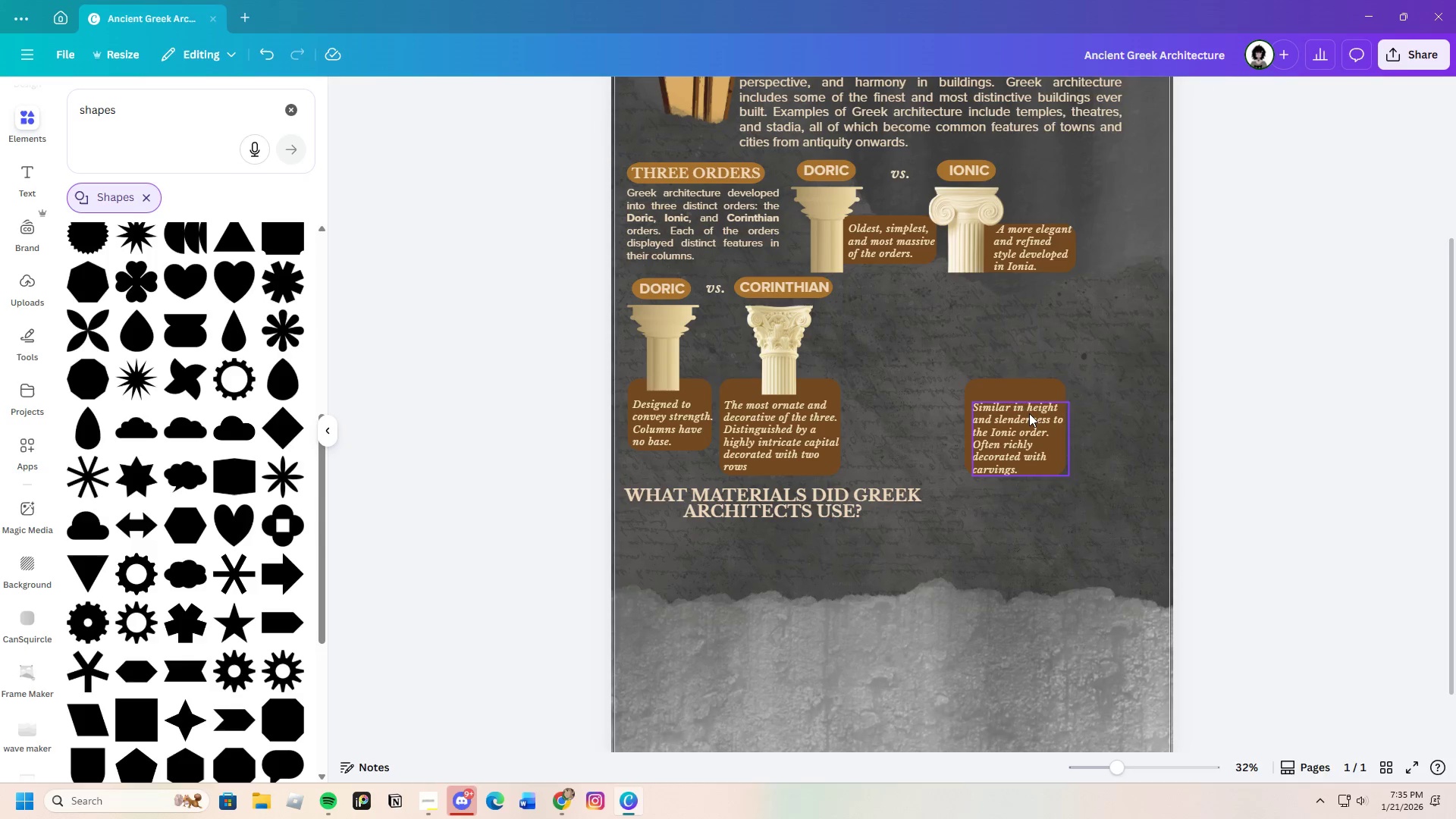 
left_click([1029, 416])
 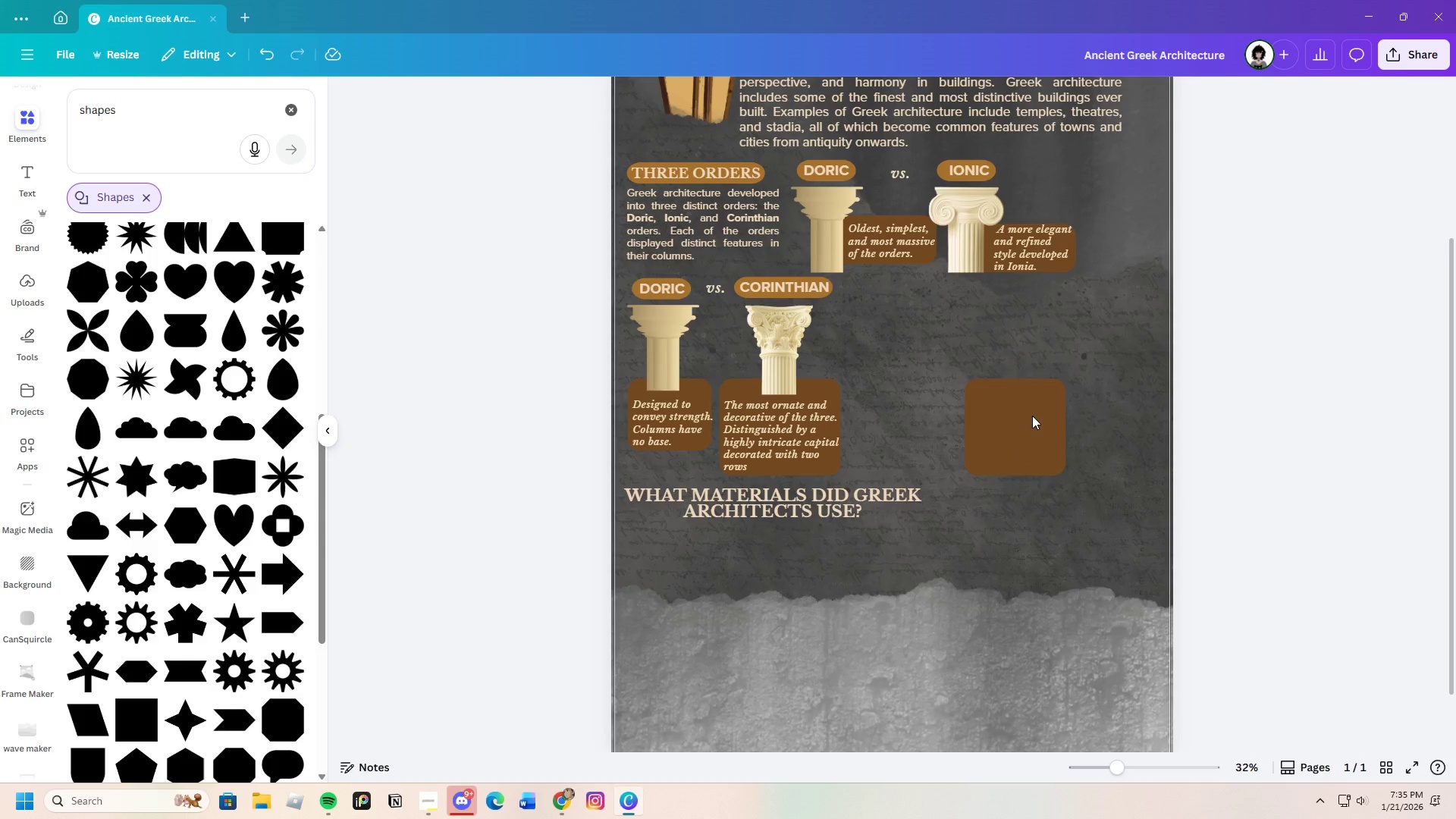 
key(Backspace)
 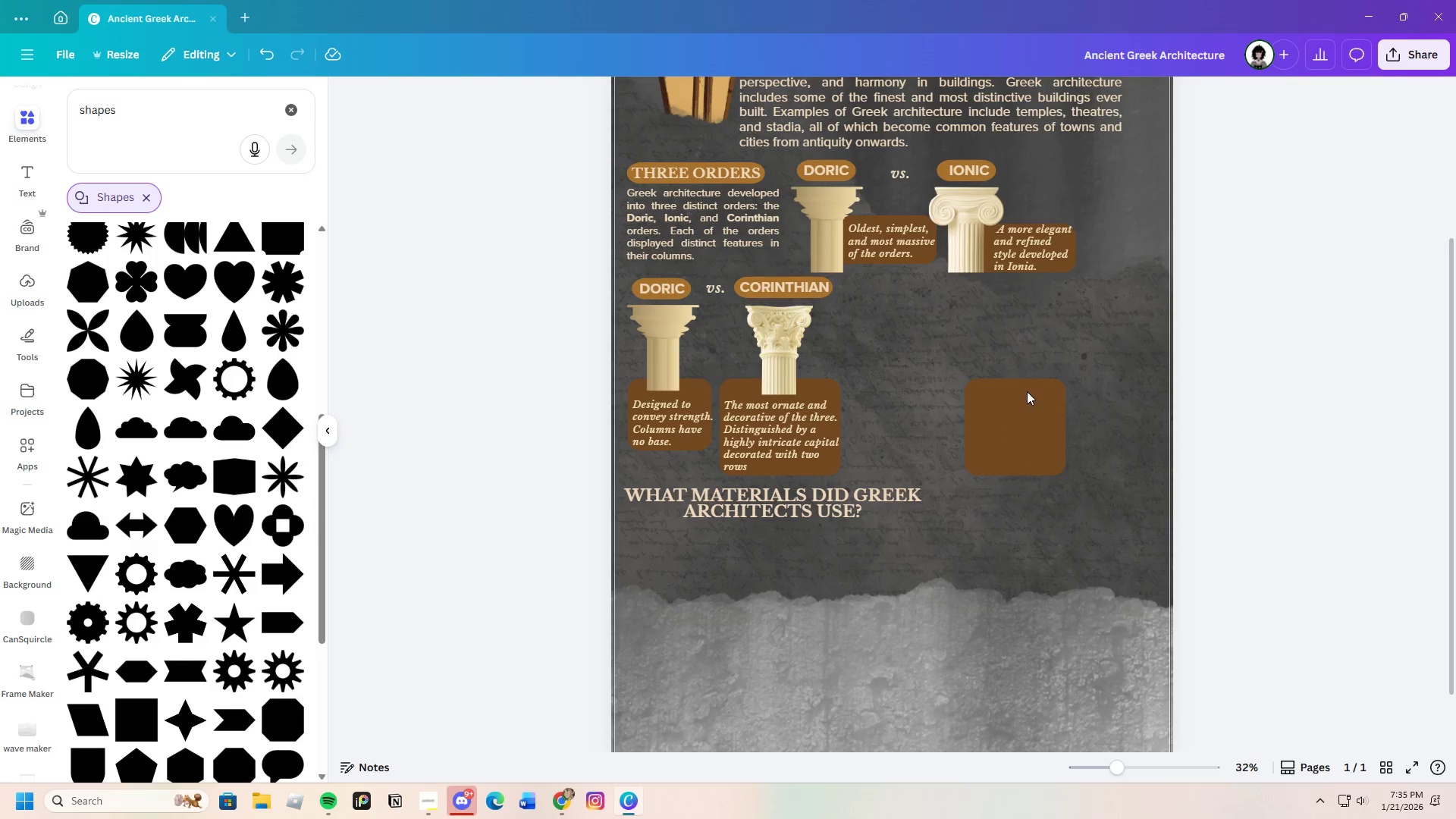 
left_click([1027, 391])
 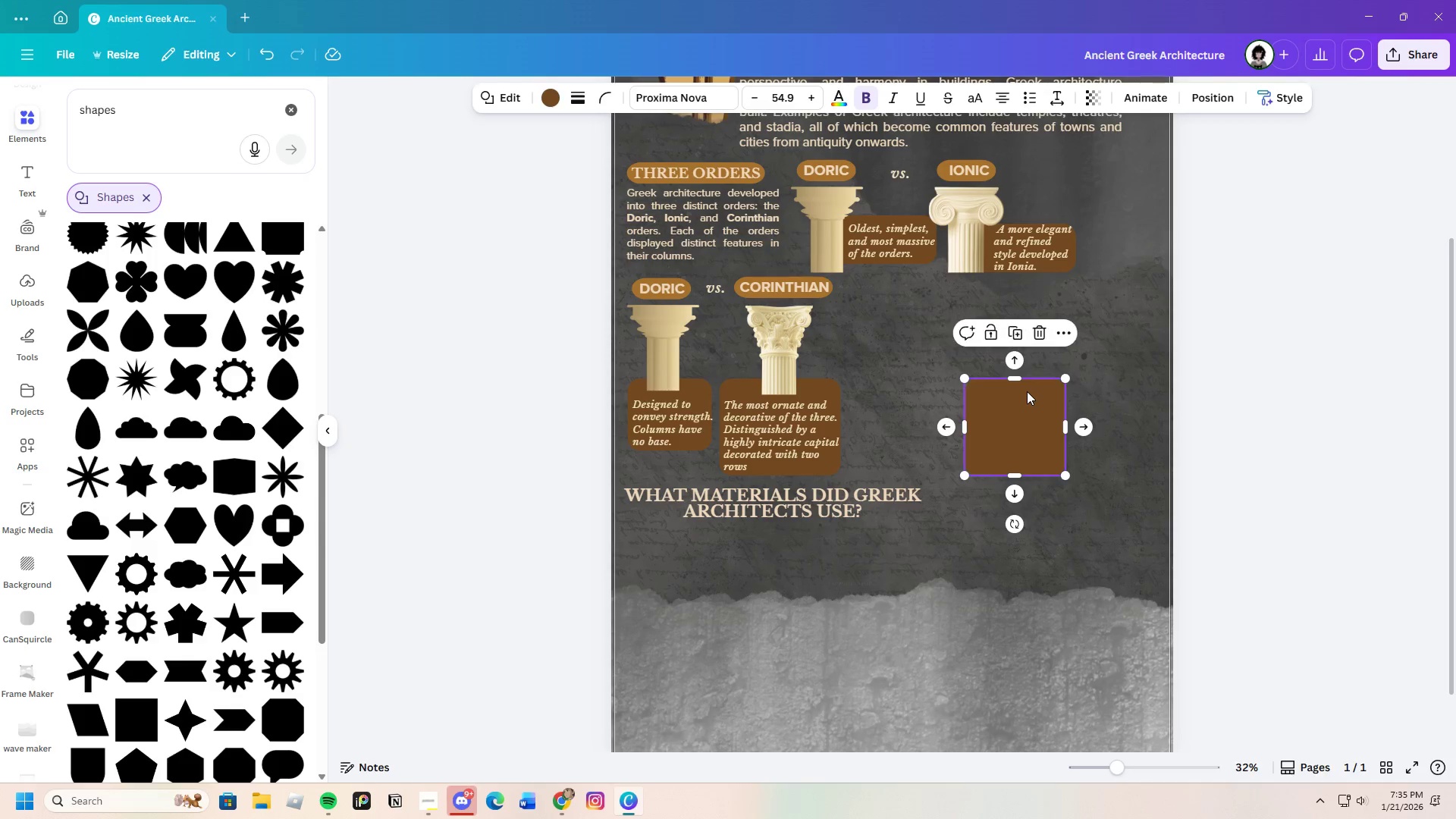 
key(Backspace)
 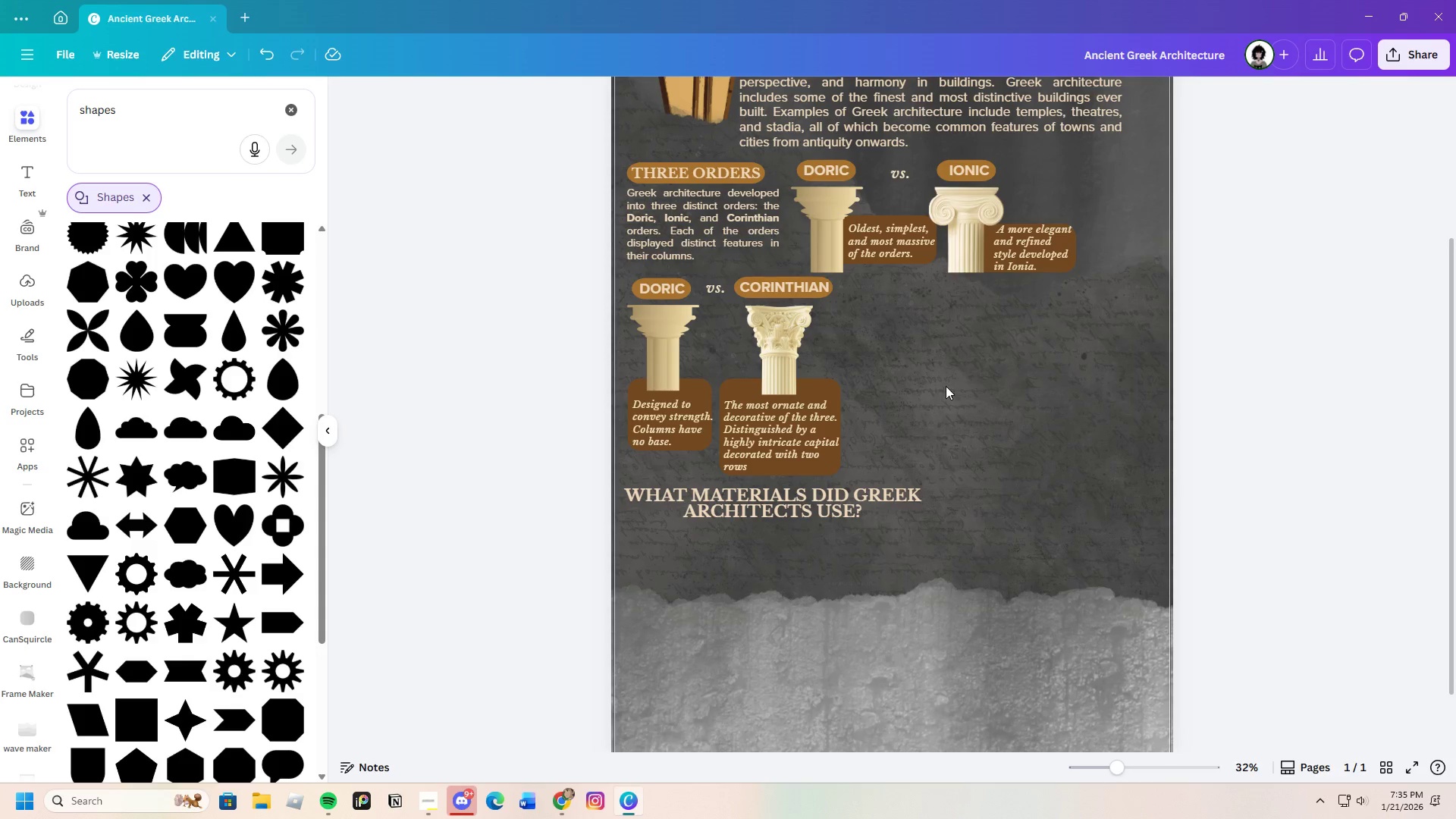 
left_click([823, 491])
 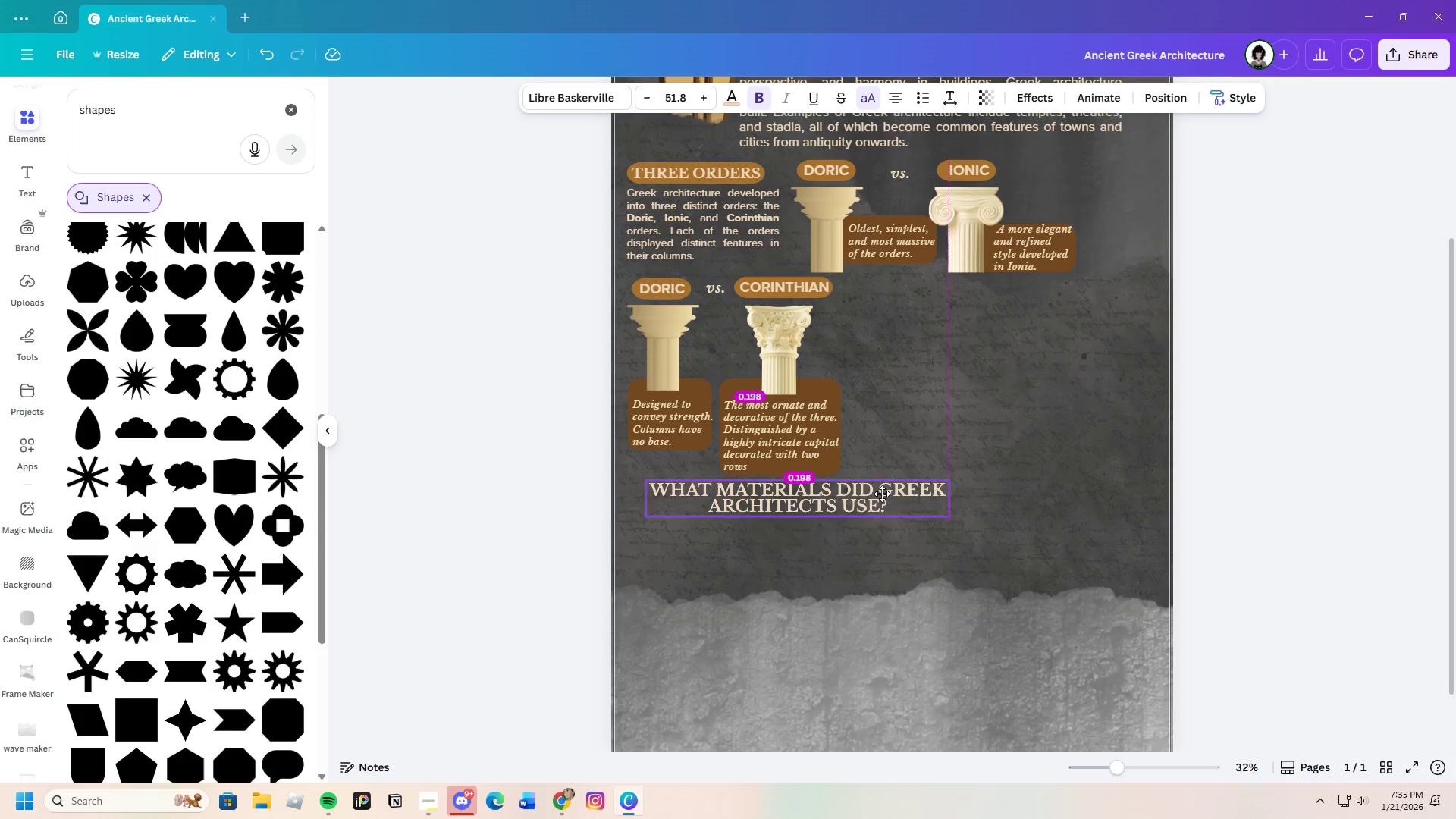 
left_click_drag(start_coordinate=[830, 507], to_coordinate=[1071, 340])
 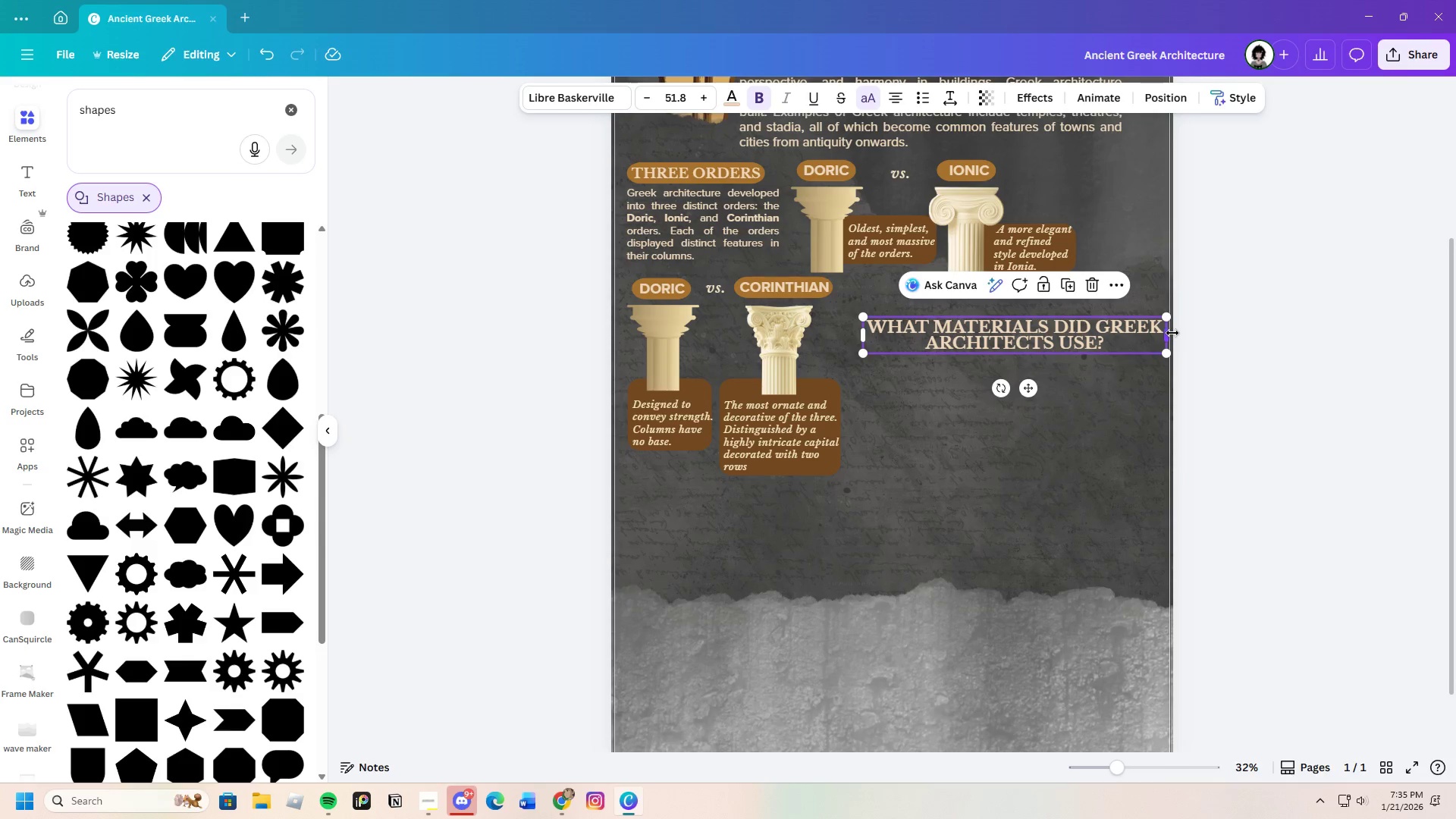 
left_click_drag(start_coordinate=[1170, 333], to_coordinate=[1125, 333])
 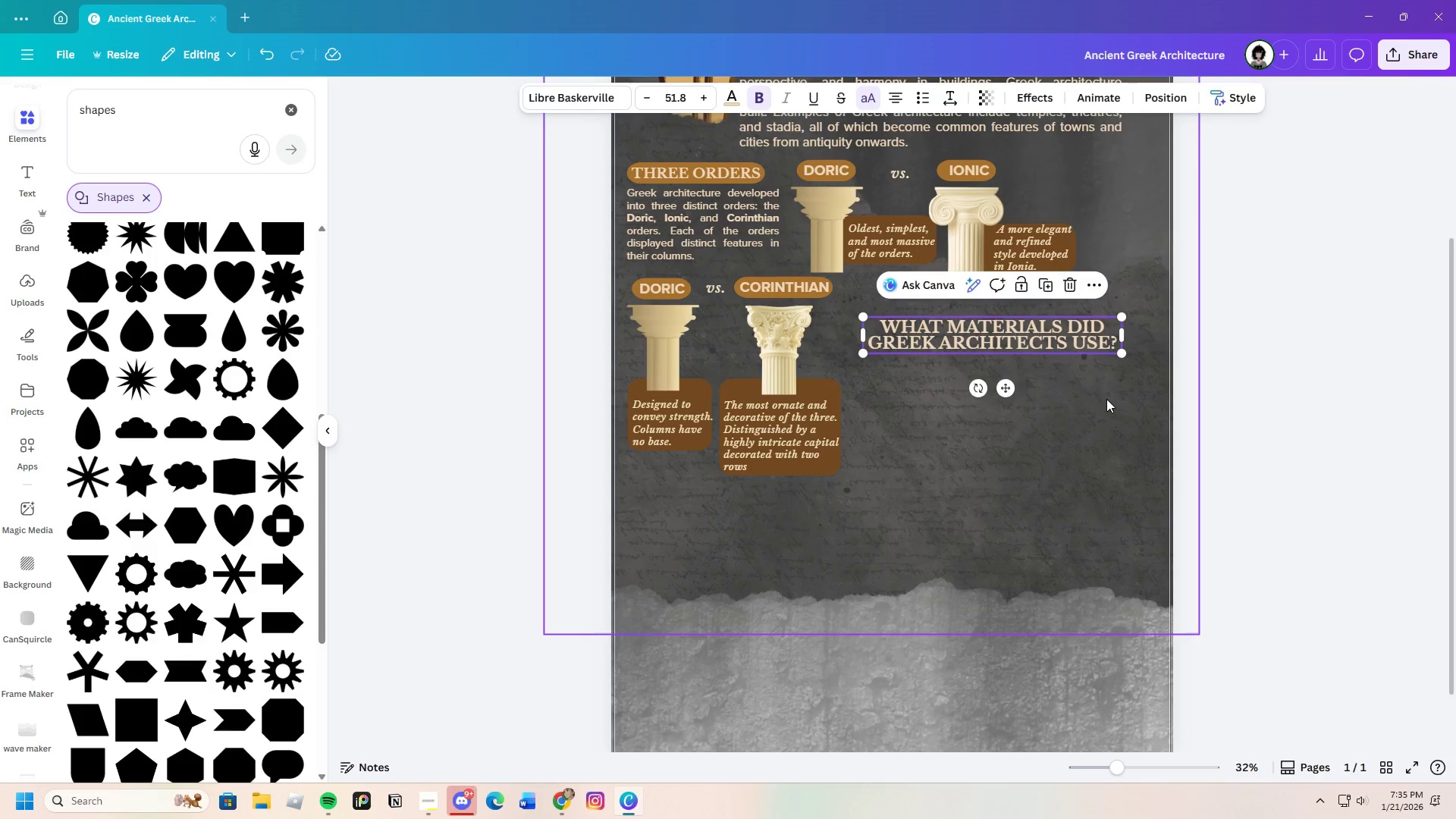 
left_click([1106, 399])
 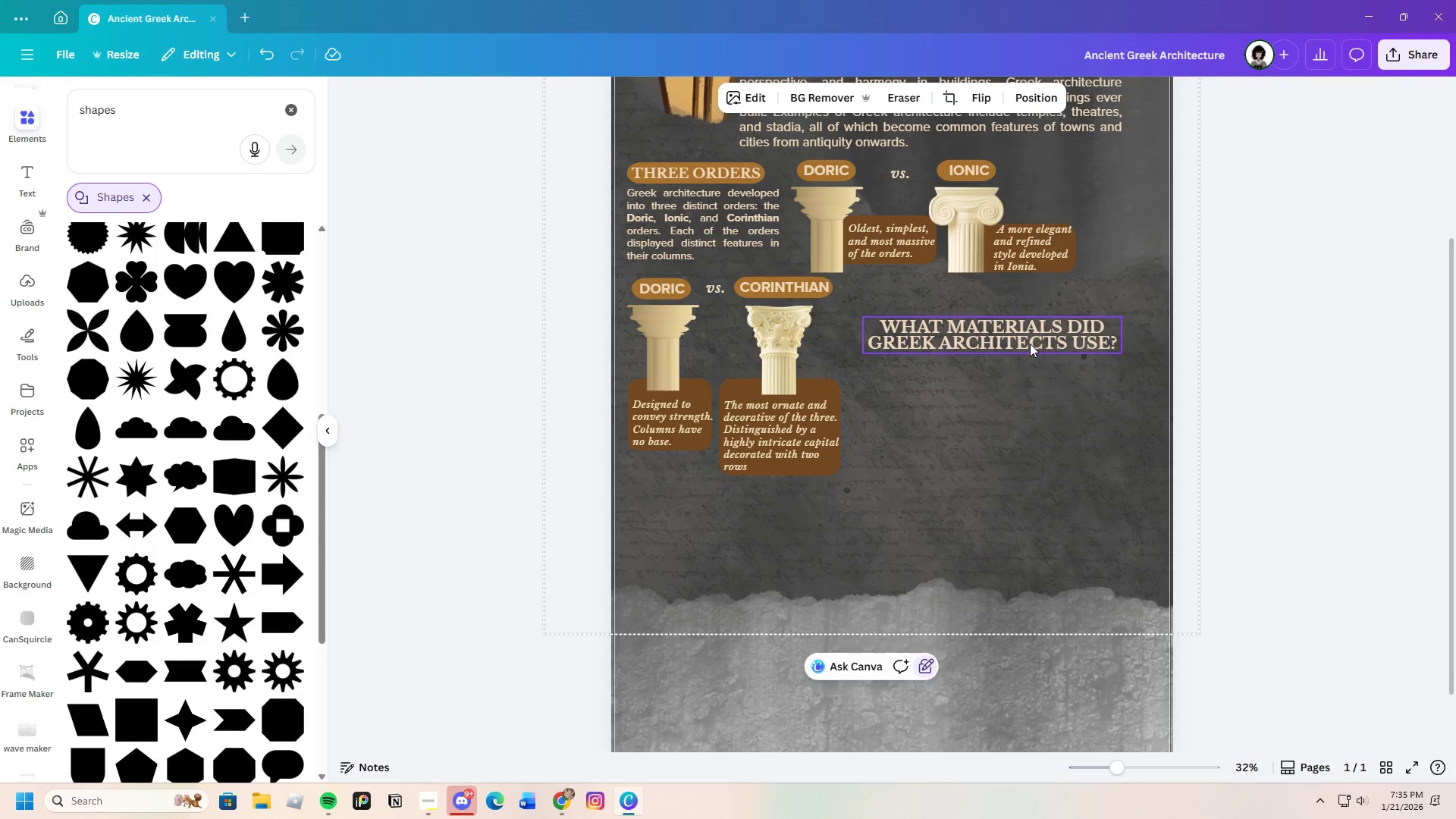 
left_click_drag(start_coordinate=[1030, 344], to_coordinate=[1055, 335])
 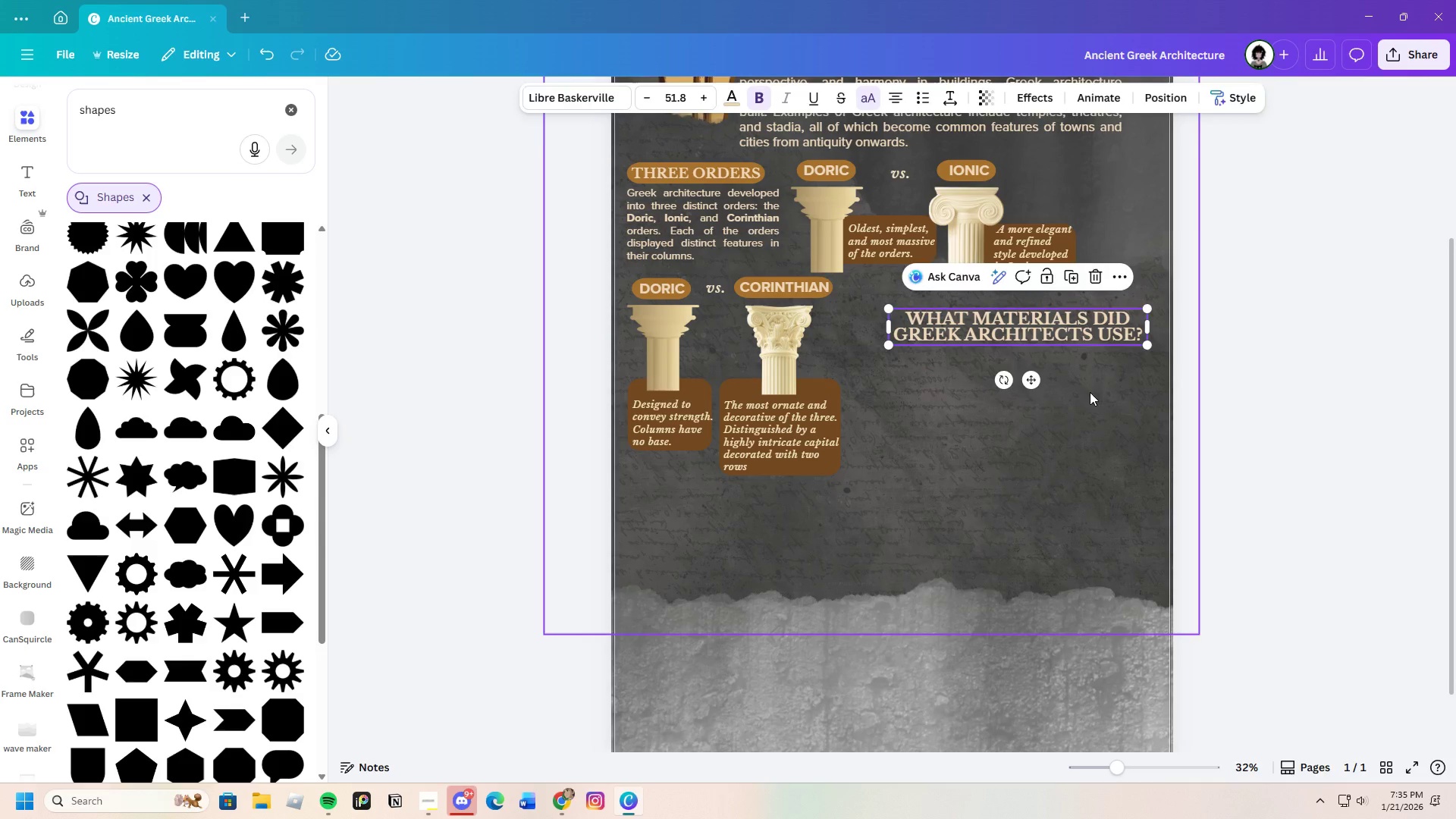 
left_click([1090, 392])
 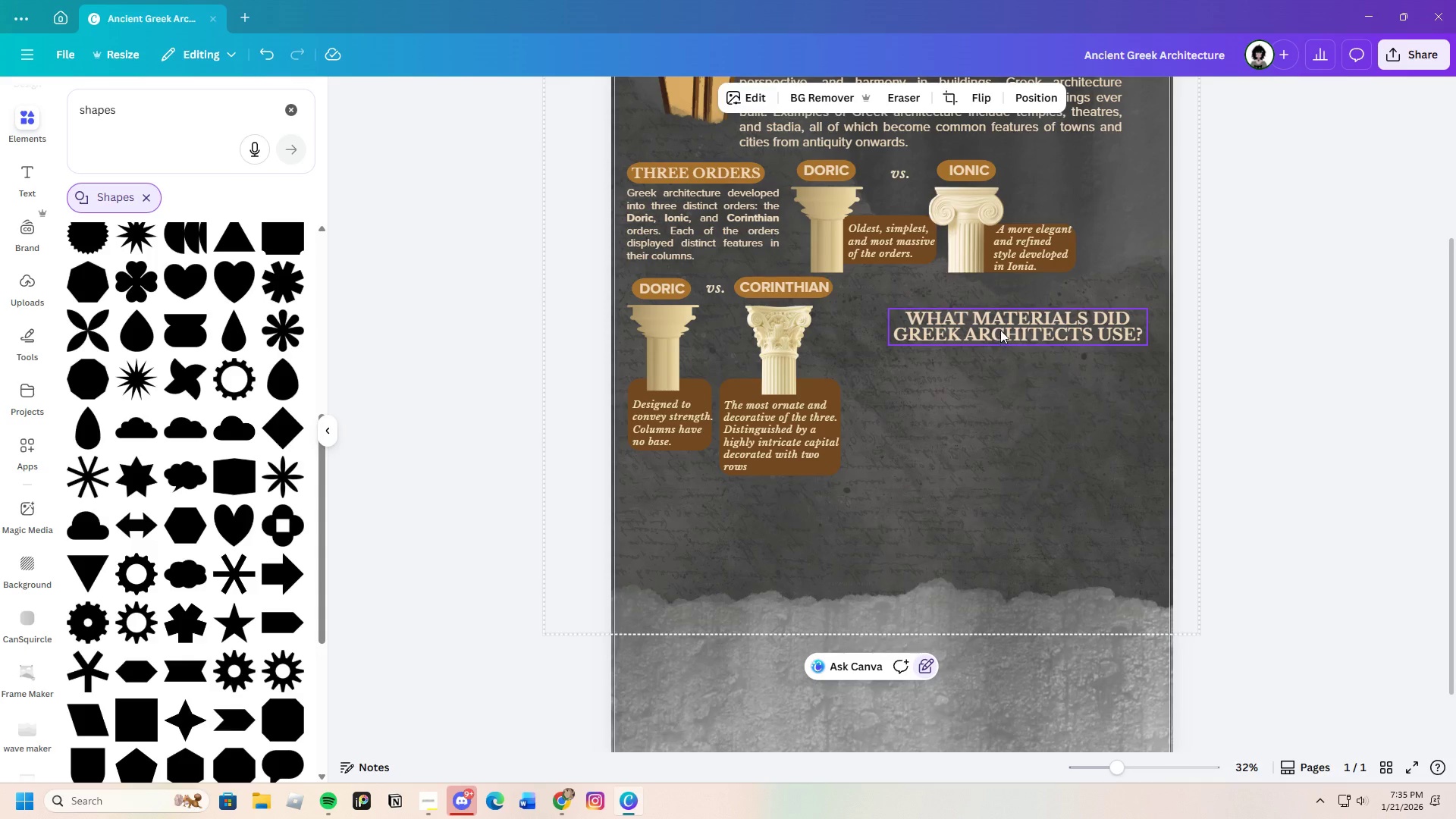 
left_click_drag(start_coordinate=[1003, 325], to_coordinate=[1023, 593])
 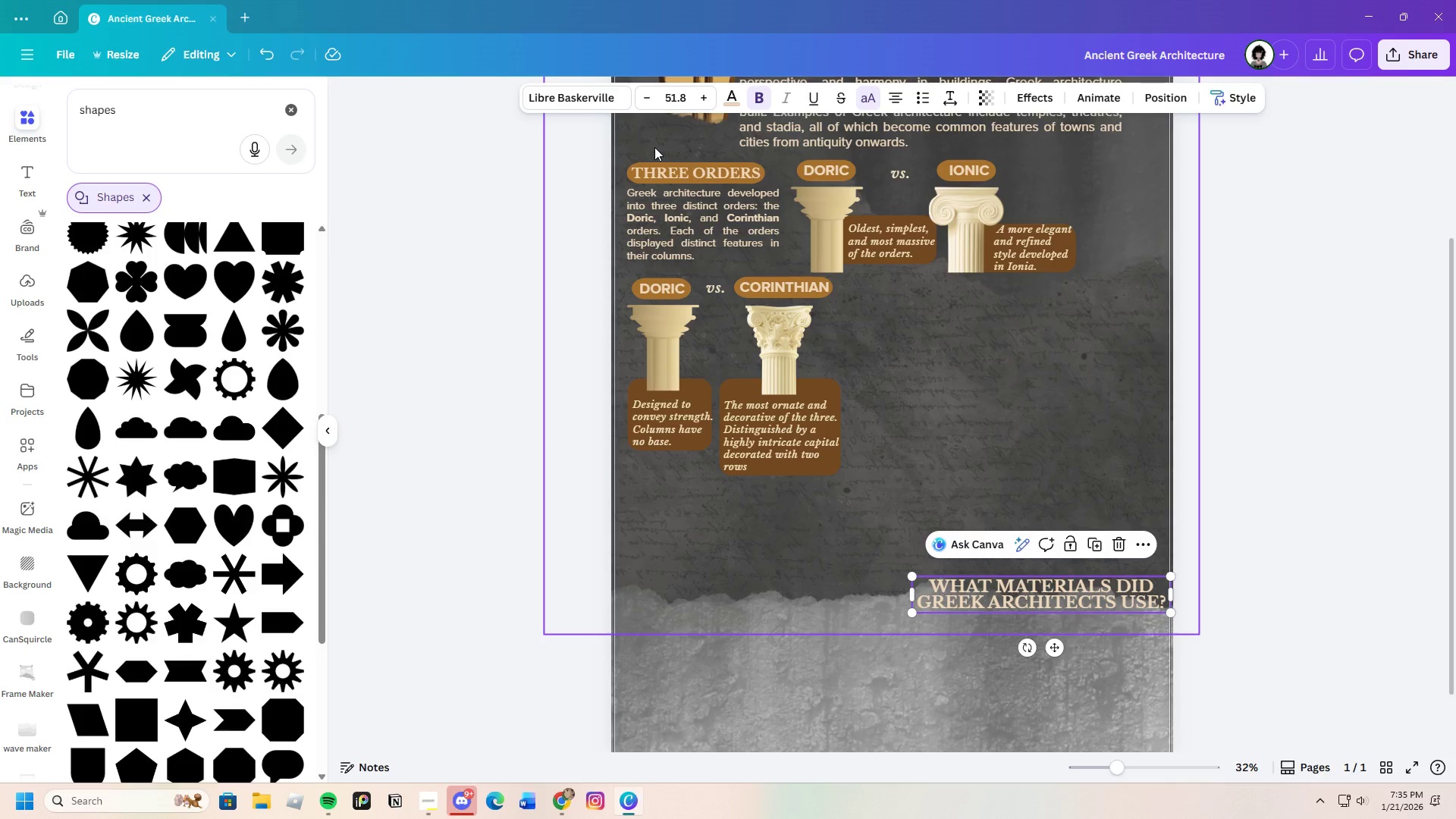 
left_click([654, 147])
 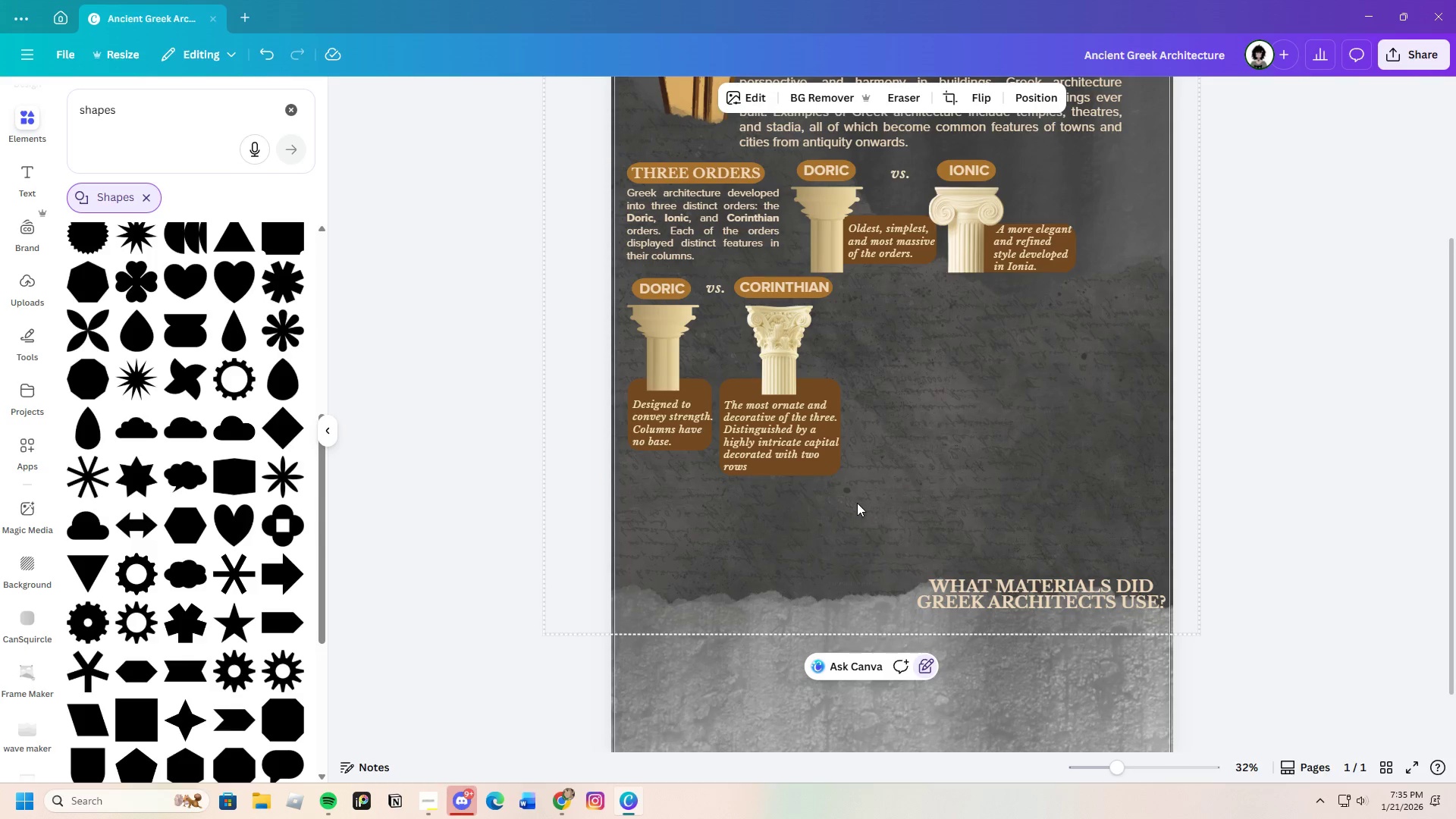 
left_click_drag(start_coordinate=[889, 507], to_coordinate=[693, 193])
 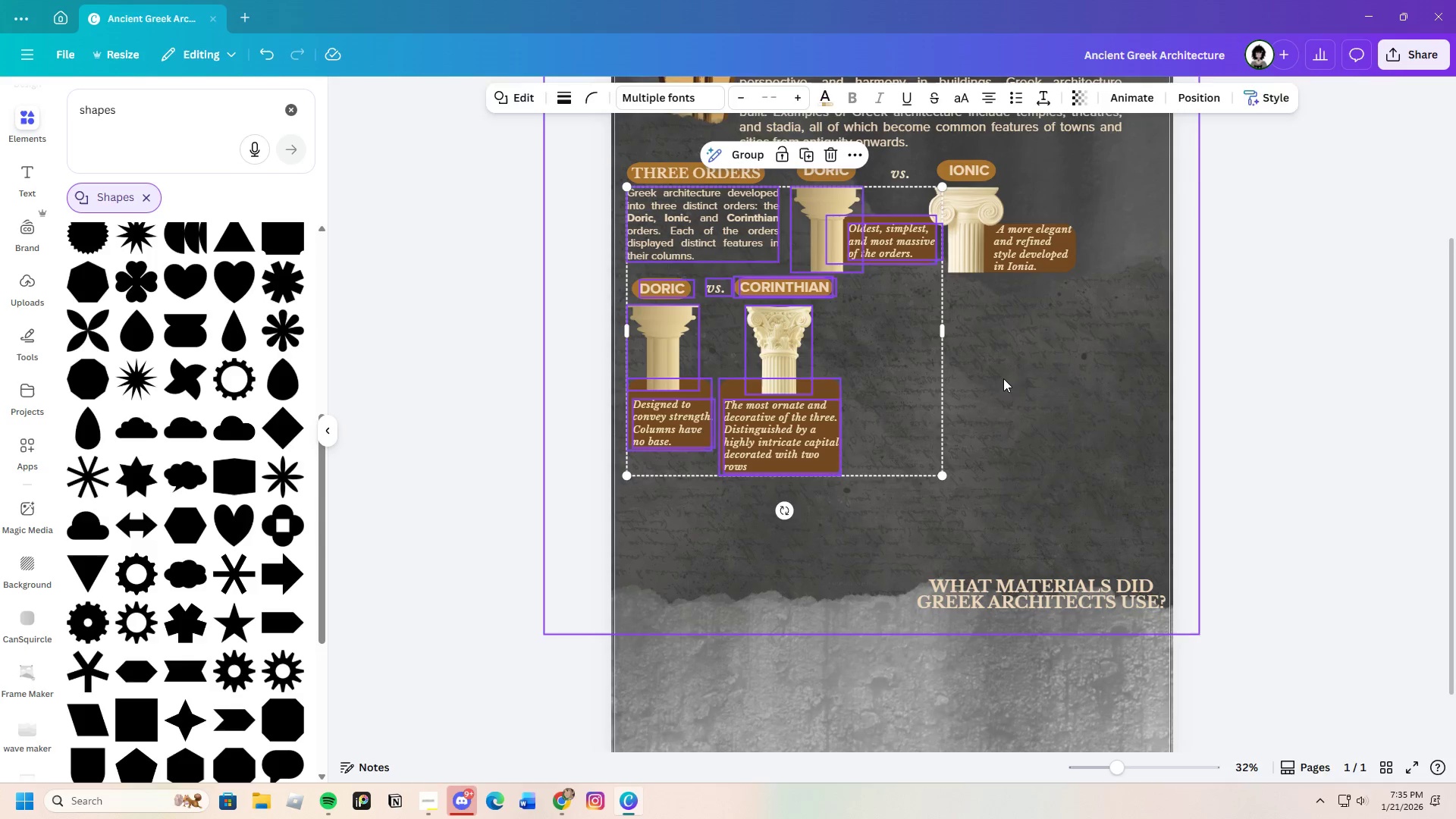 
left_click([1006, 379])
 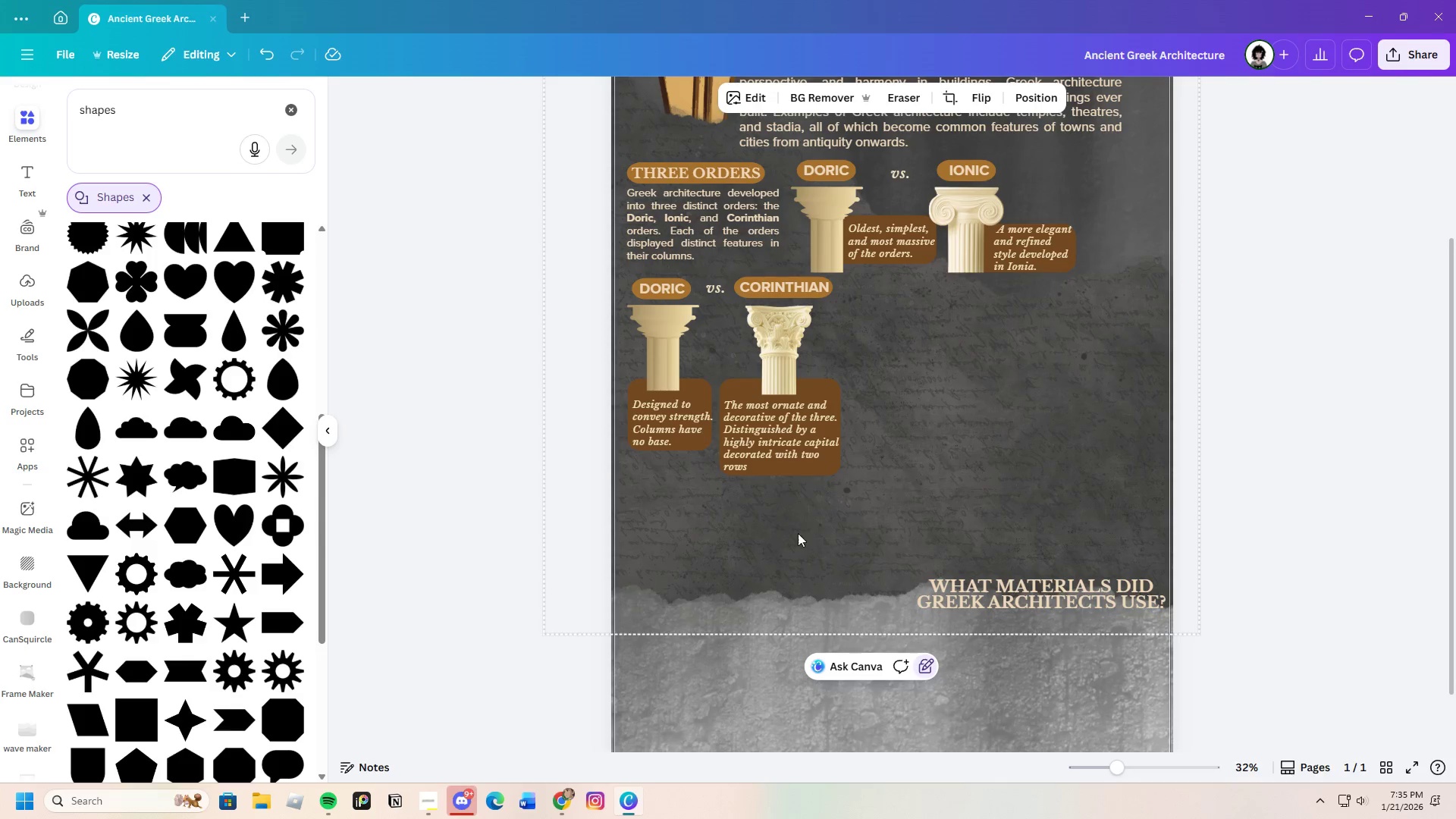 
left_click_drag(start_coordinate=[689, 516], to_coordinate=[668, 224])
 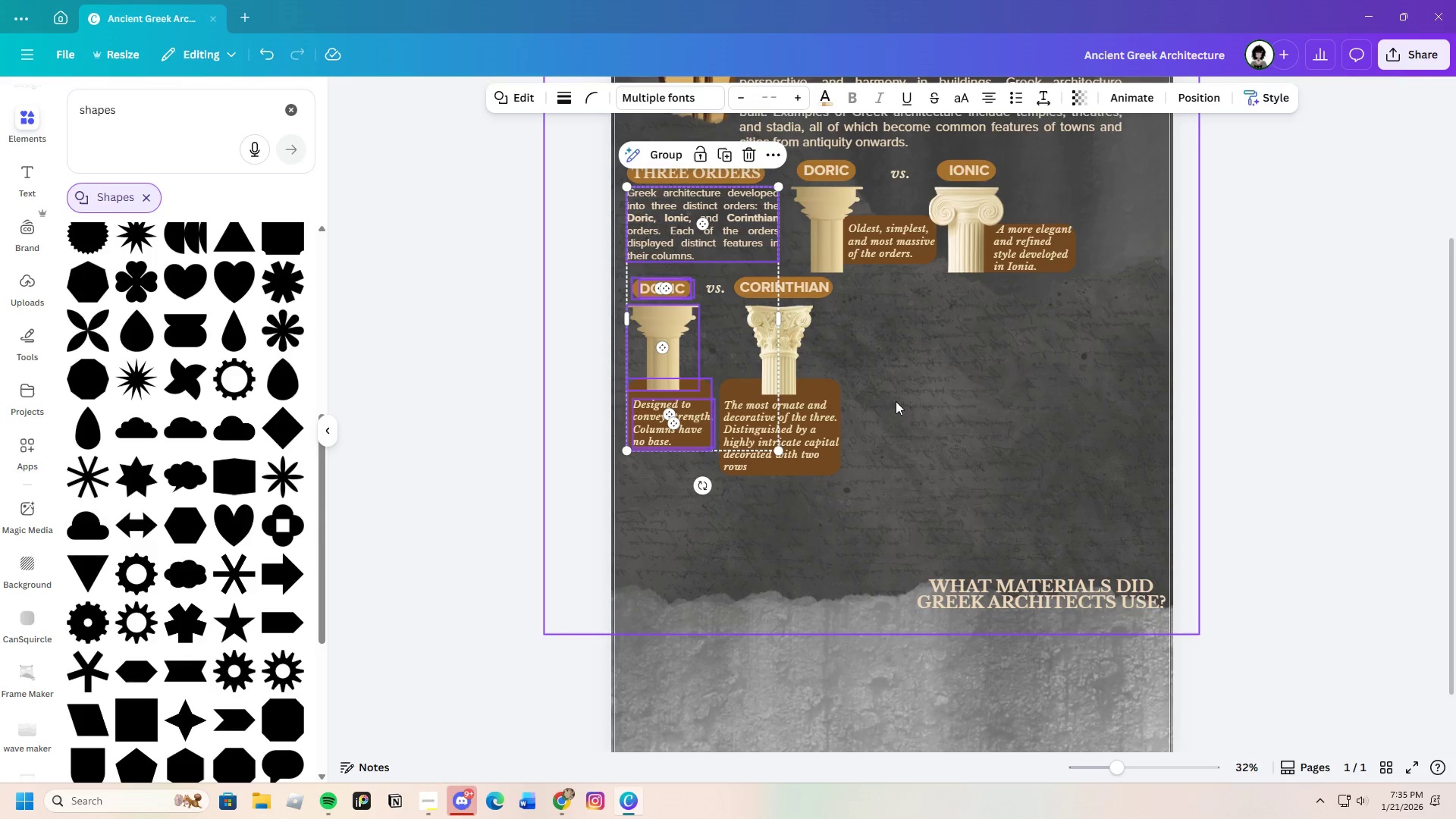 
left_click_drag(start_coordinate=[896, 401], to_coordinate=[893, 388])
 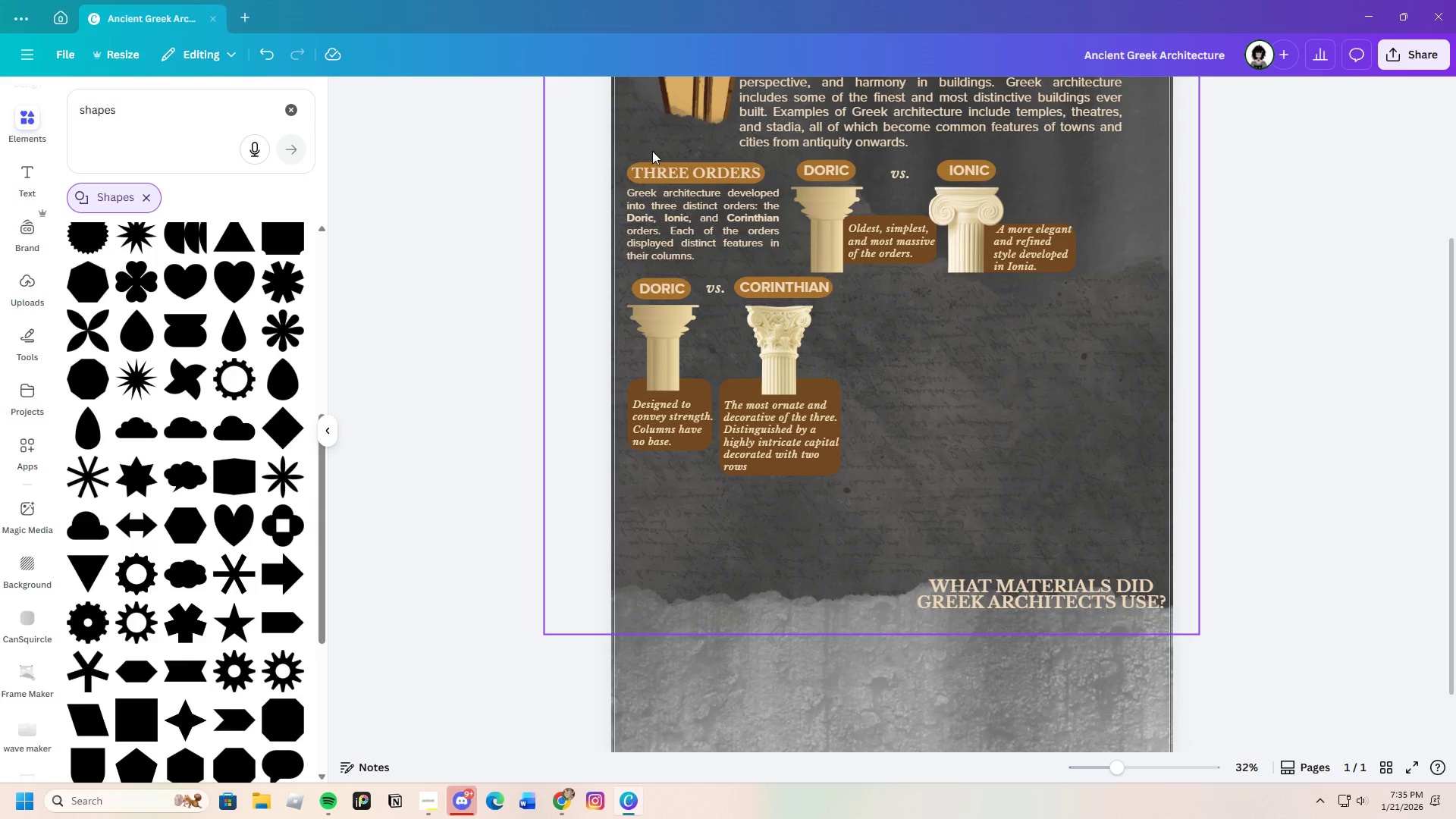 
left_click_drag(start_coordinate=[652, 151], to_coordinate=[1053, 543])
 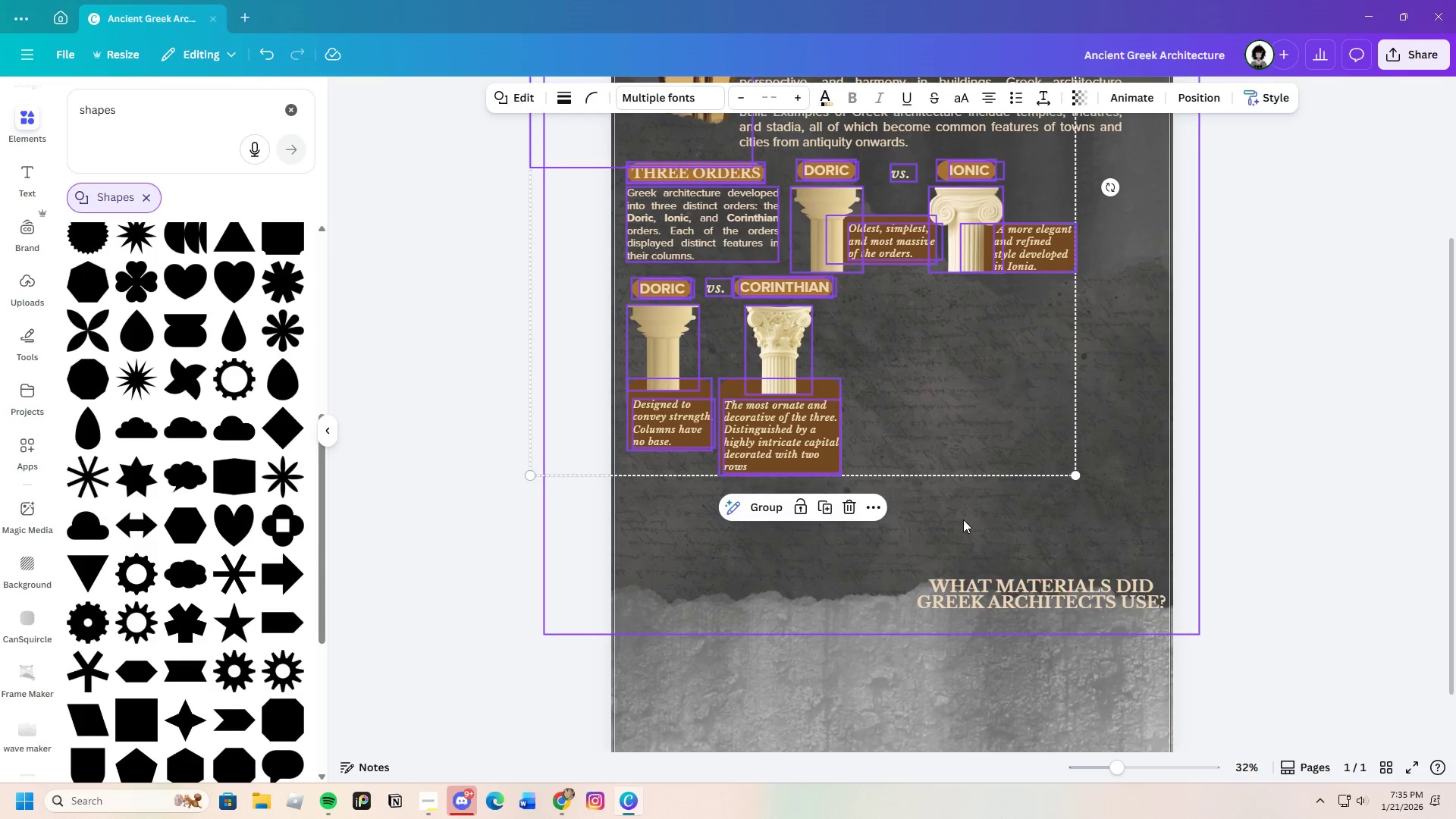 
scroll: coordinate [962, 519], scroll_direction: up, amount: 3.0
 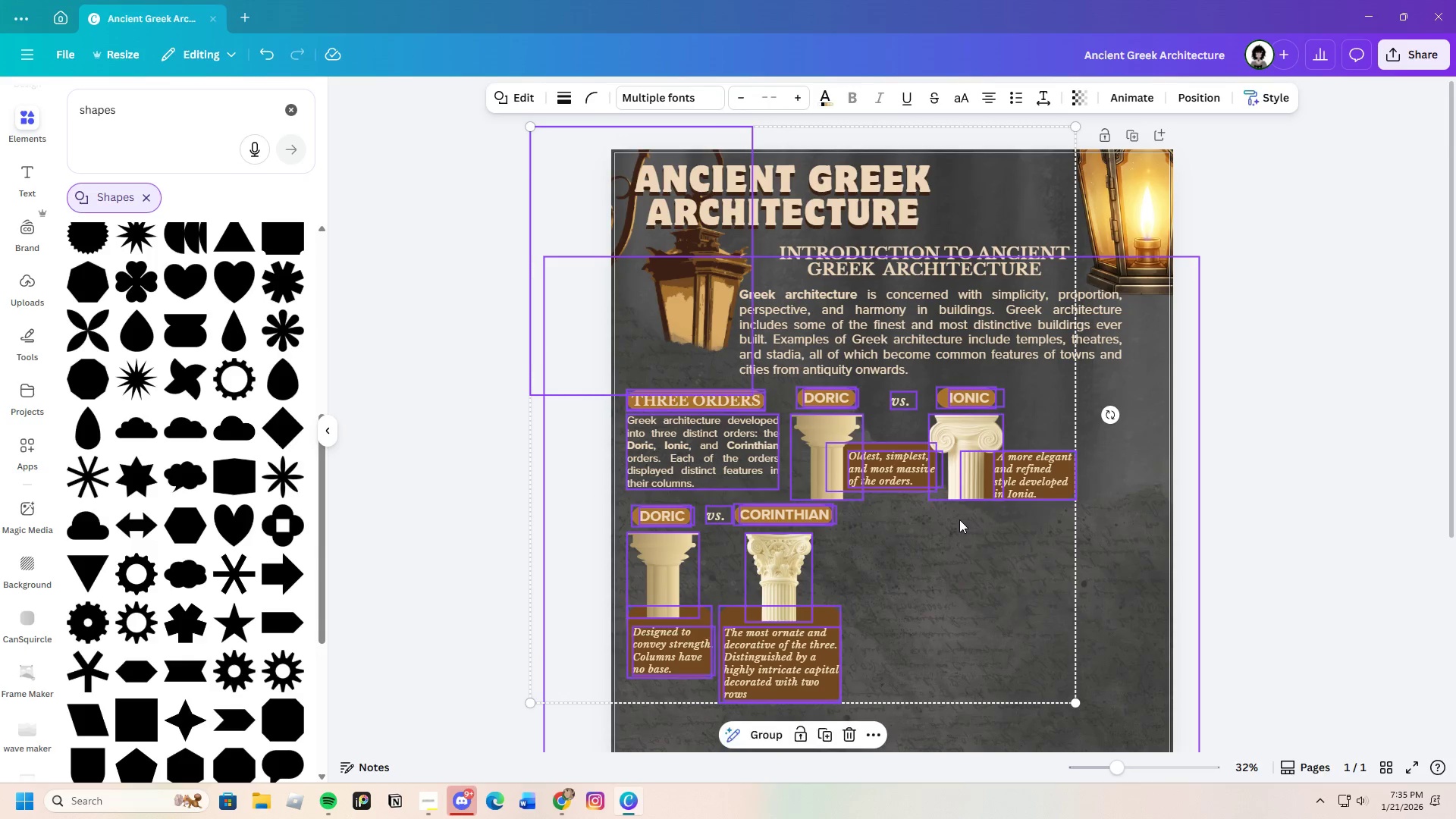 
scroll: coordinate [942, 507], scroll_direction: down, amount: 2.0
 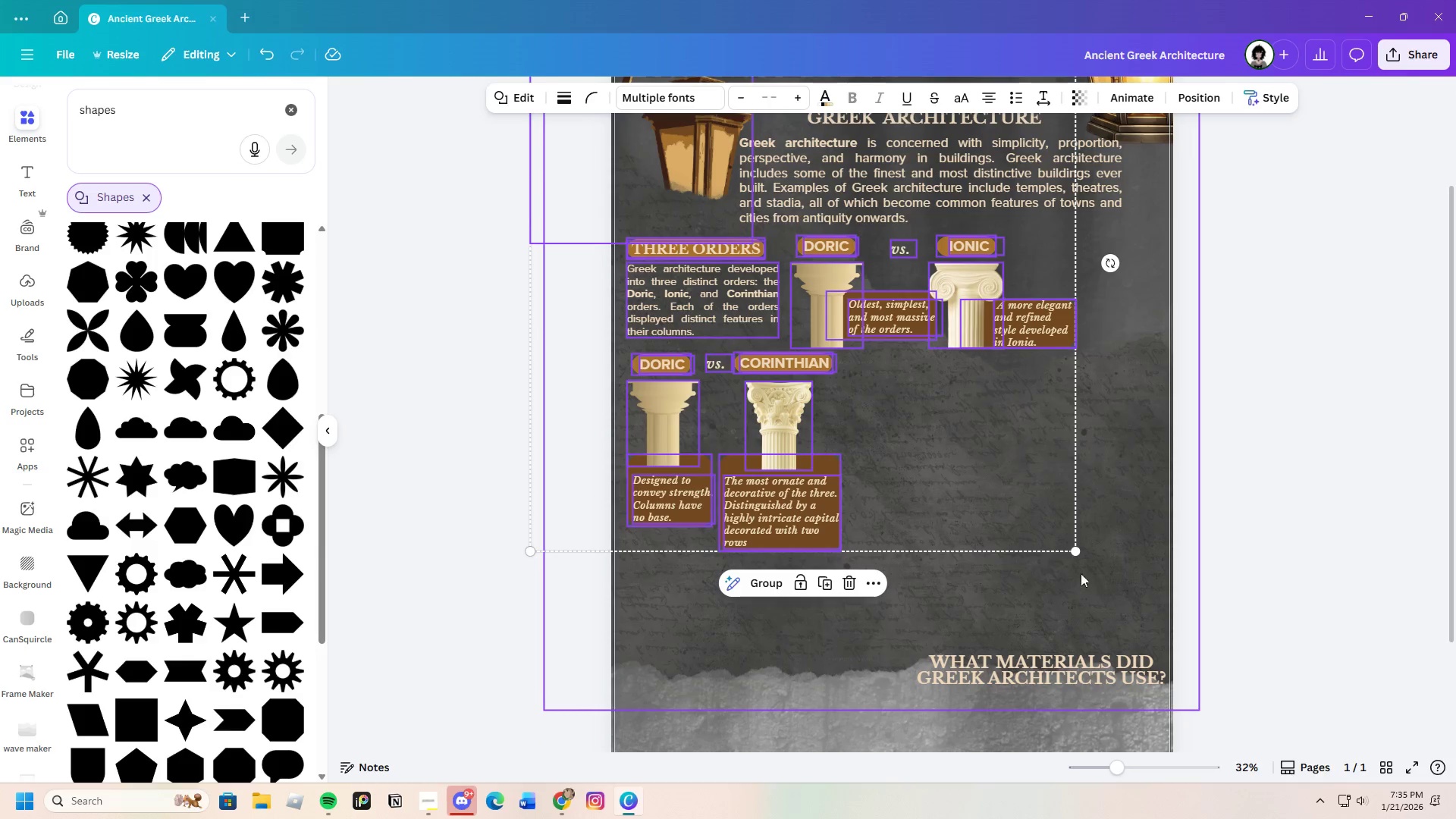 
left_click([1102, 583])
 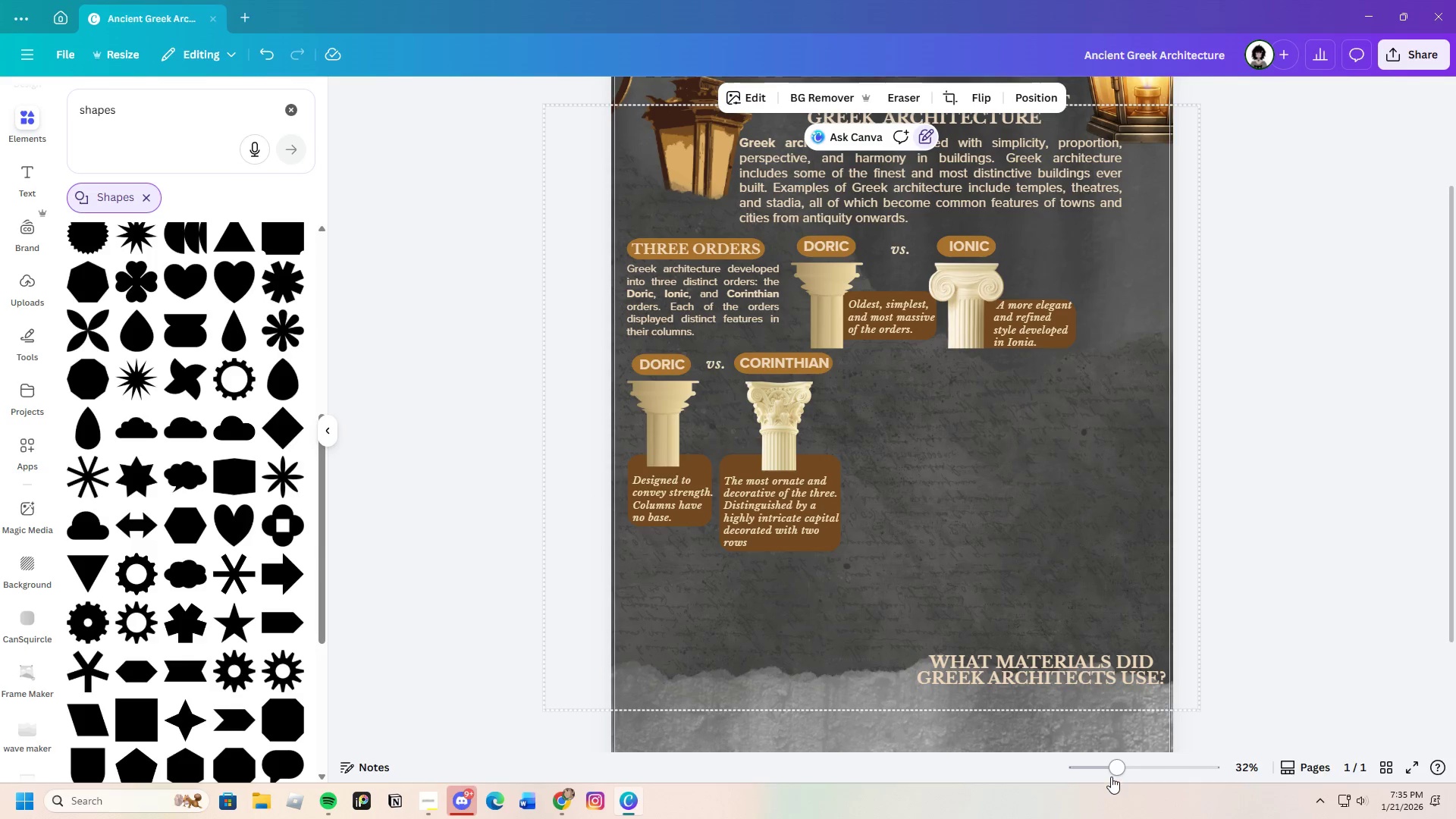 
left_click_drag(start_coordinate=[1116, 770], to_coordinate=[1101, 779])
 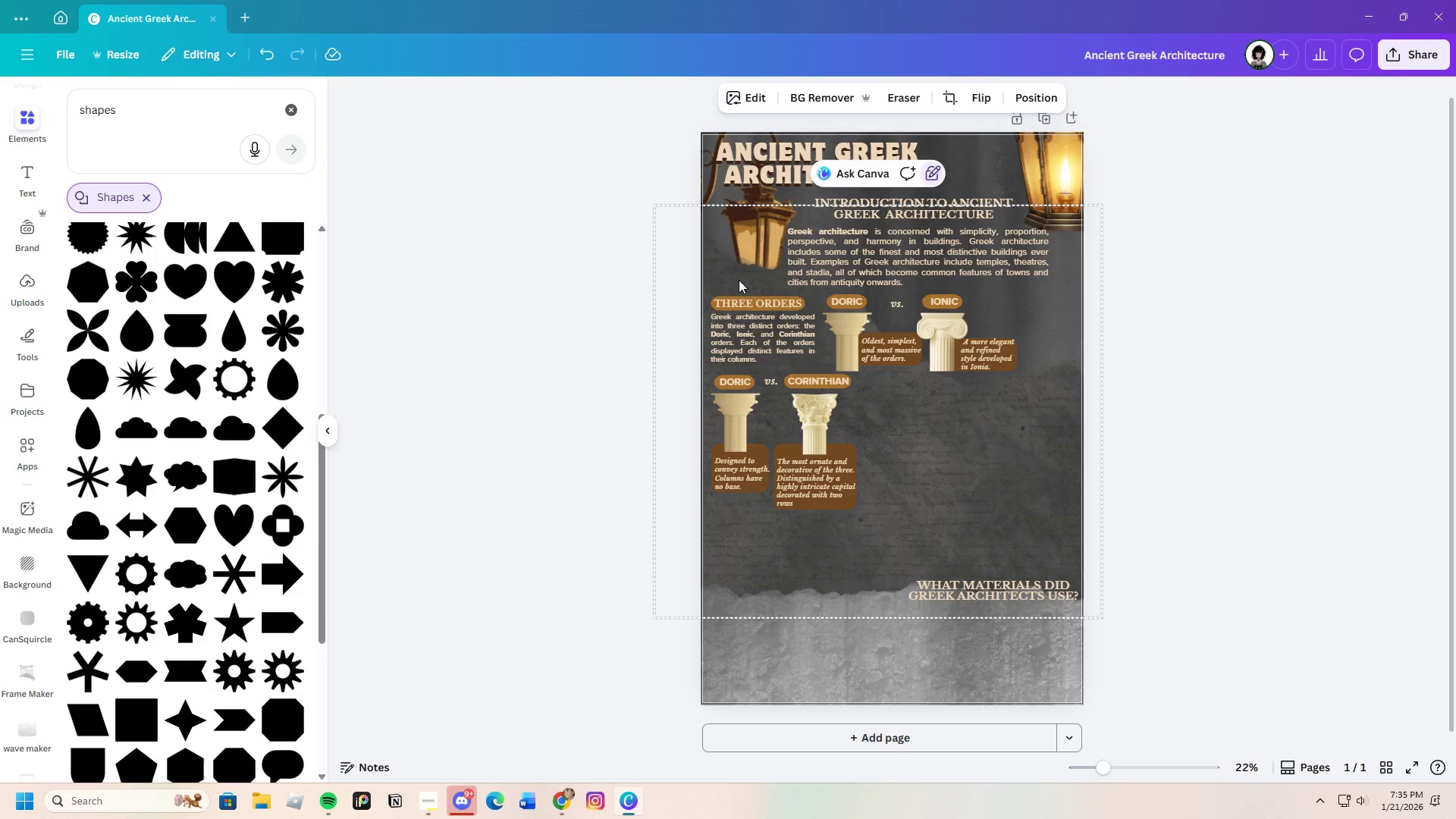 
left_click_drag(start_coordinate=[736, 287], to_coordinate=[769, 340])
 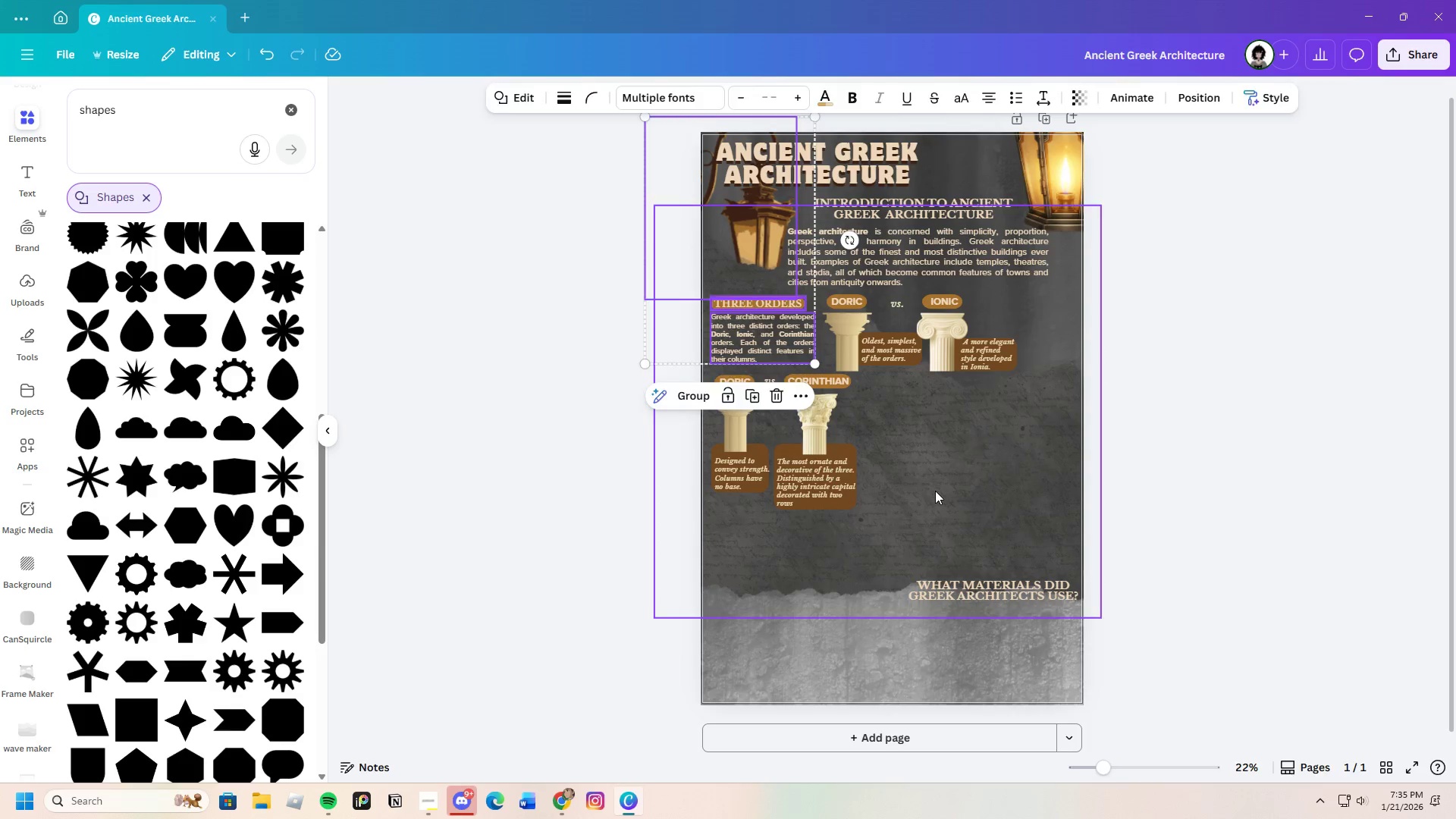 
left_click([935, 491])
 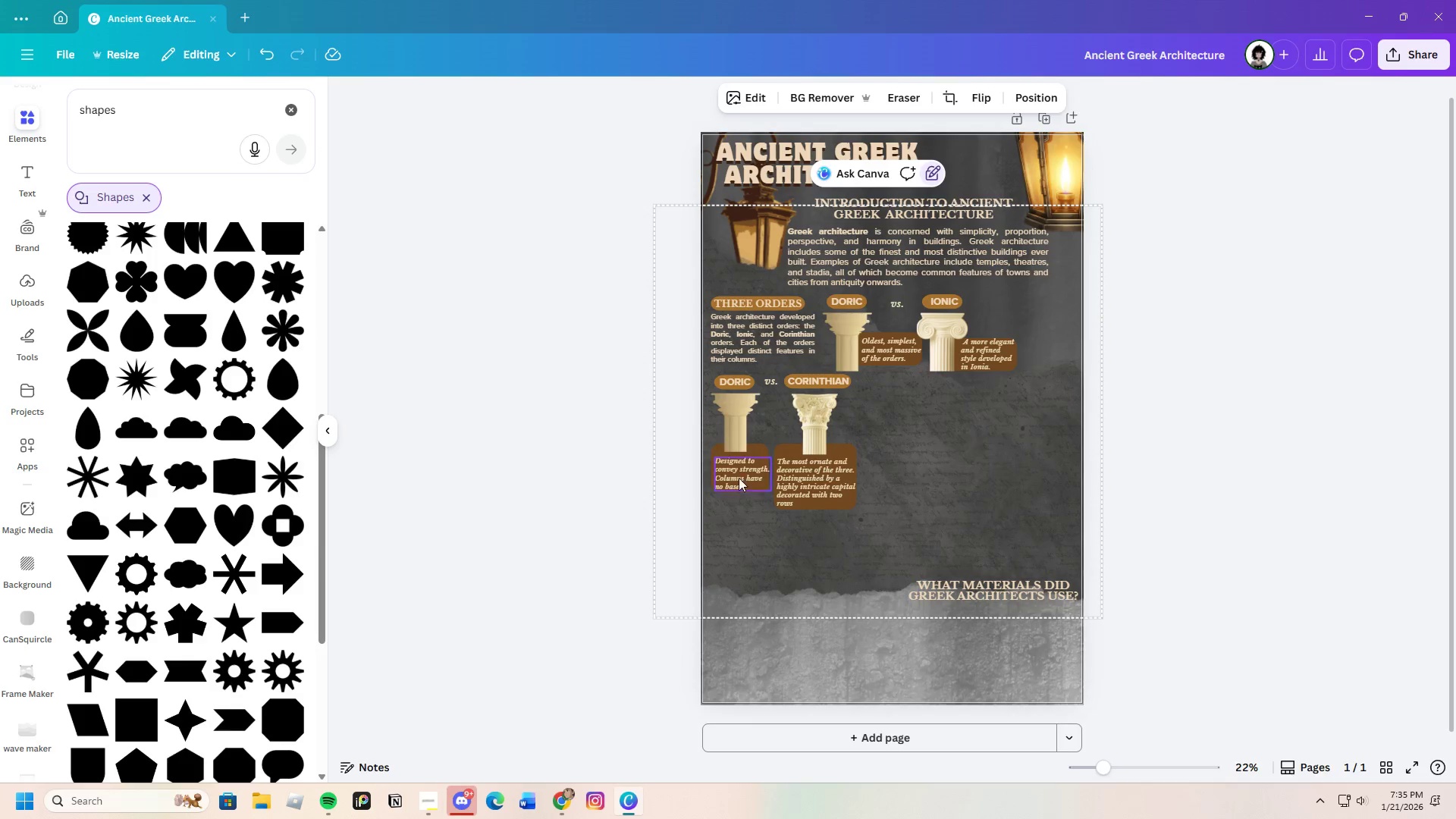 
left_click_drag(start_coordinate=[761, 553], to_coordinate=[1000, 350])
 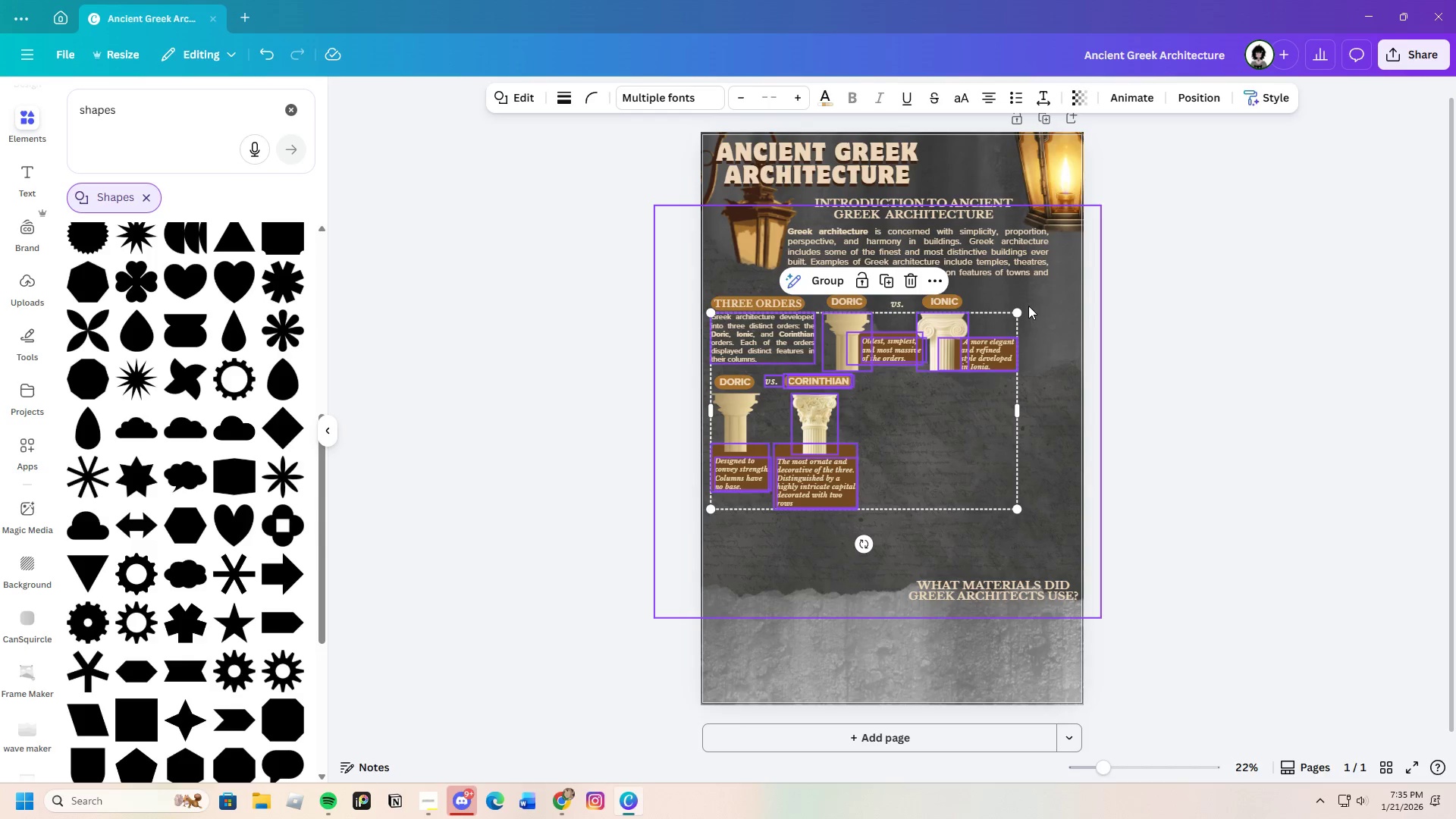 
left_click_drag(start_coordinate=[1016, 315], to_coordinate=[1034, 312])
 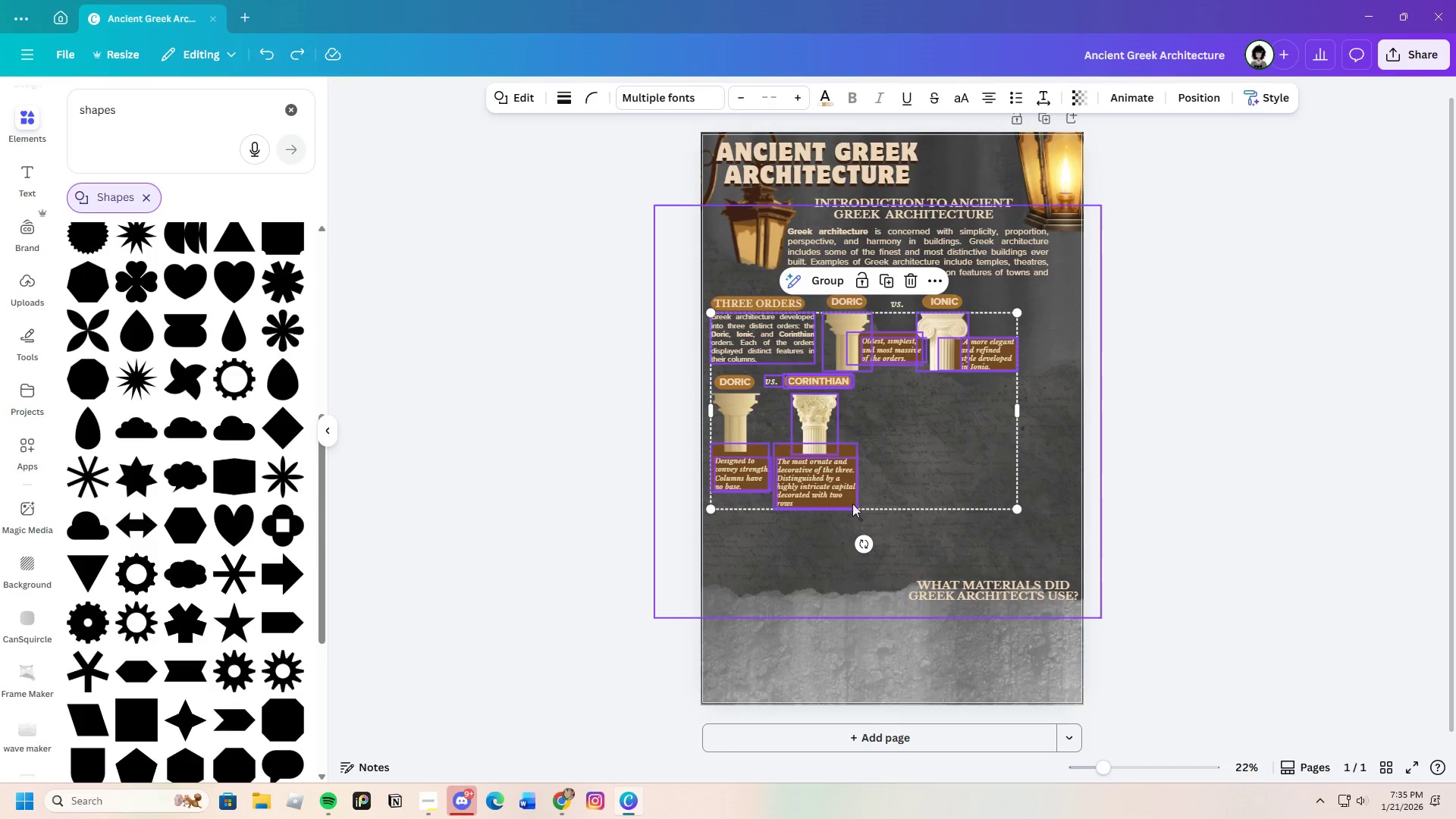 
left_click([968, 531])
 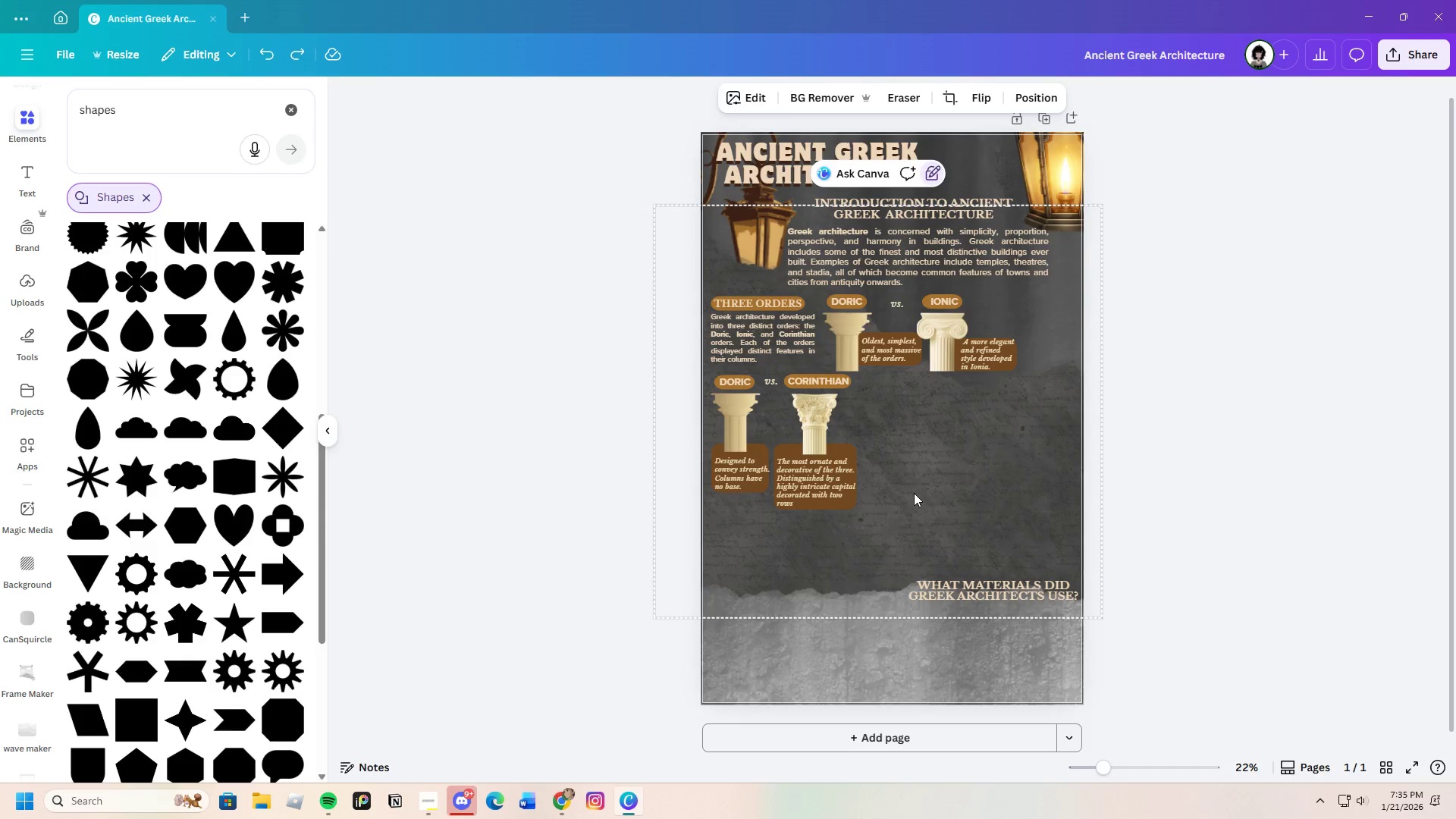 
scroll: coordinate [912, 490], scroll_direction: up, amount: 1.0
 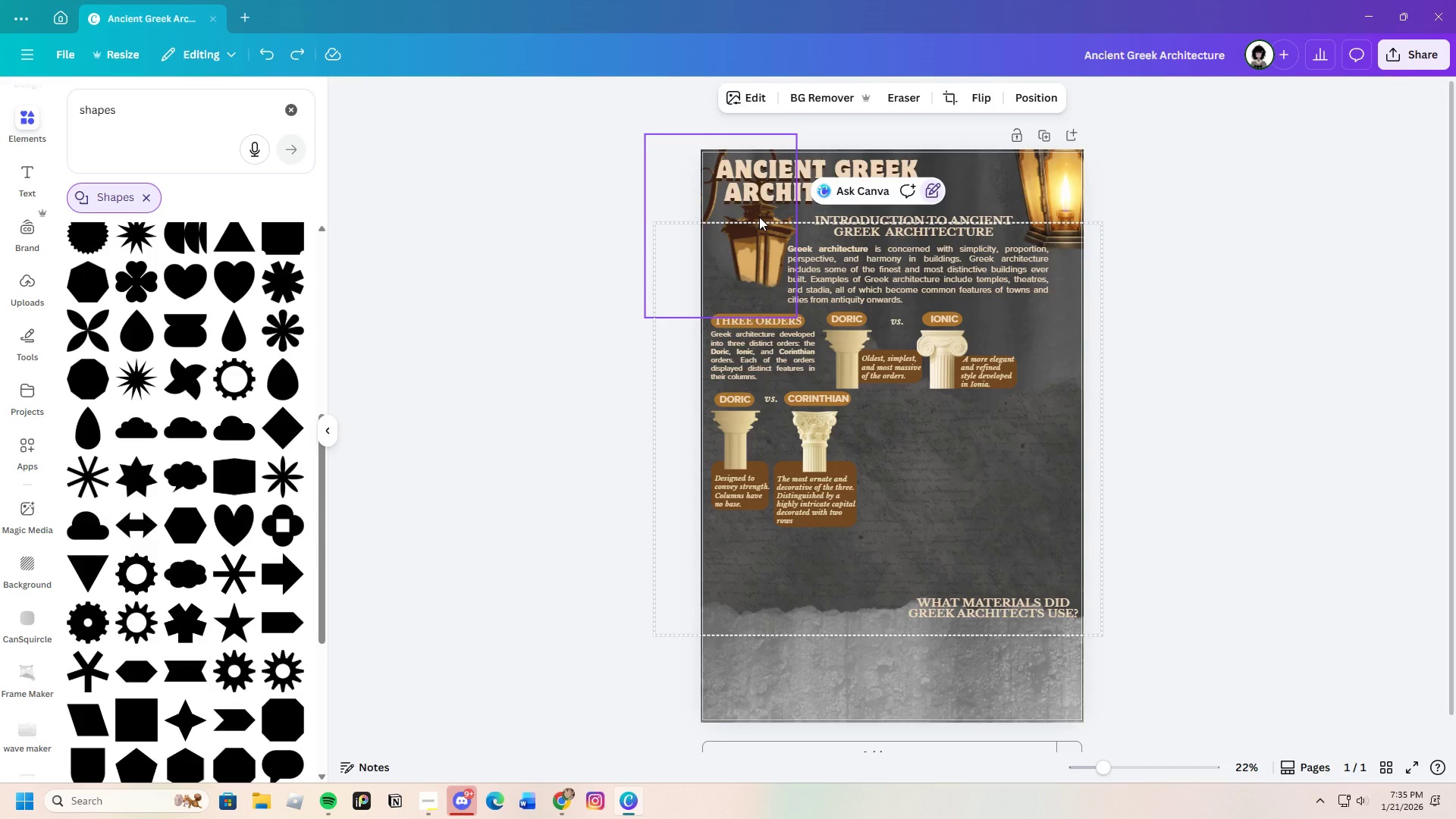 
left_click([759, 217])
 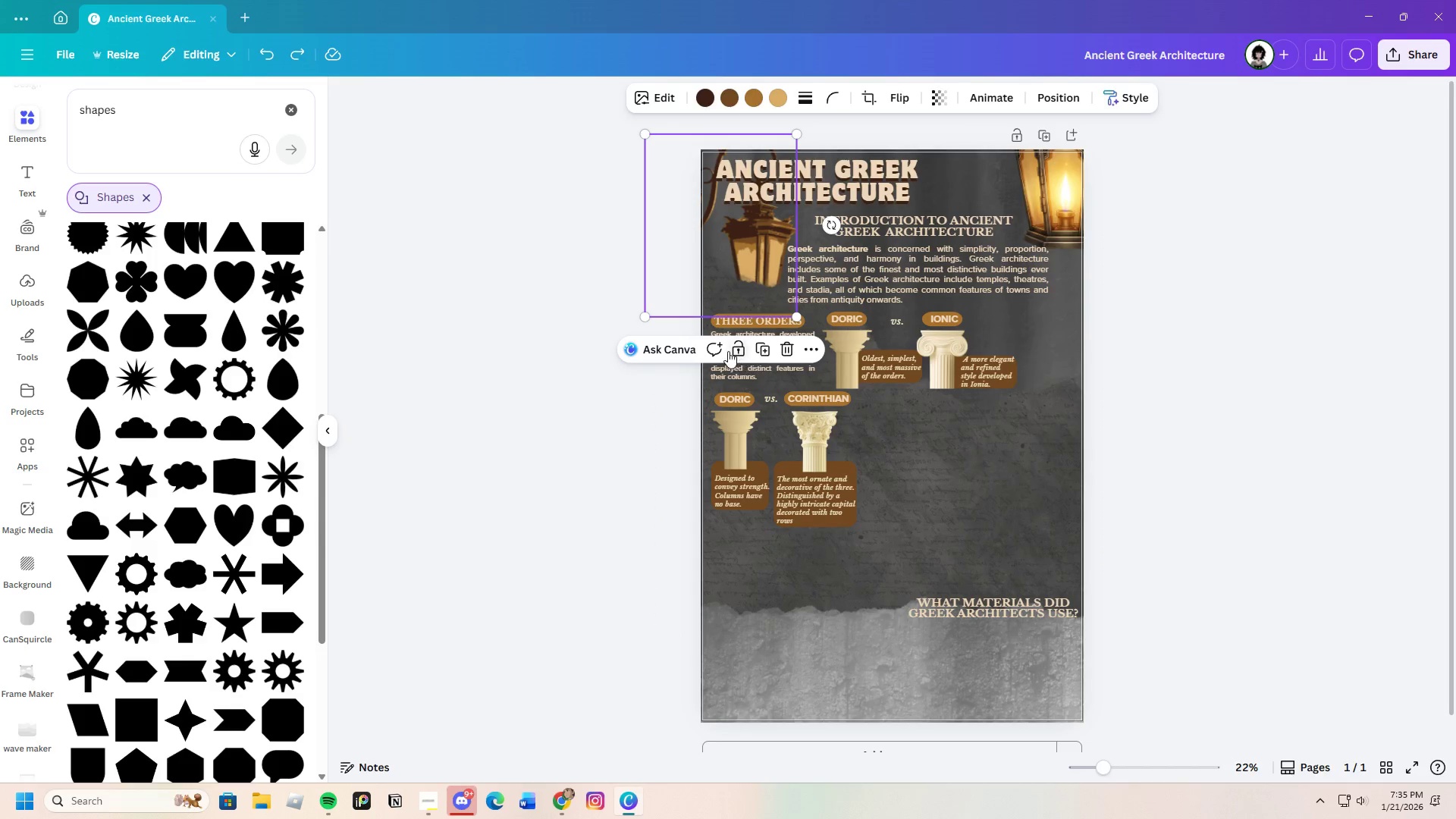 
left_click([731, 350])
 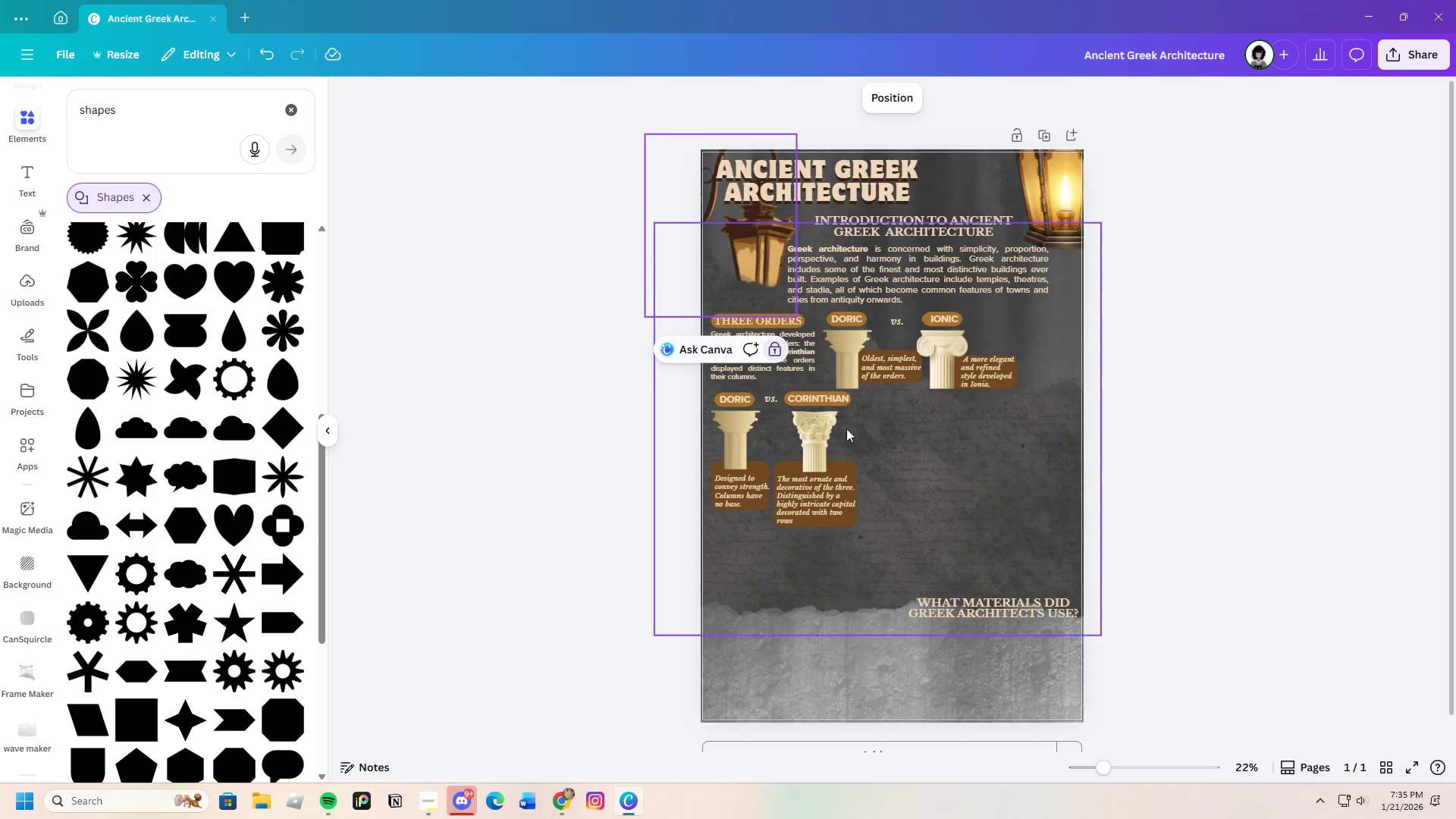 
left_click([915, 508])
 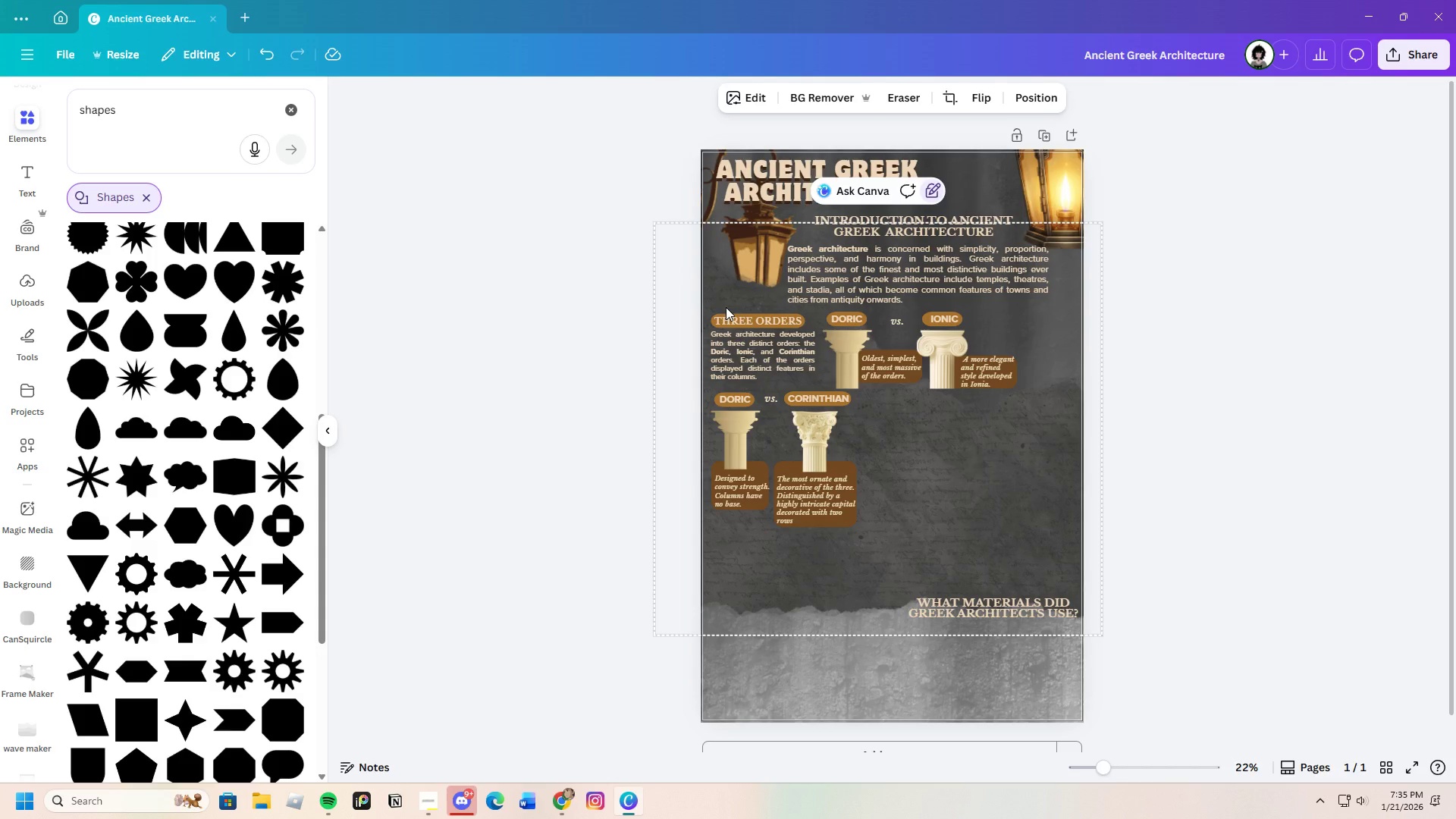 
left_click_drag(start_coordinate=[726, 307], to_coordinate=[1026, 548])
 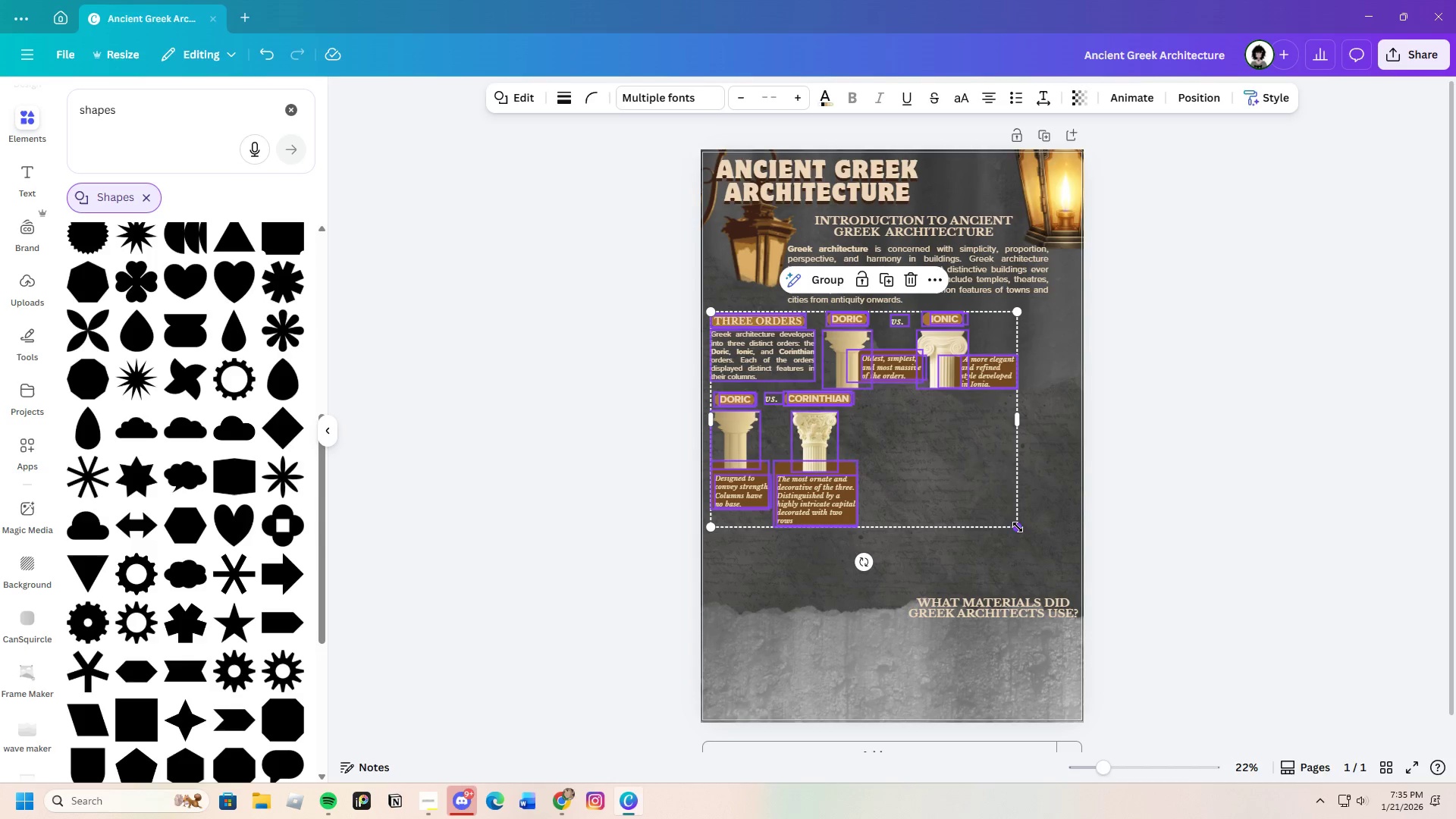 
left_click_drag(start_coordinate=[1018, 527], to_coordinate=[1062, 551])
 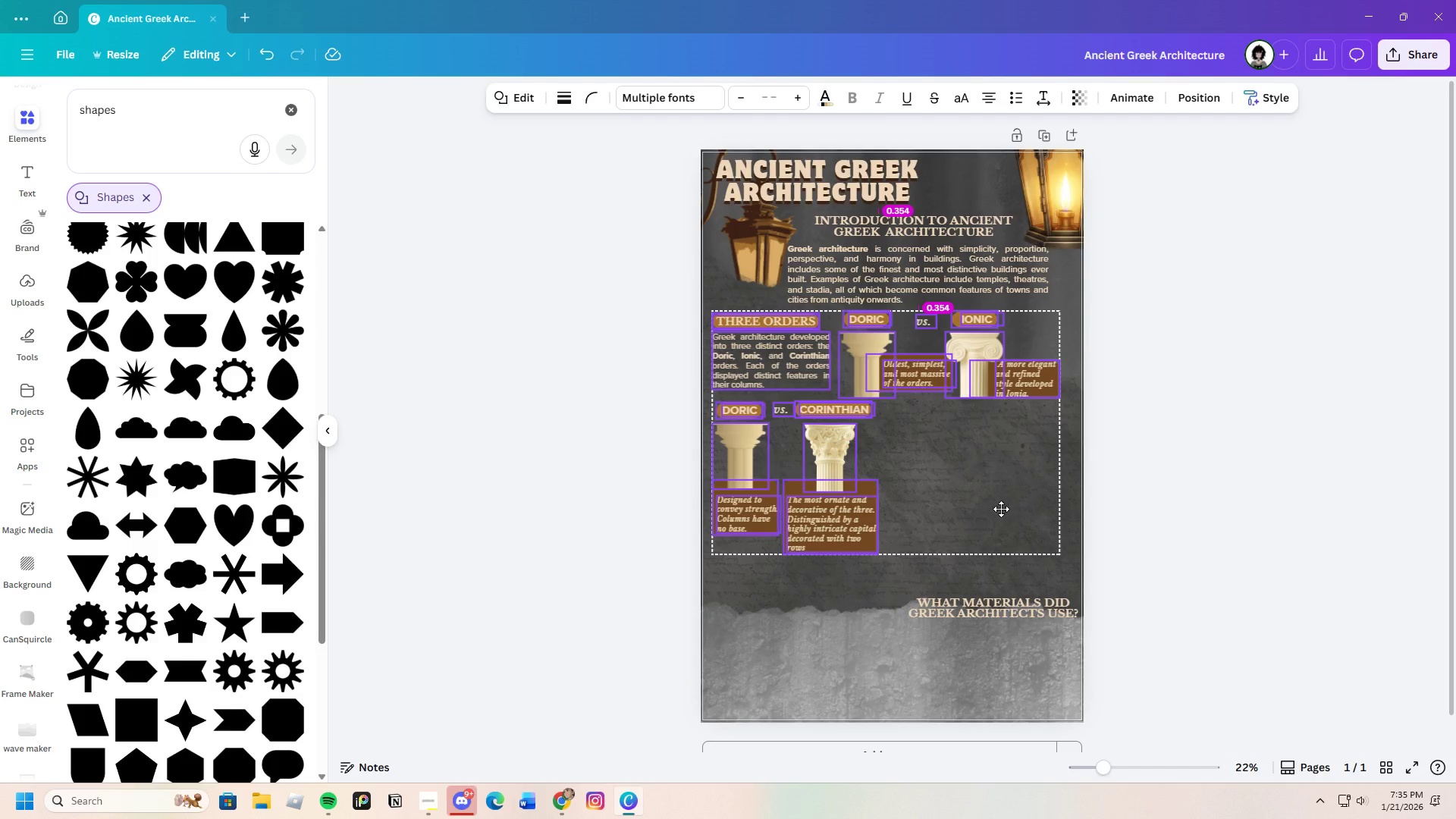 
left_click([1175, 530])
 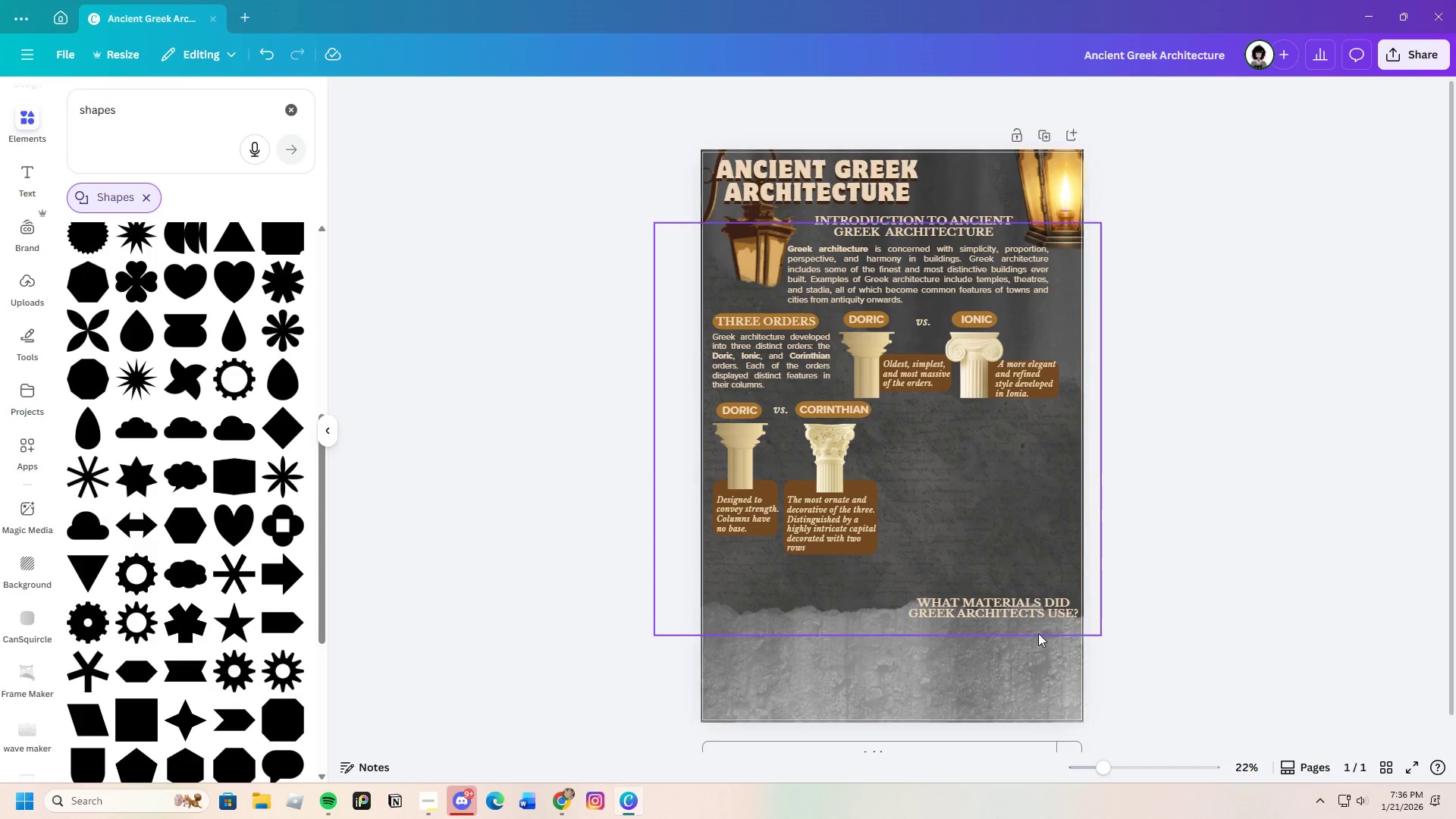 
left_click([1026, 620])
 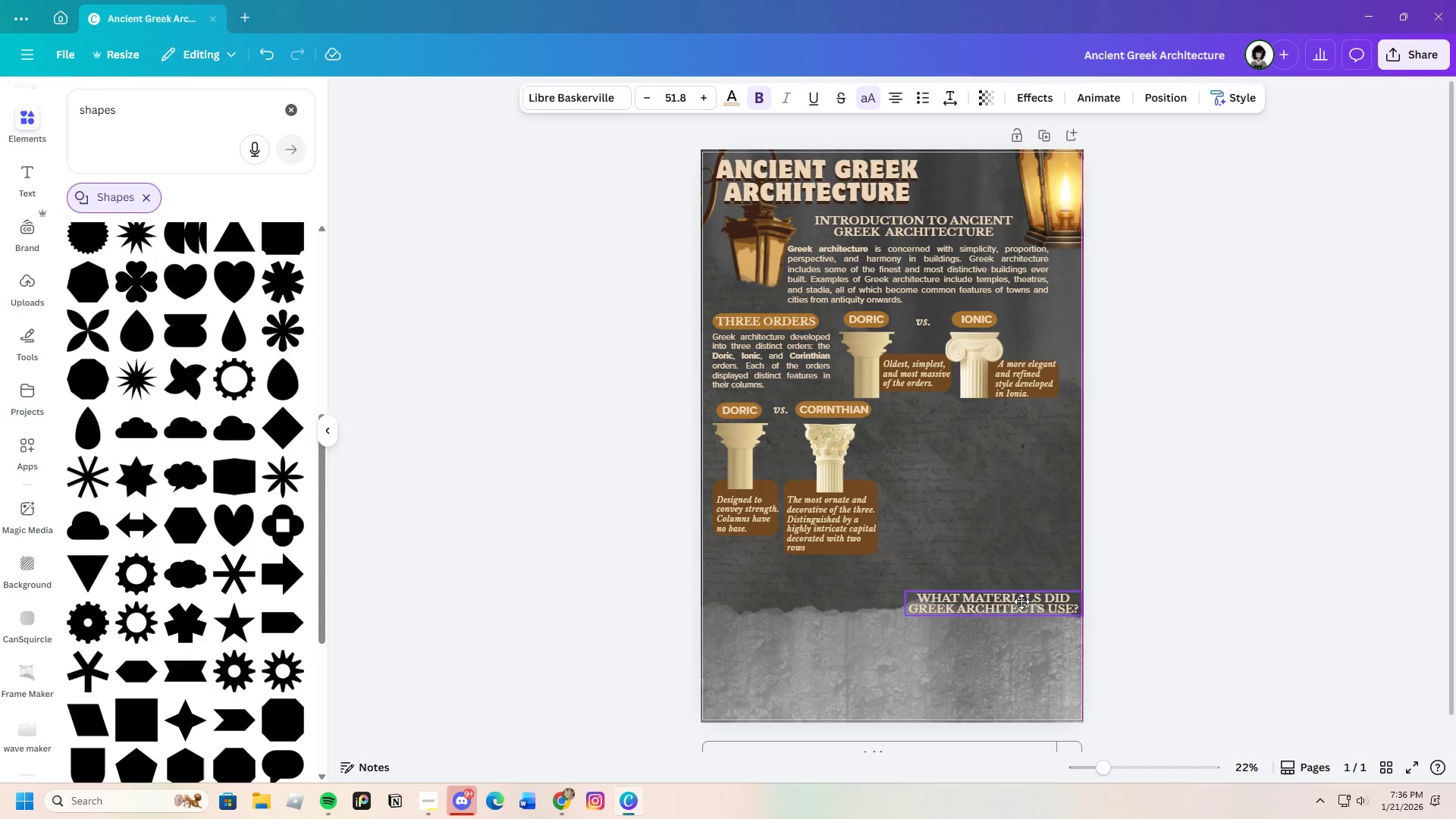 
left_click_drag(start_coordinate=[1025, 615], to_coordinate=[1006, 440])
 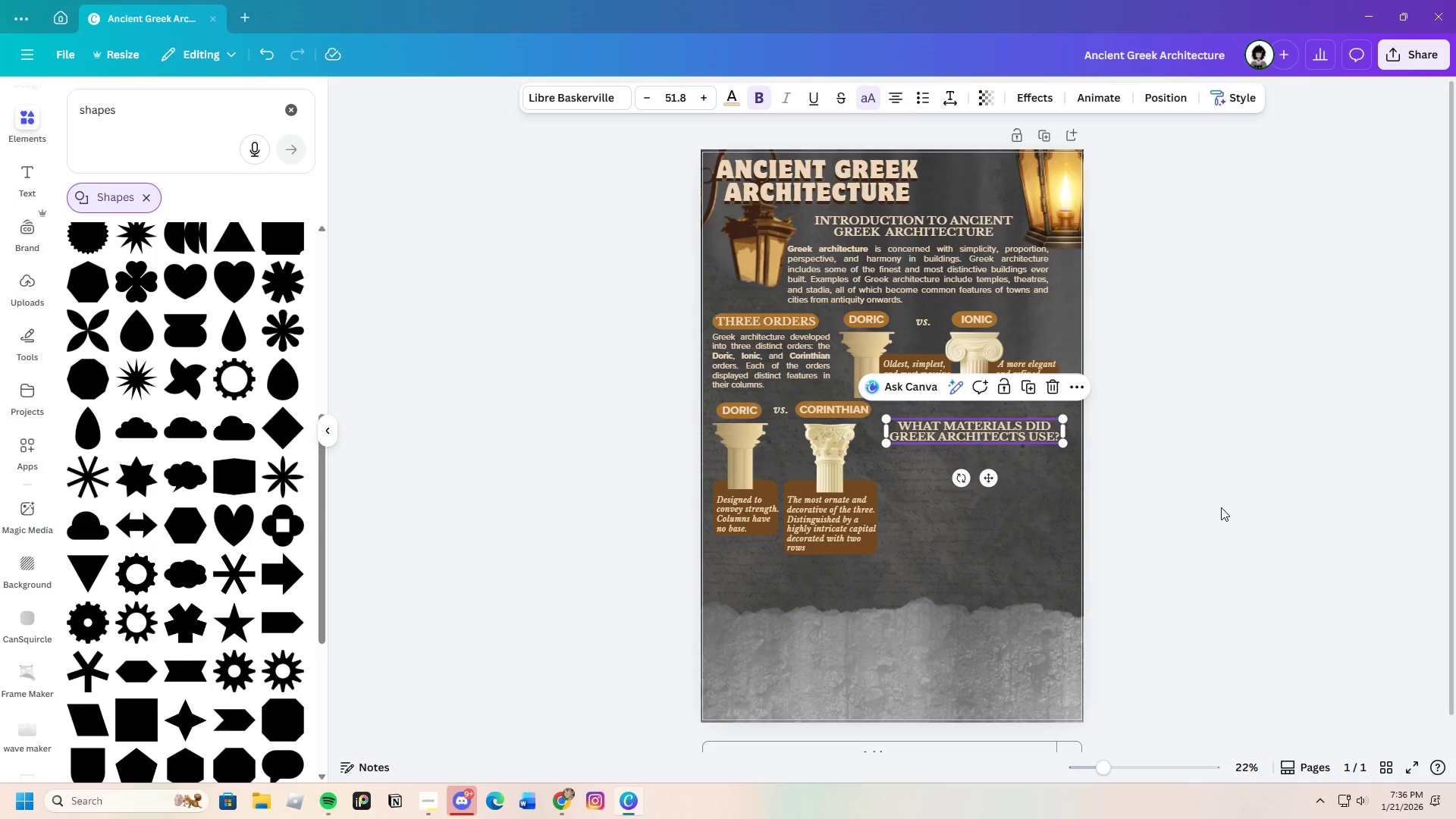 
left_click([1221, 507])
 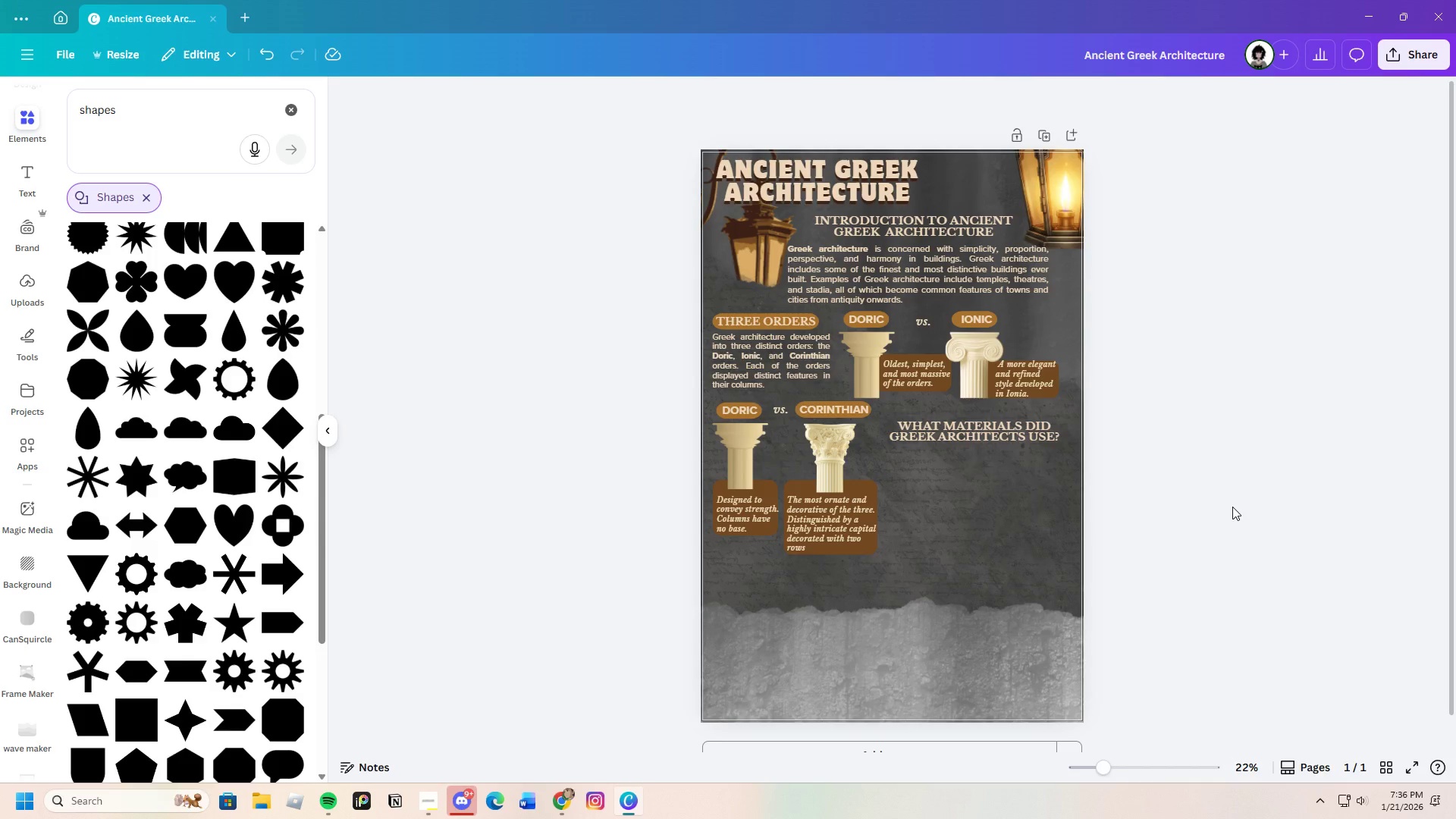 
wait(6.27)
 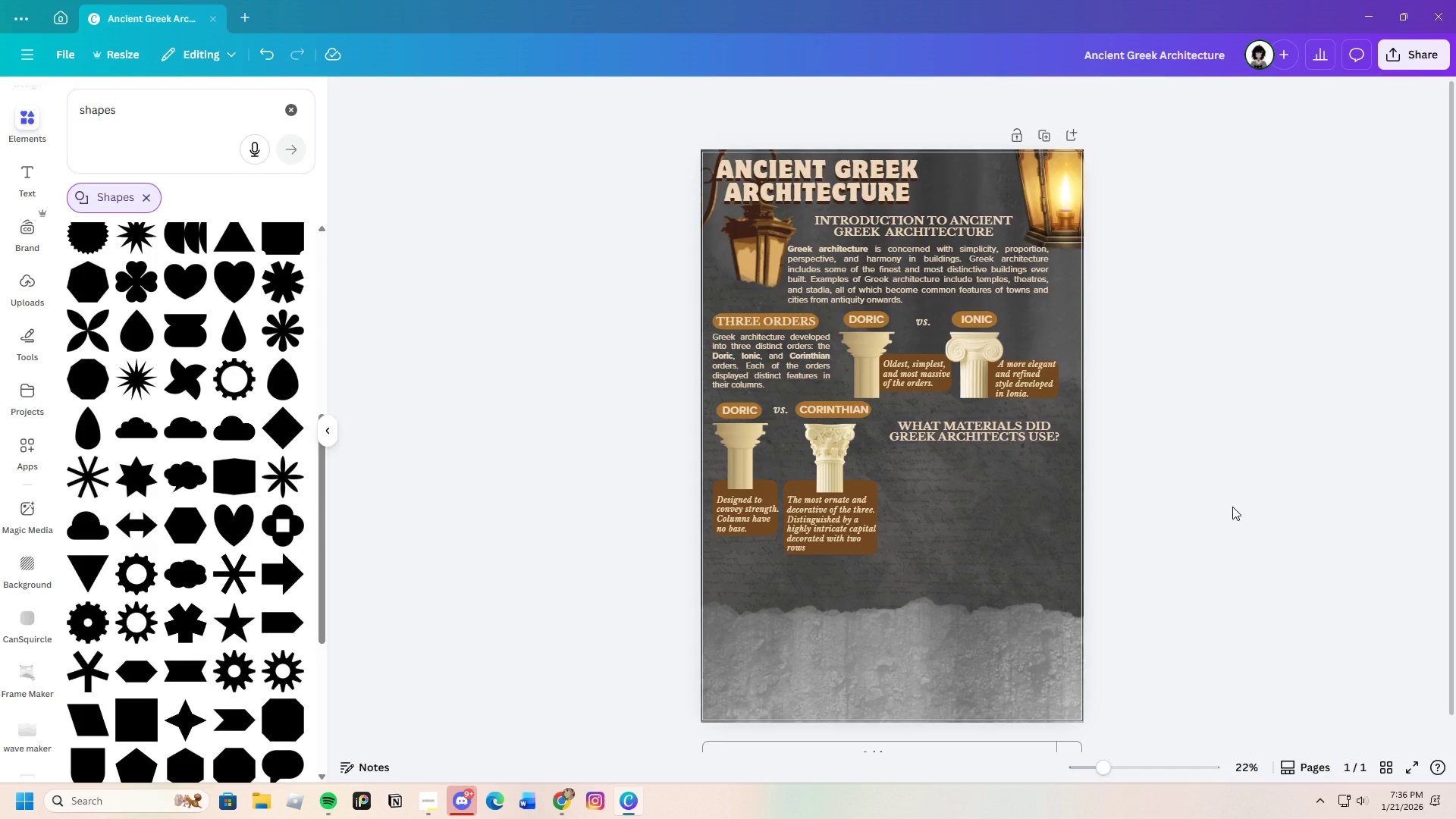 
left_click_drag(start_coordinate=[1119, 776], to_coordinate=[1109, 780])
 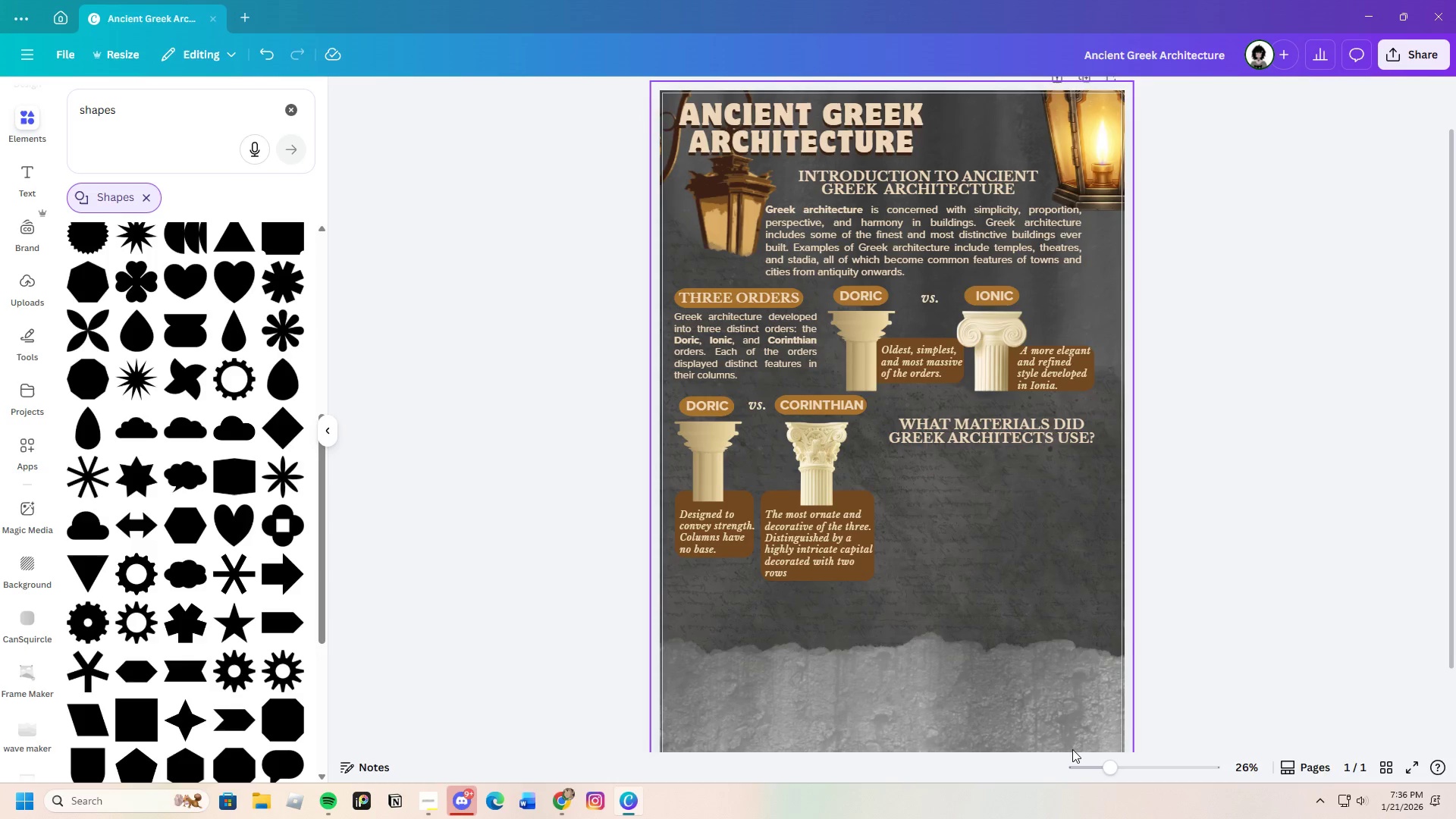 
scroll: coordinate [1072, 749], scroll_direction: up, amount: 1.0
 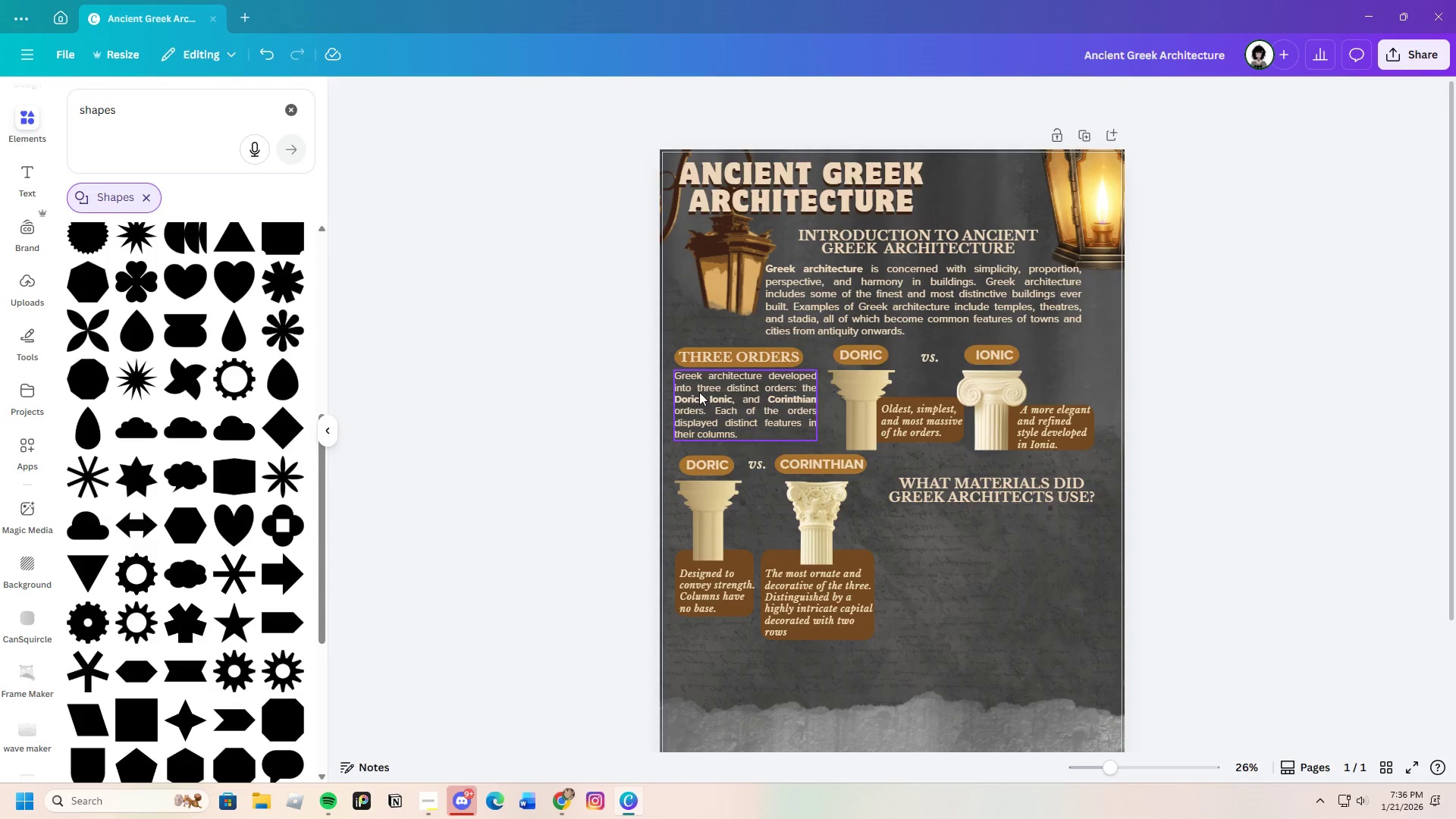 
left_click([708, 356])
 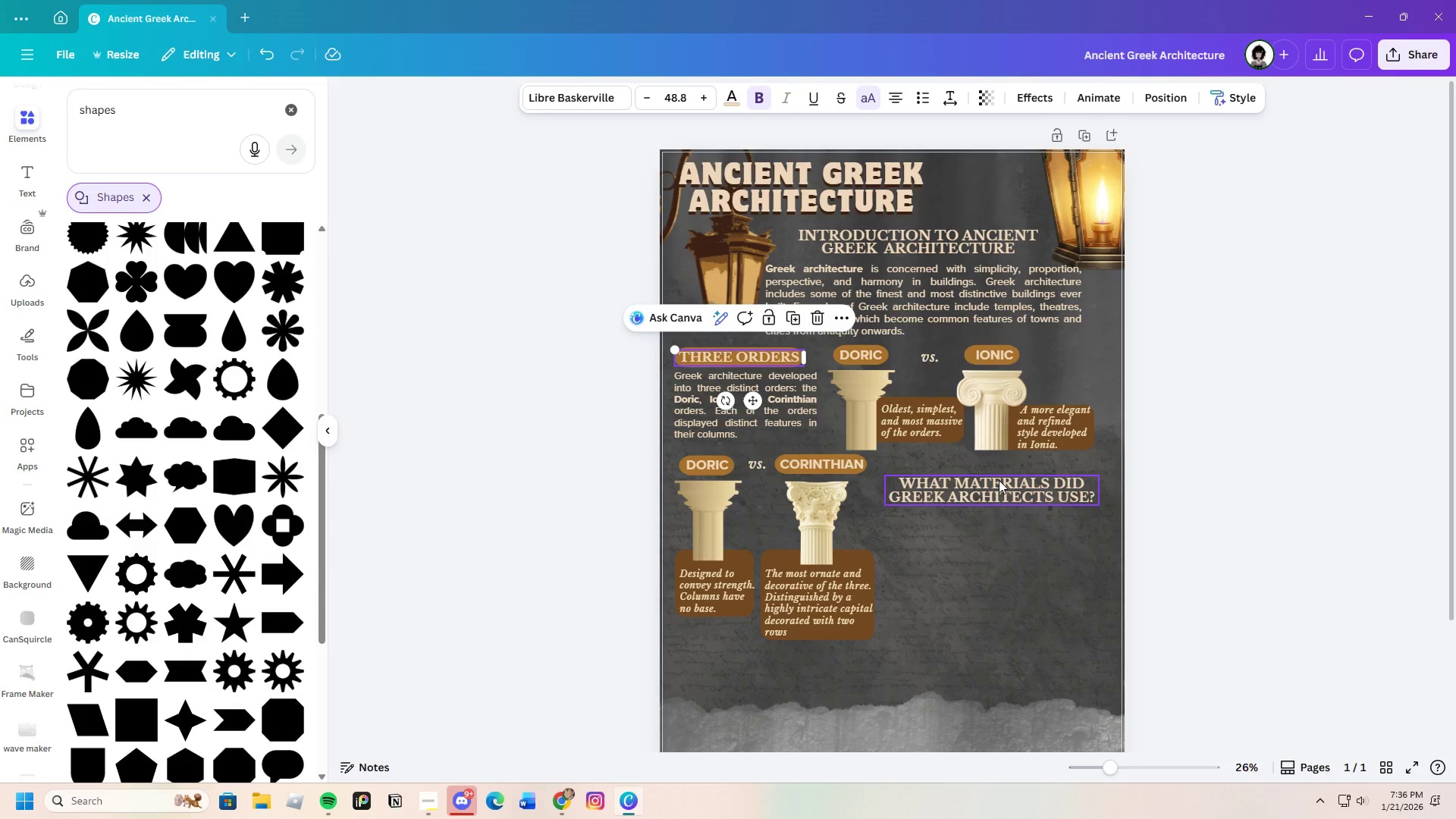 
left_click([999, 480])
 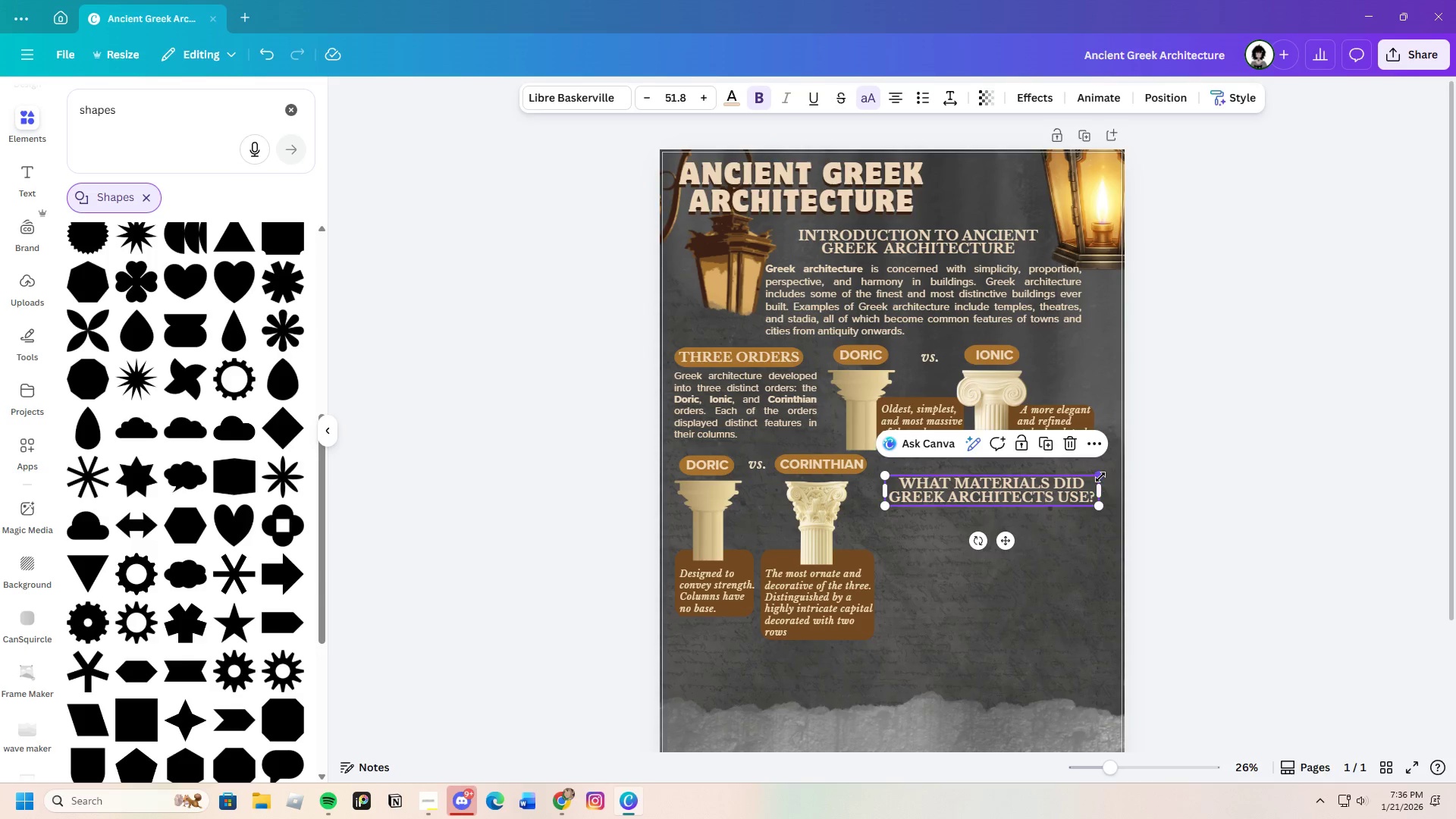 
left_click_drag(start_coordinate=[1099, 477], to_coordinate=[1085, 480])
 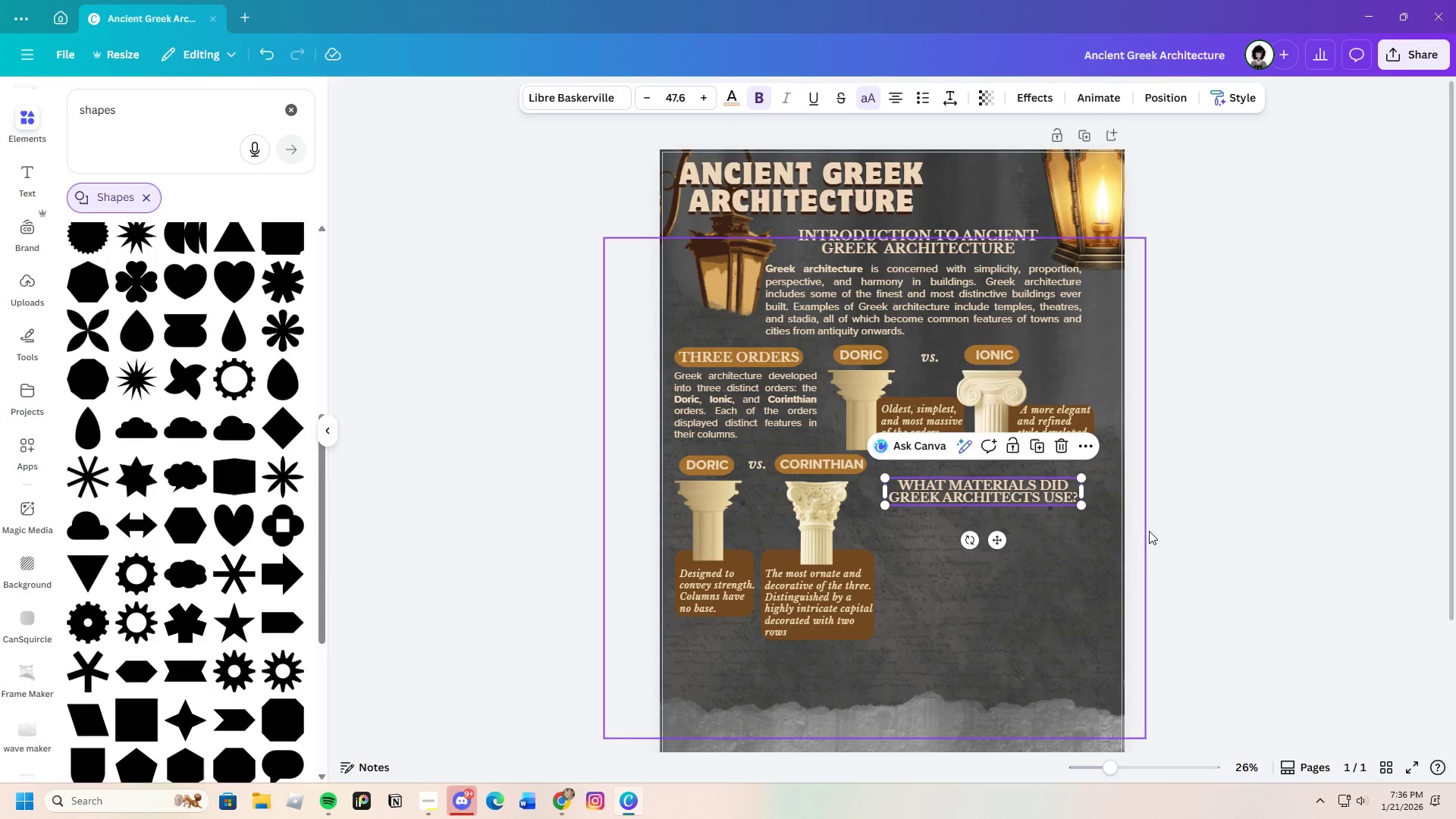 
left_click([1172, 532])
 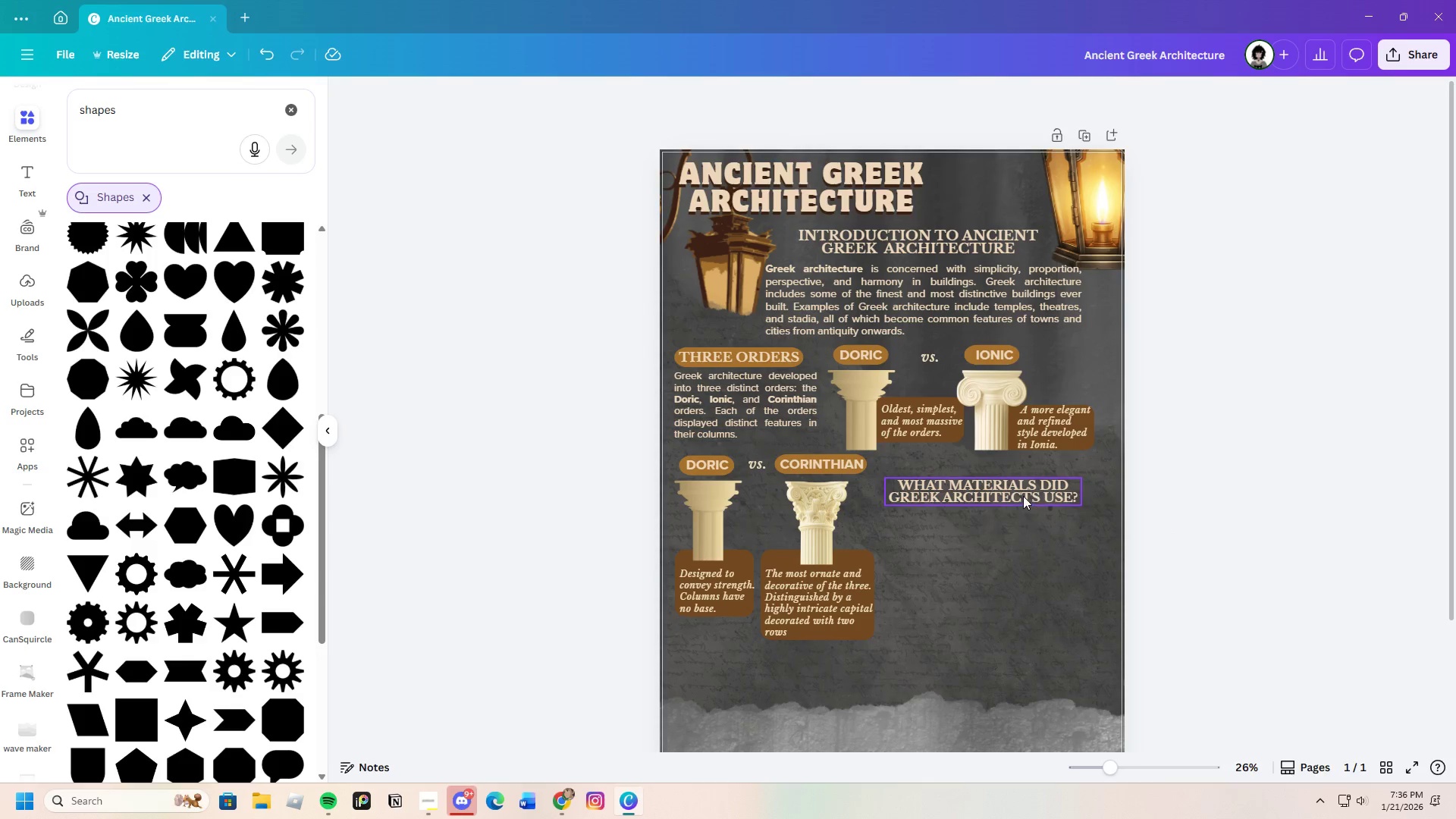 
left_click_drag(start_coordinate=[1023, 496], to_coordinate=[1027, 485])
 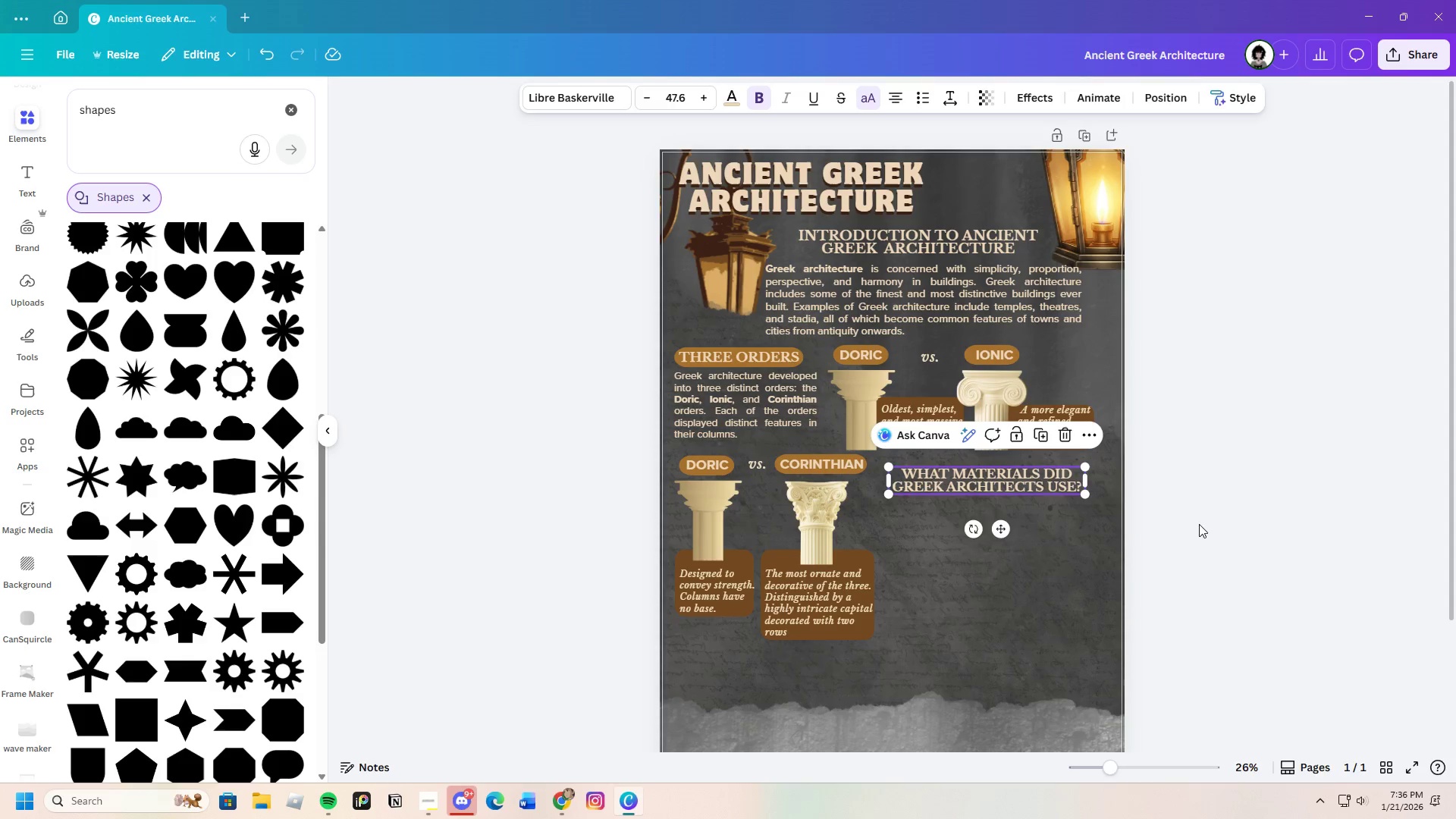 
left_click([1199, 524])
 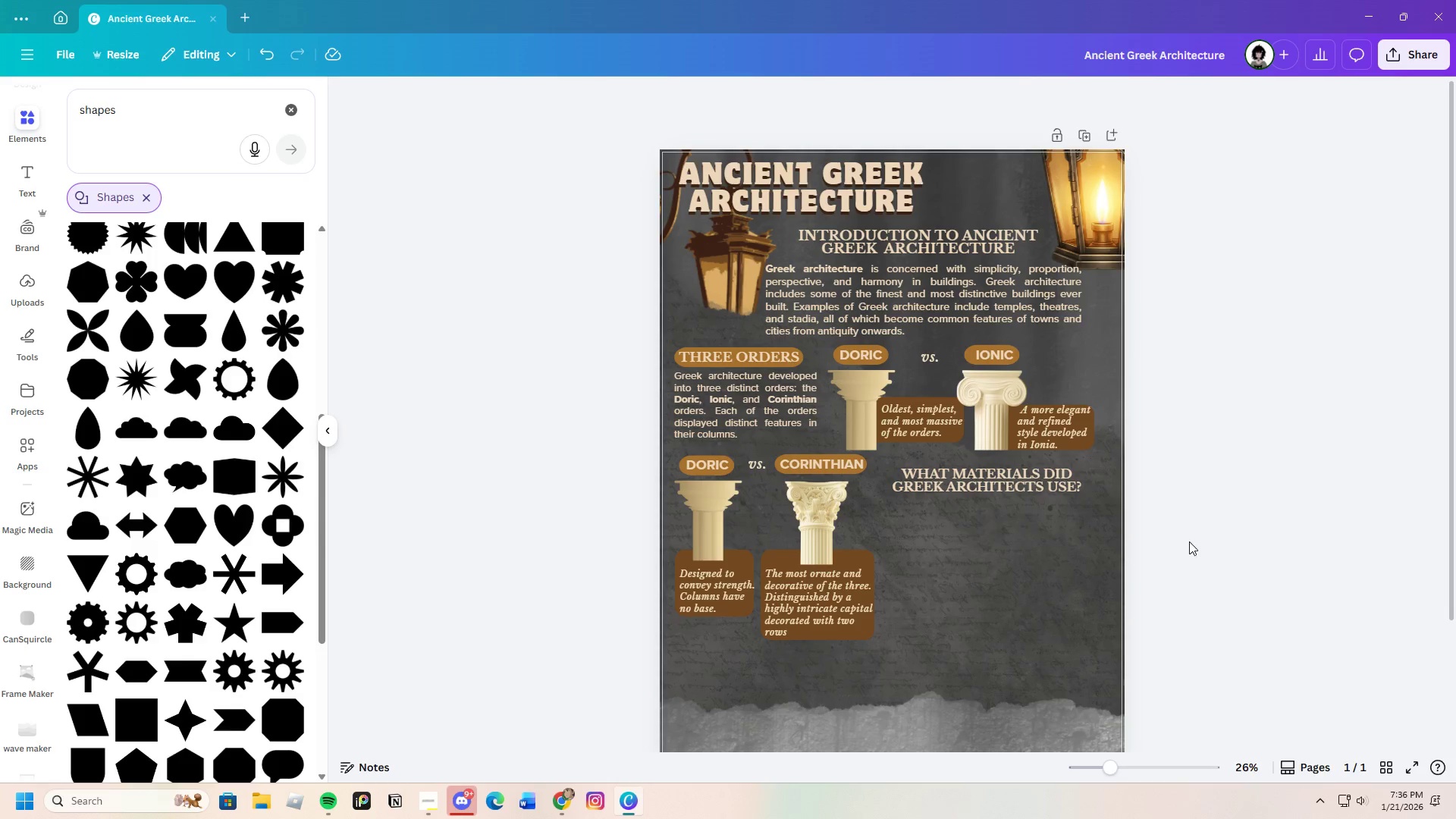 
scroll: coordinate [1185, 648], scroll_direction: down, amount: 2.0
 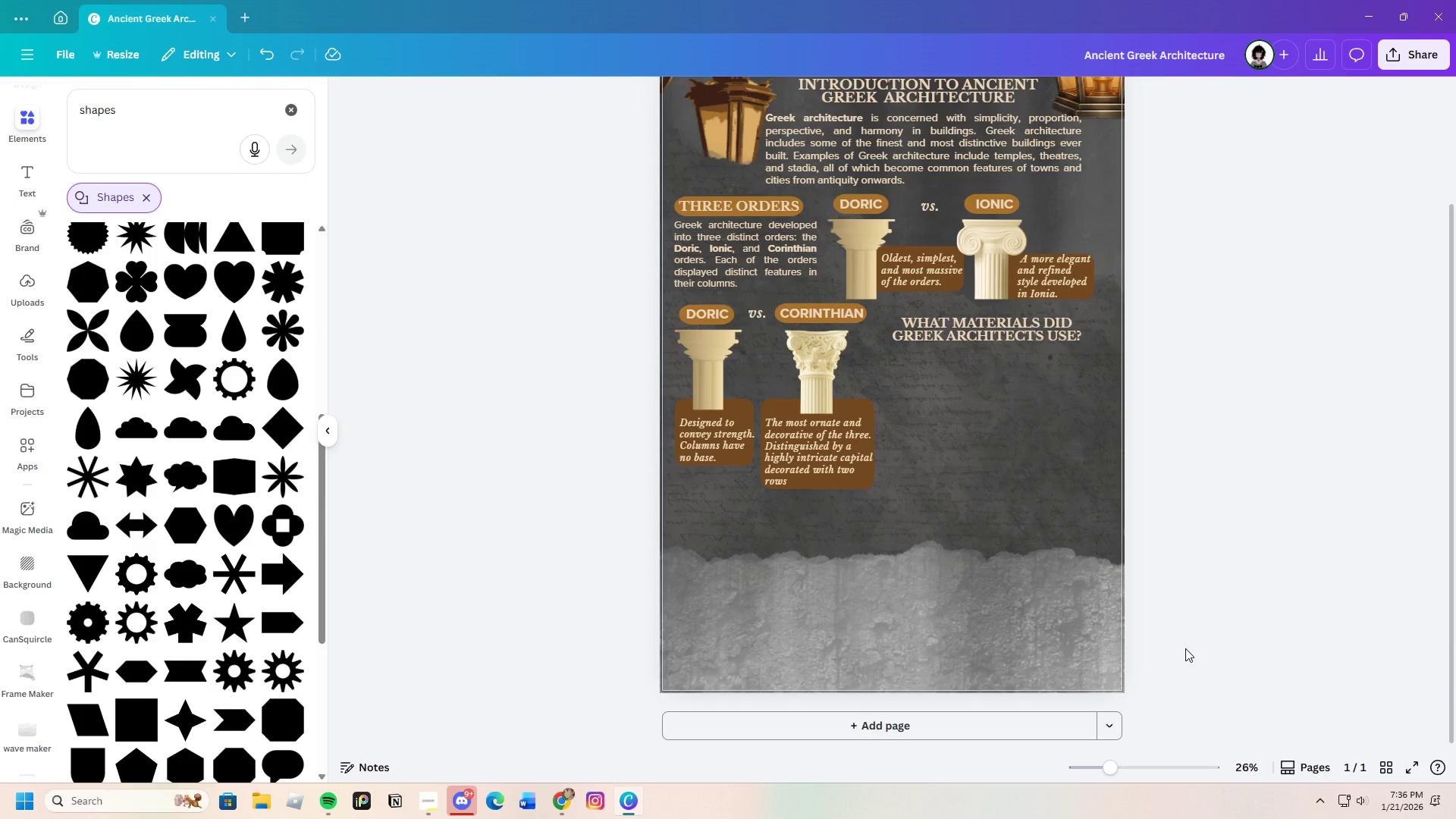 
scroll: coordinate [924, 628], scroll_direction: up, amount: 3.0
 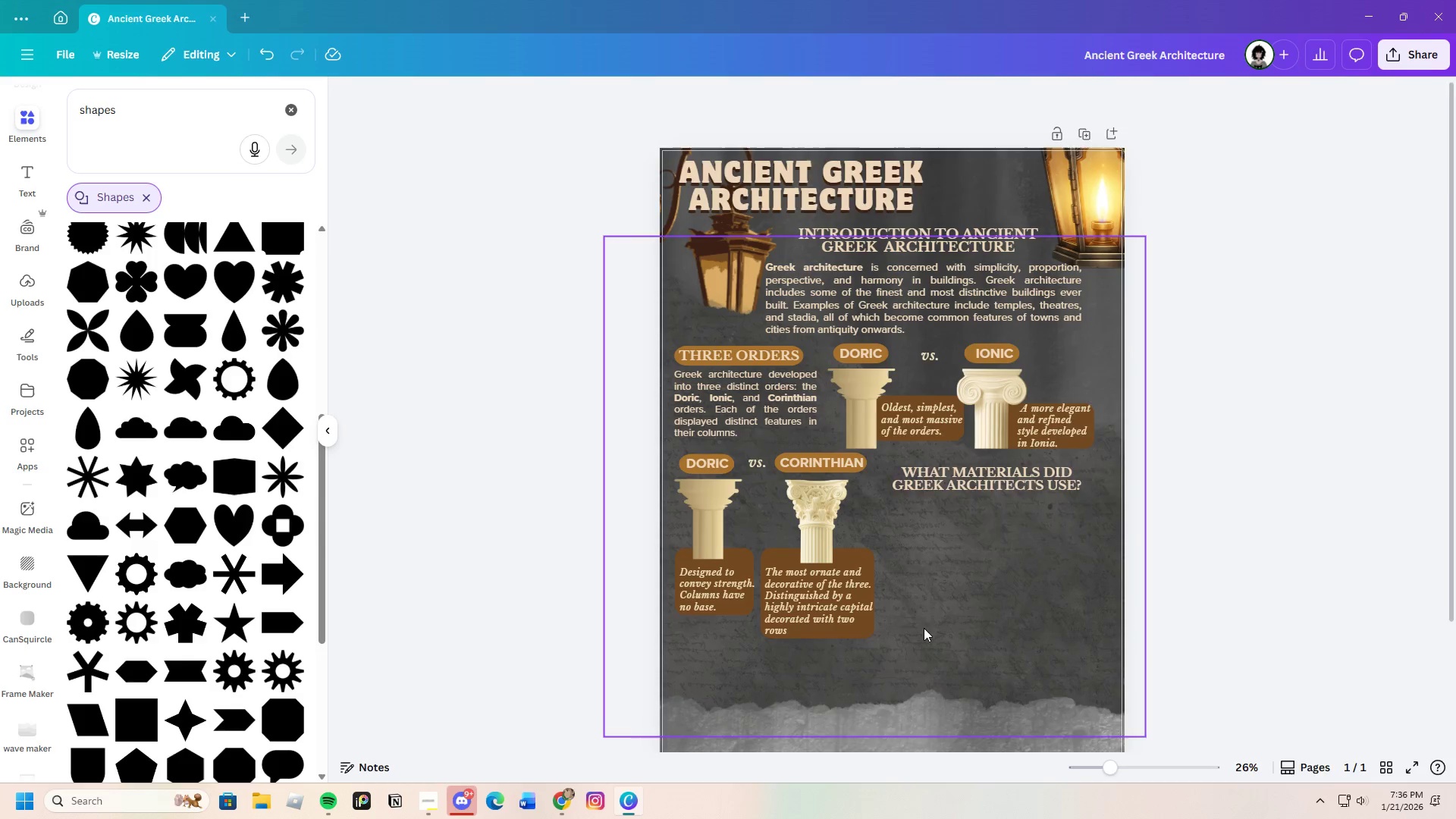 
scroll: coordinate [924, 628], scroll_direction: down, amount: 2.0
 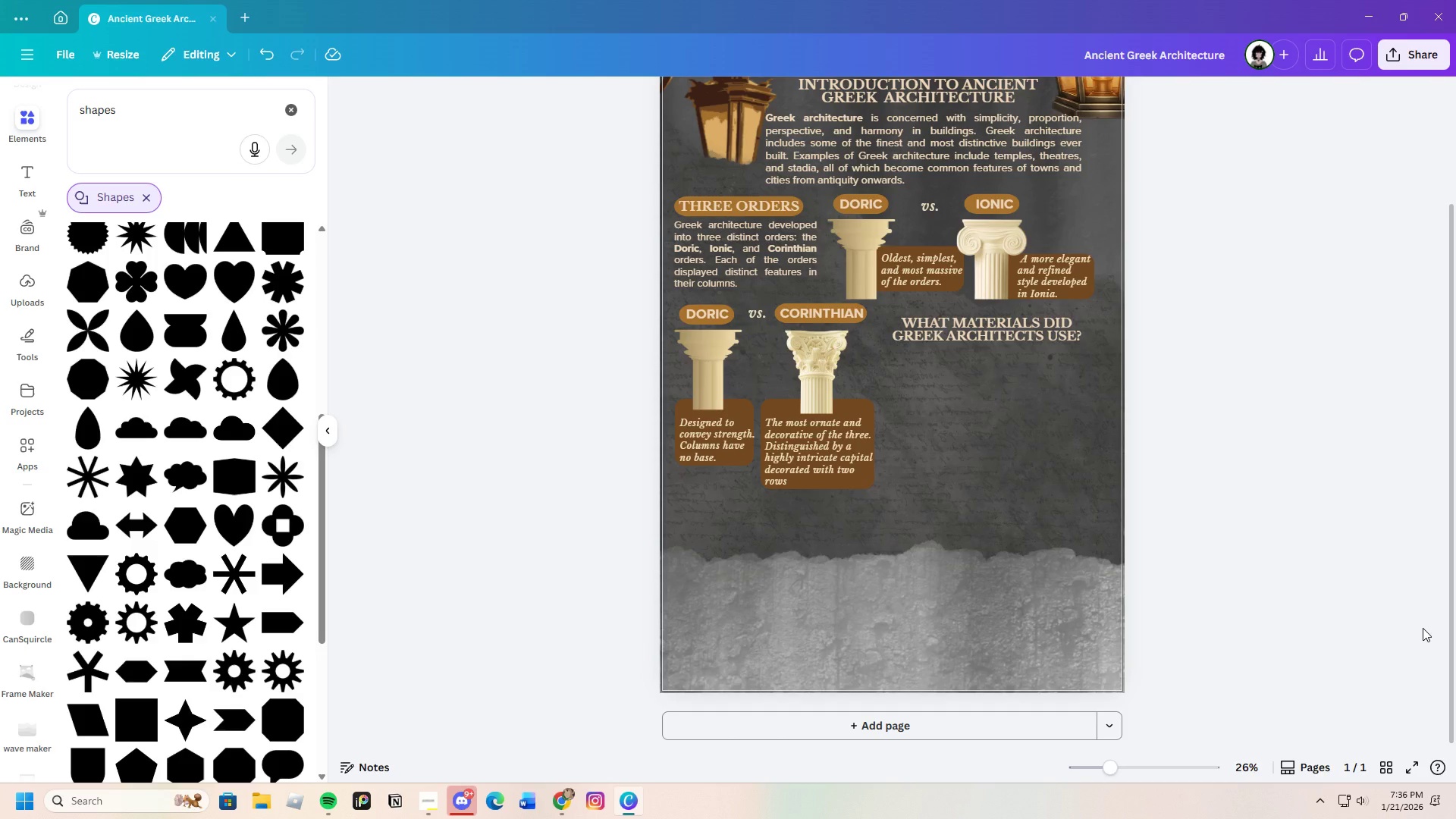 
wait(7.84)
 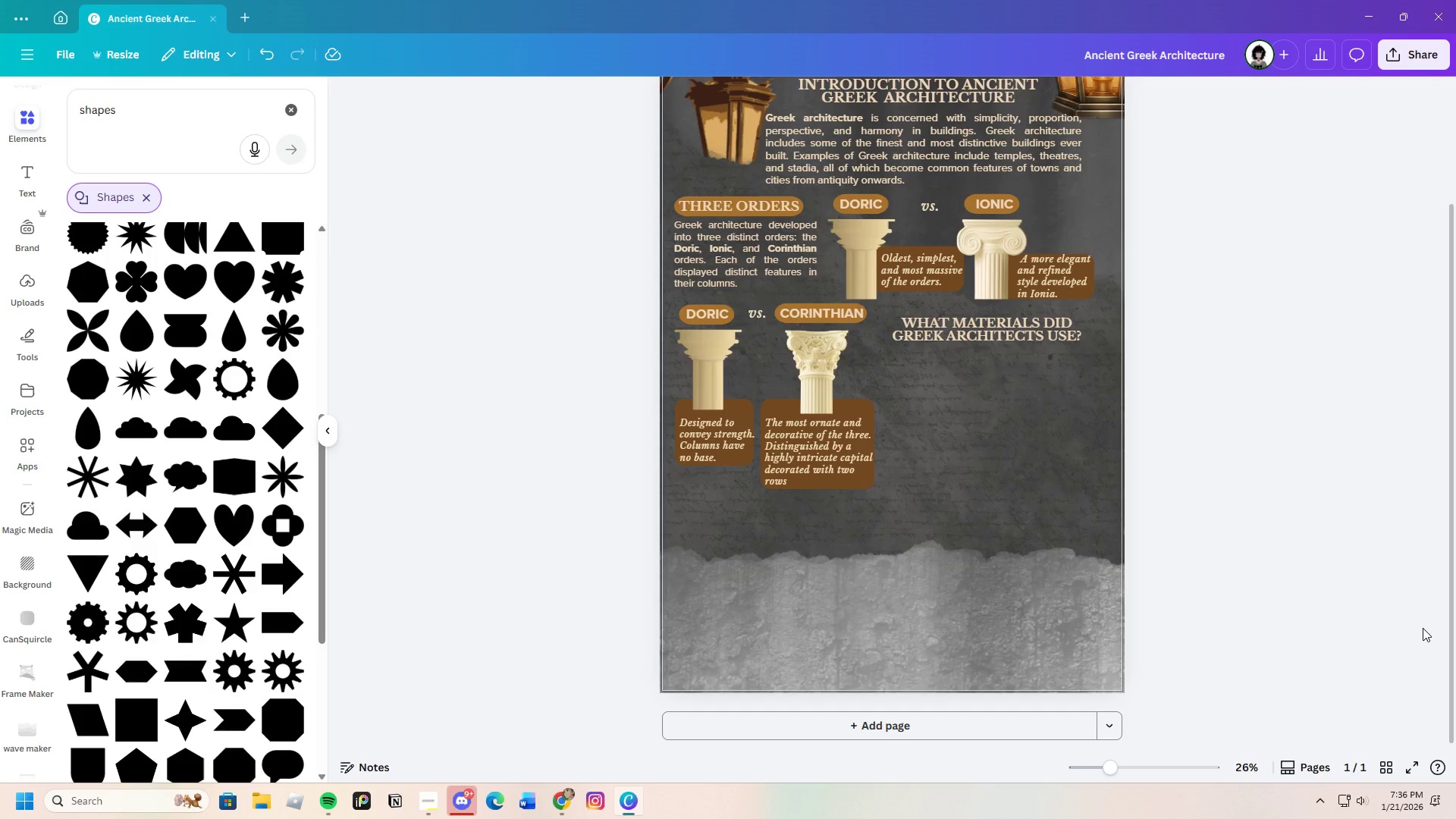 
left_click_drag(start_coordinate=[1012, 333], to_coordinate=[1103, 356])
 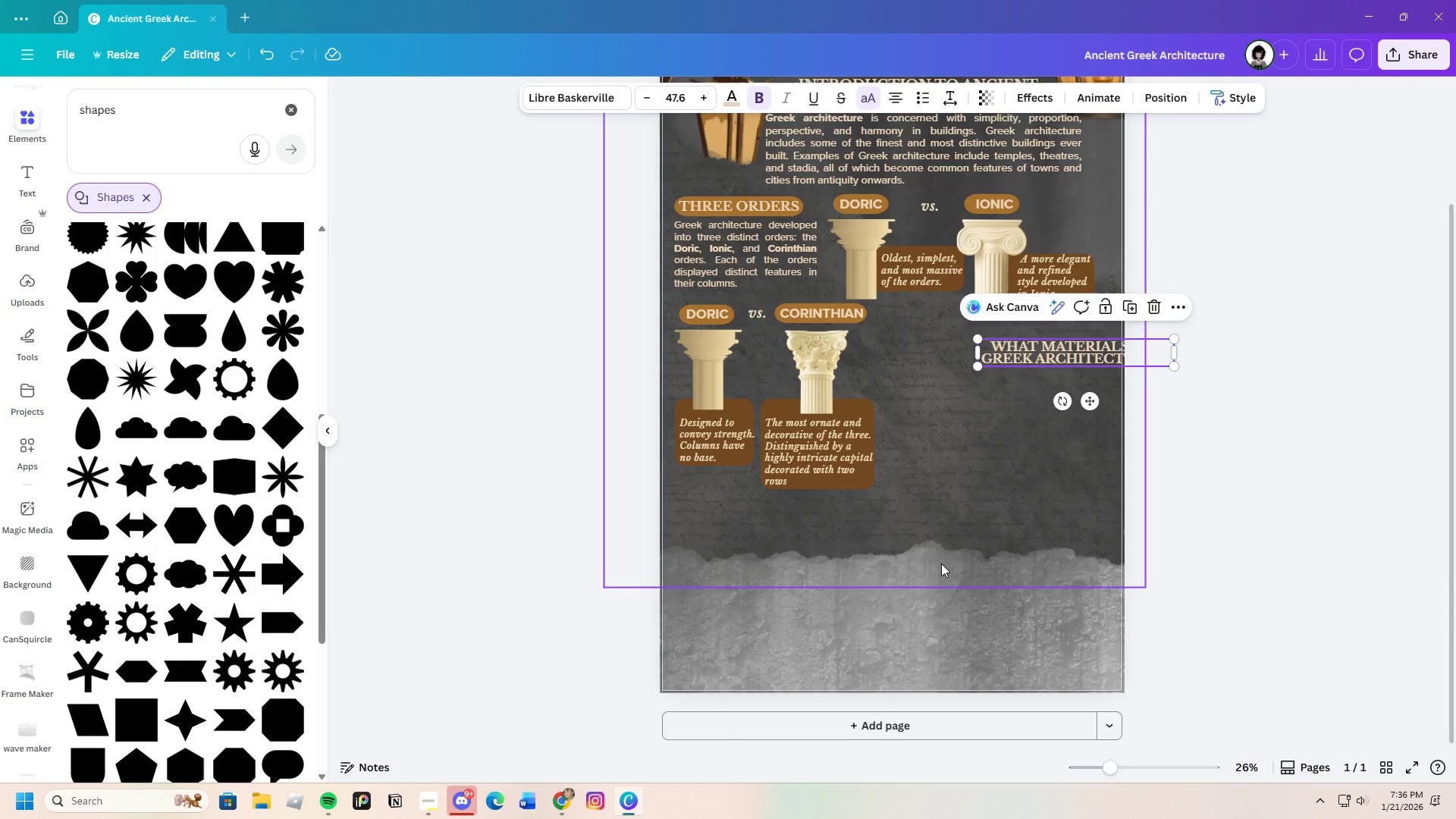 
scroll: coordinate [940, 563], scroll_direction: up, amount: 1.0
 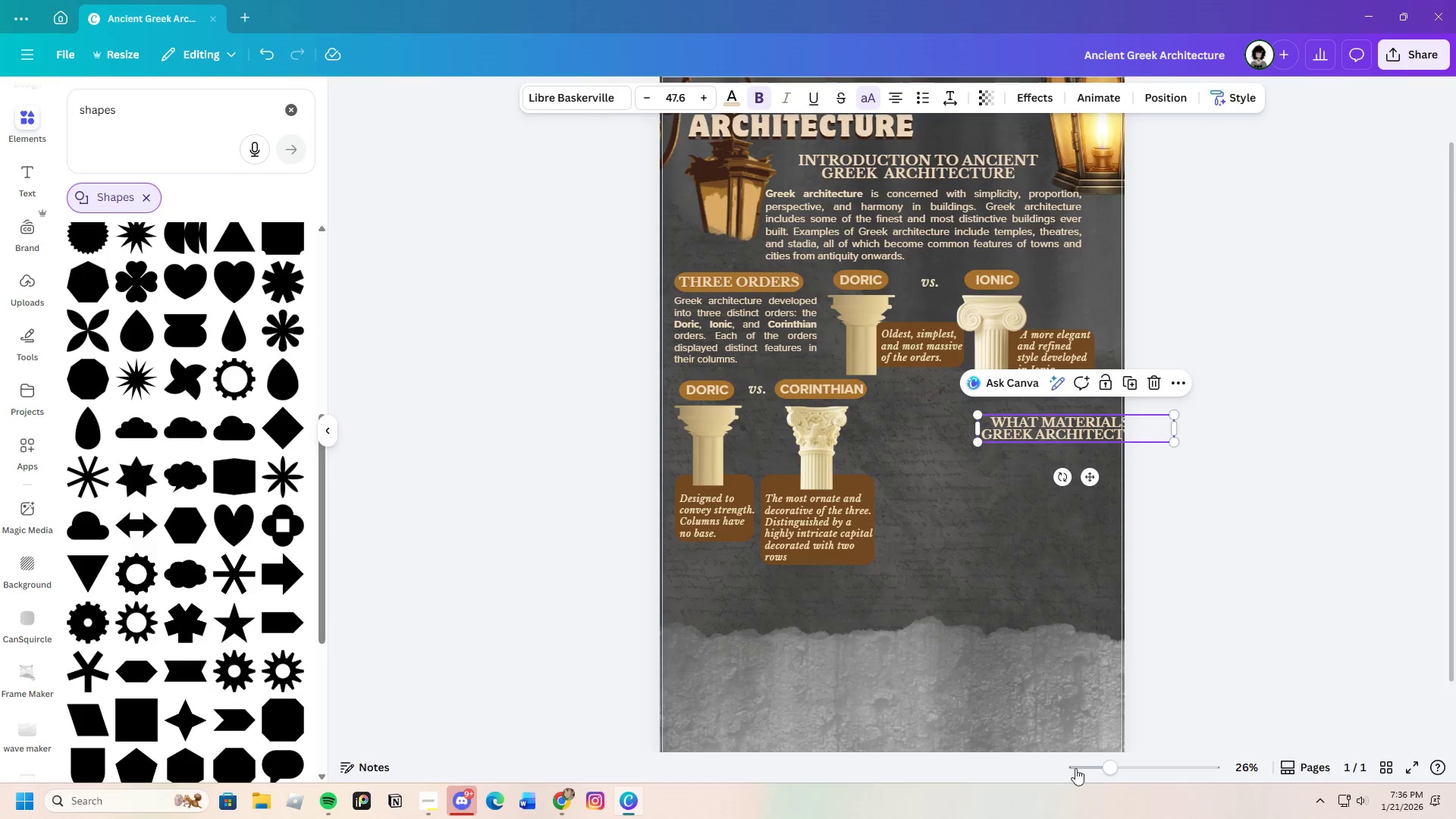 
left_click_drag(start_coordinate=[1116, 774], to_coordinate=[1128, 774])
 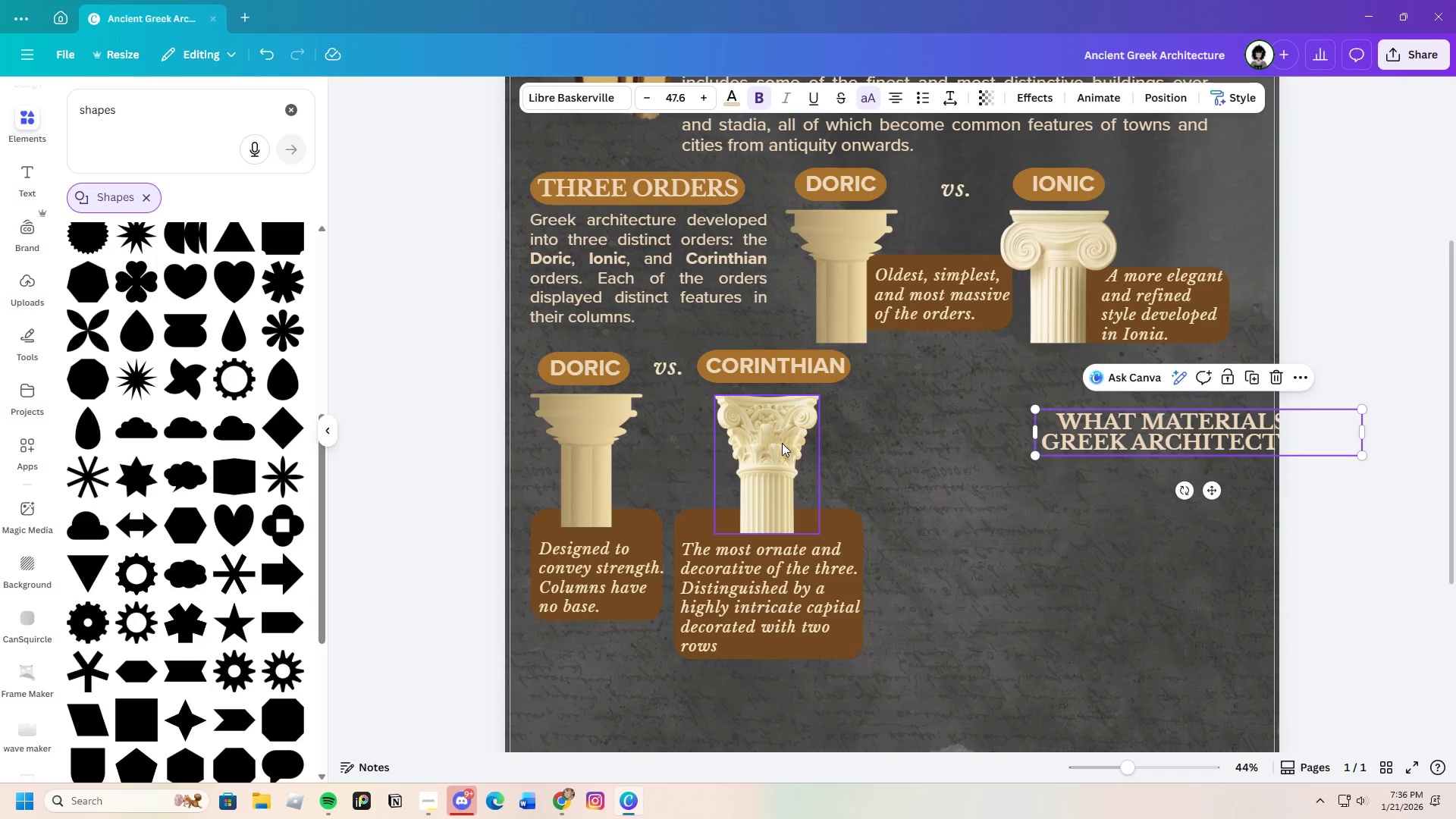 
left_click_drag(start_coordinate=[779, 443], to_coordinate=[844, 438])
 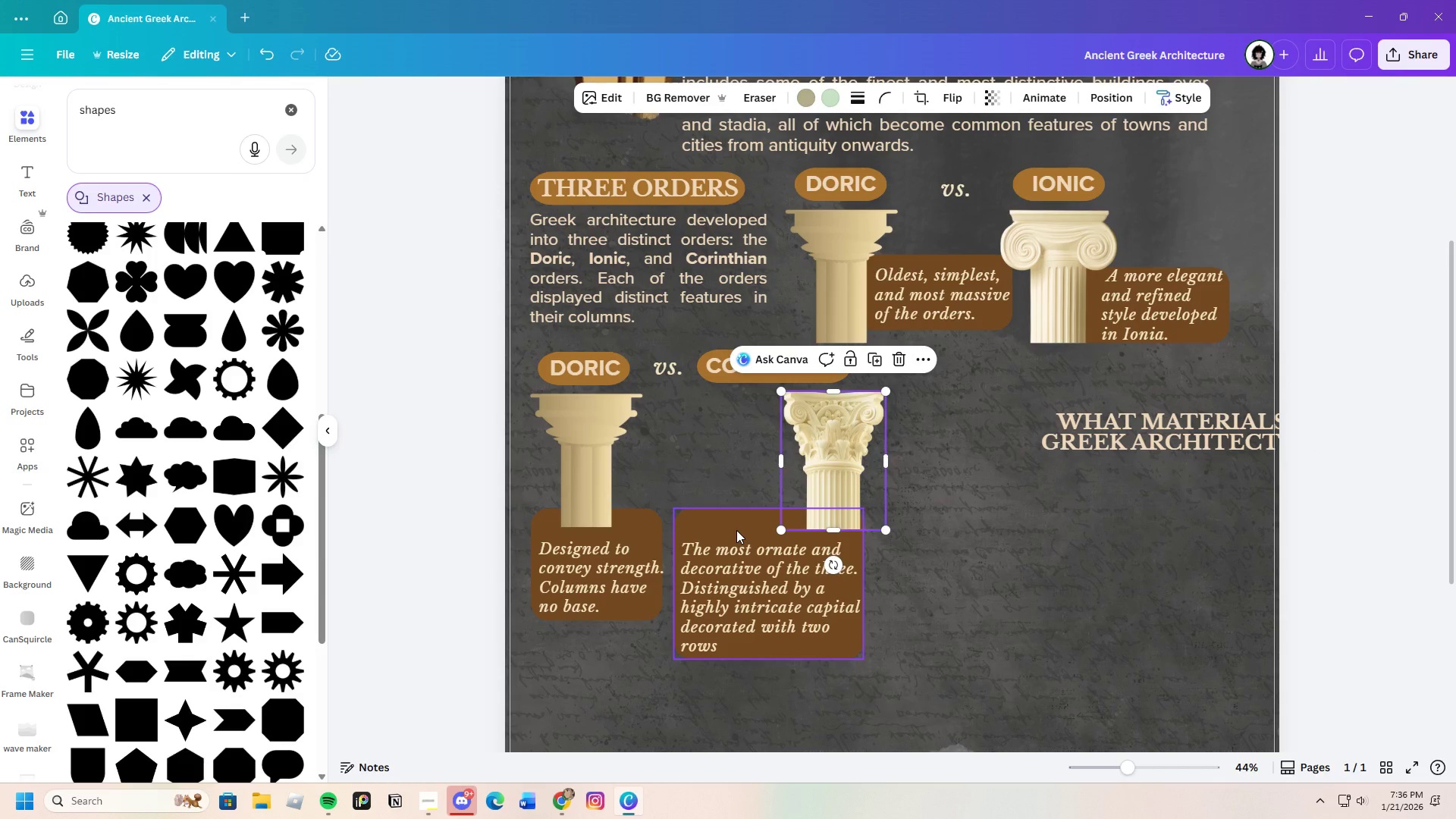 
left_click_drag(start_coordinate=[736, 530], to_coordinate=[875, 521])
 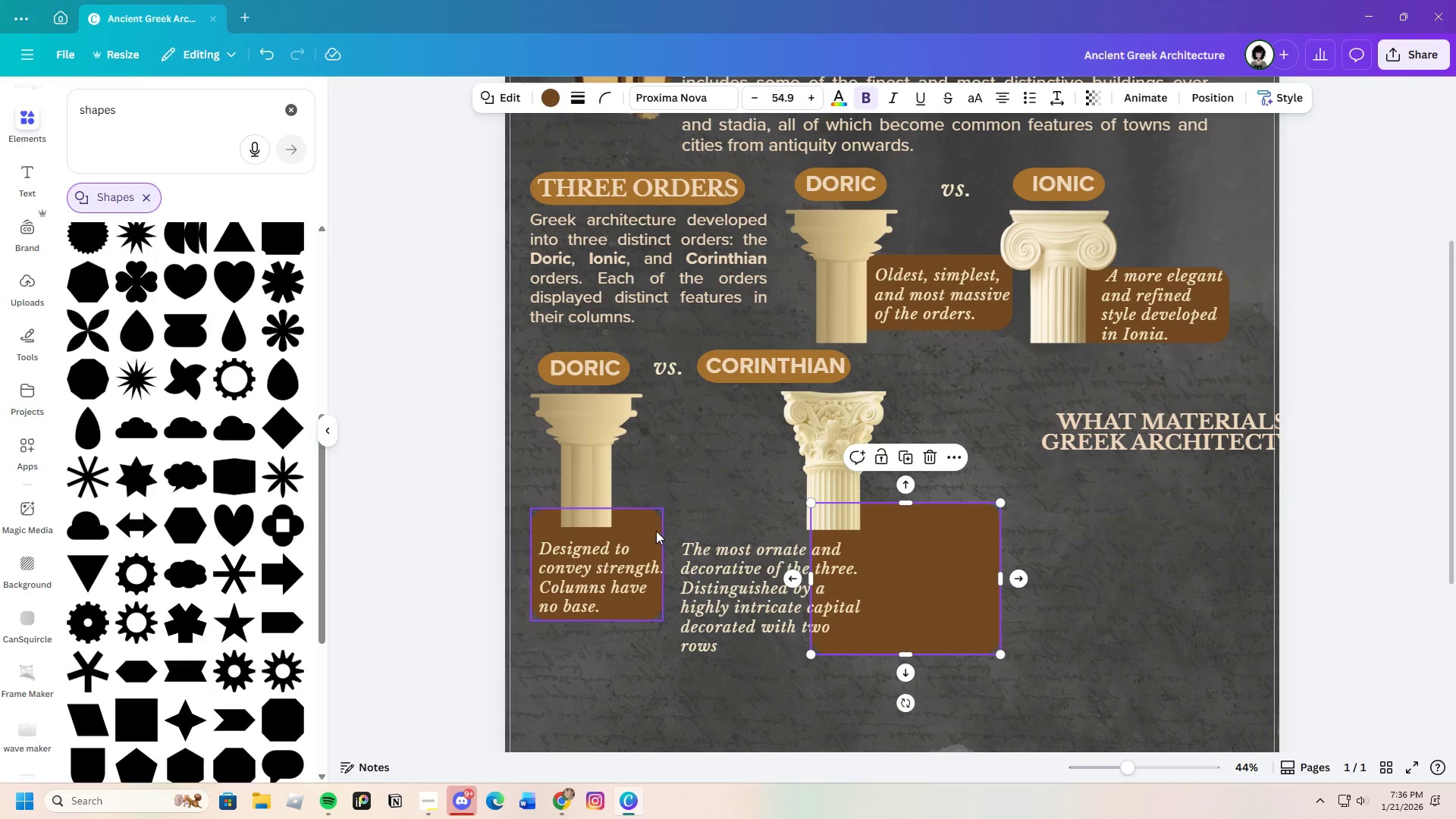 
left_click_drag(start_coordinate=[651, 531], to_coordinate=[708, 449])
 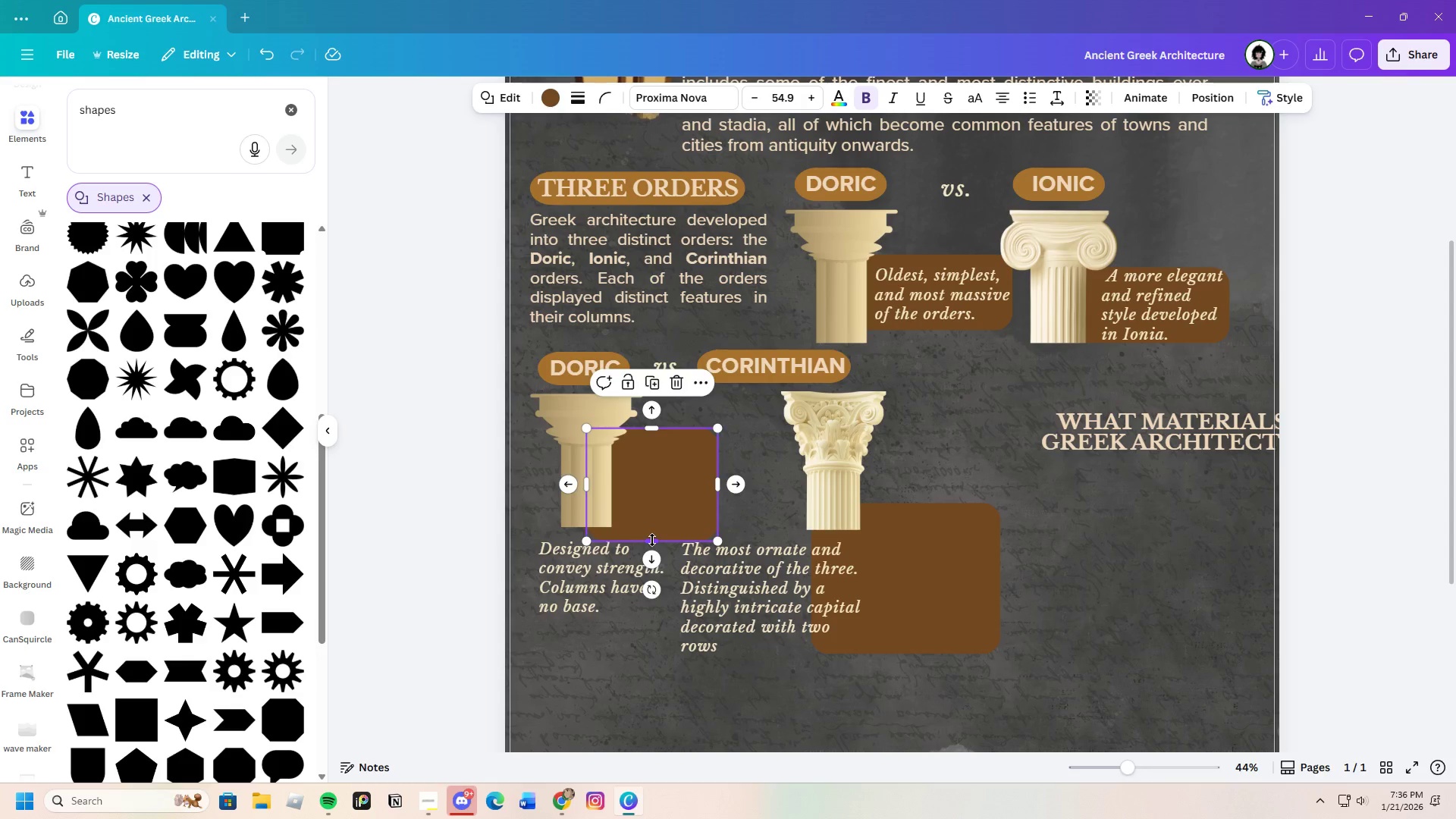 
left_click_drag(start_coordinate=[652, 540], to_coordinate=[661, 519])
 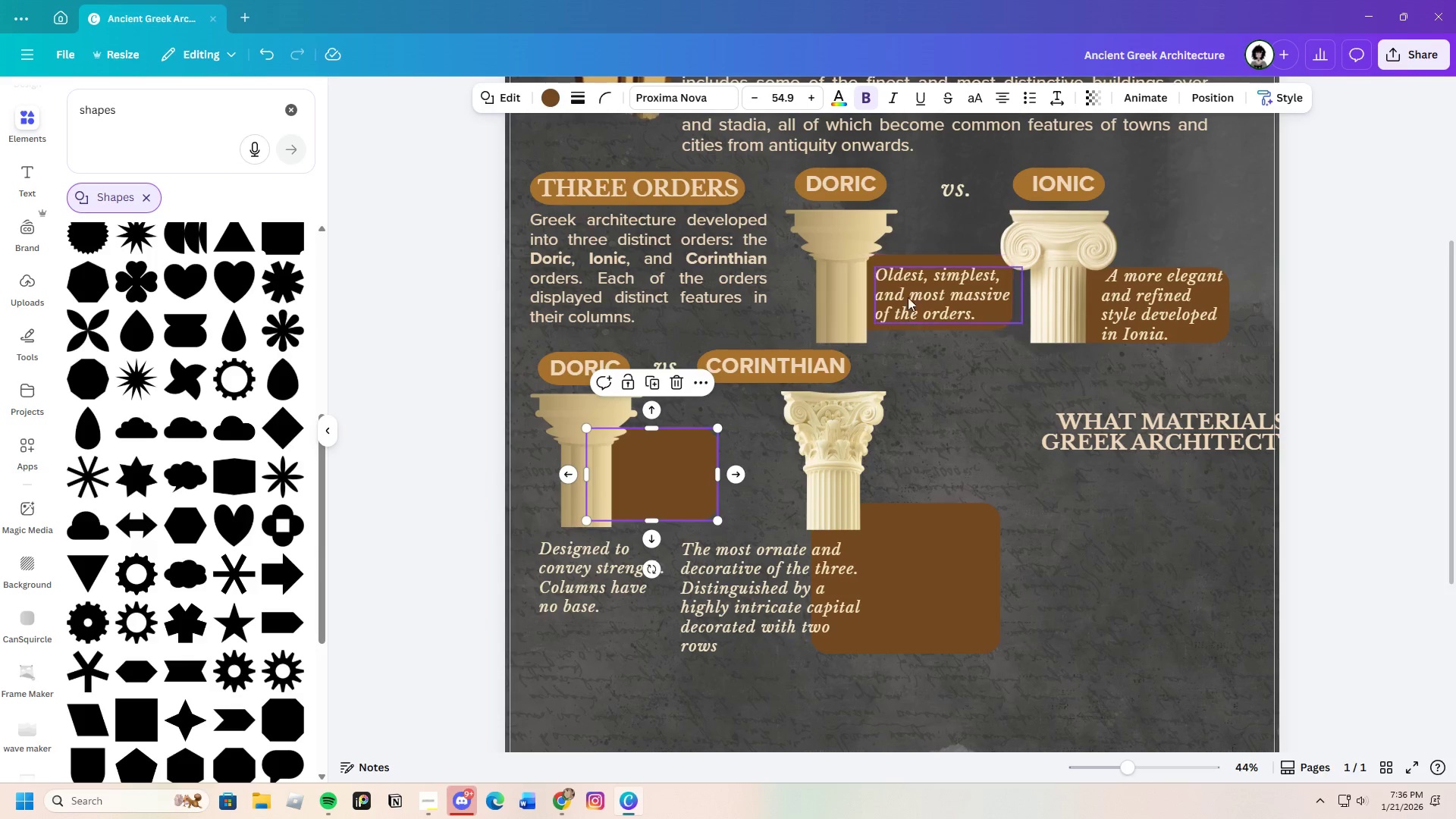 
left_click([910, 291])
 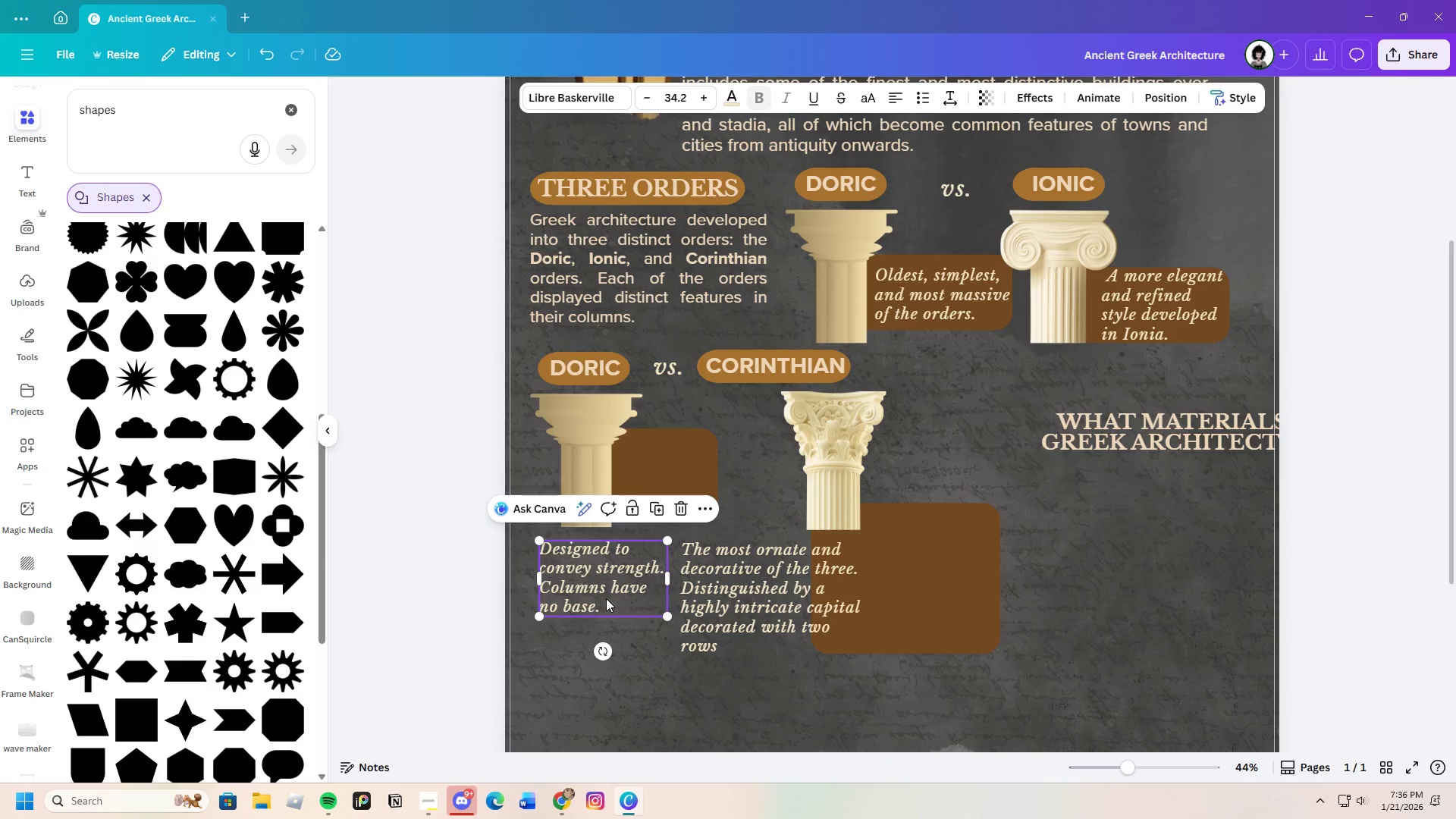 
left_click_drag(start_coordinate=[604, 592], to_coordinate=[682, 489])
 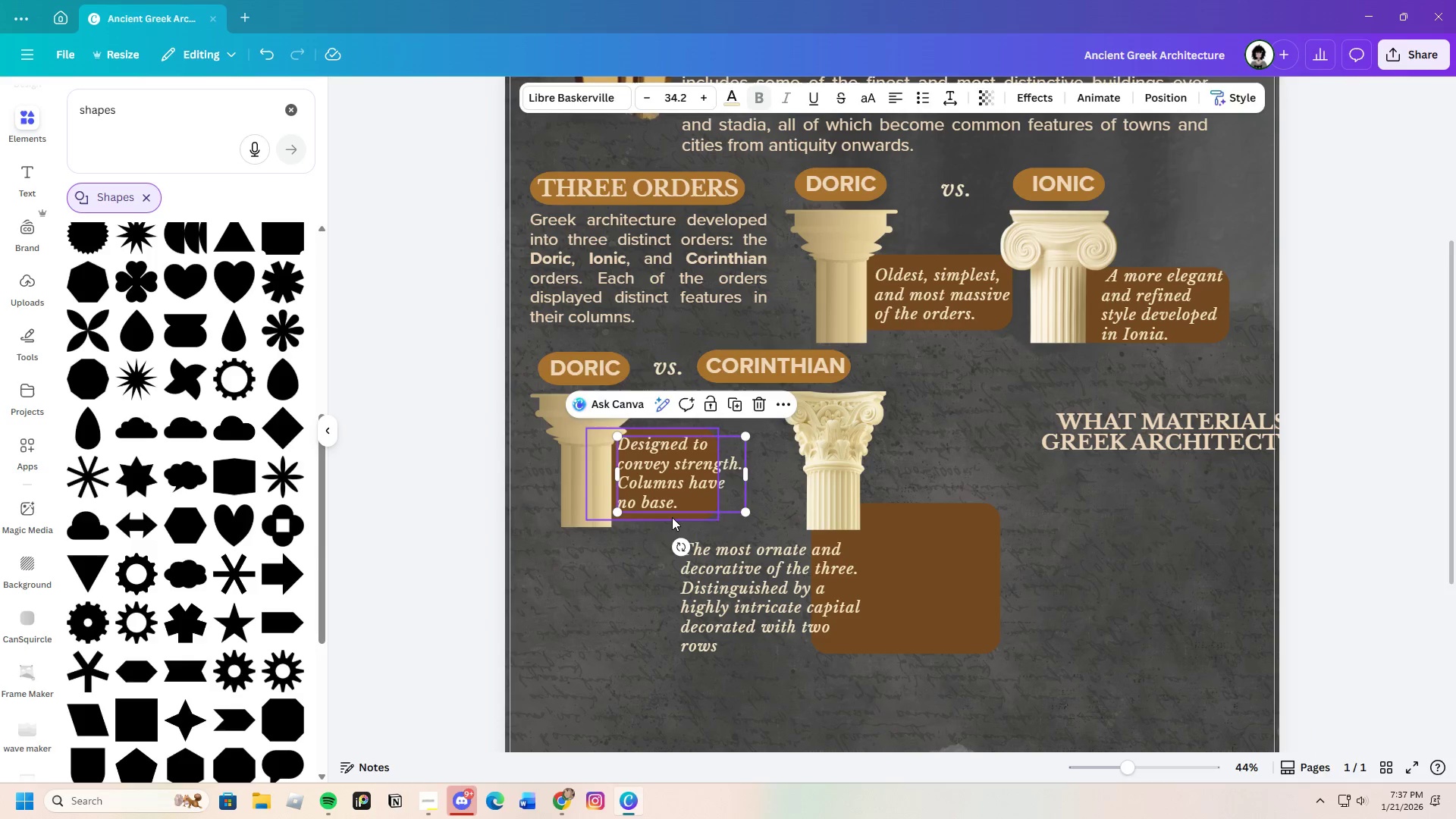 
left_click([672, 517])
 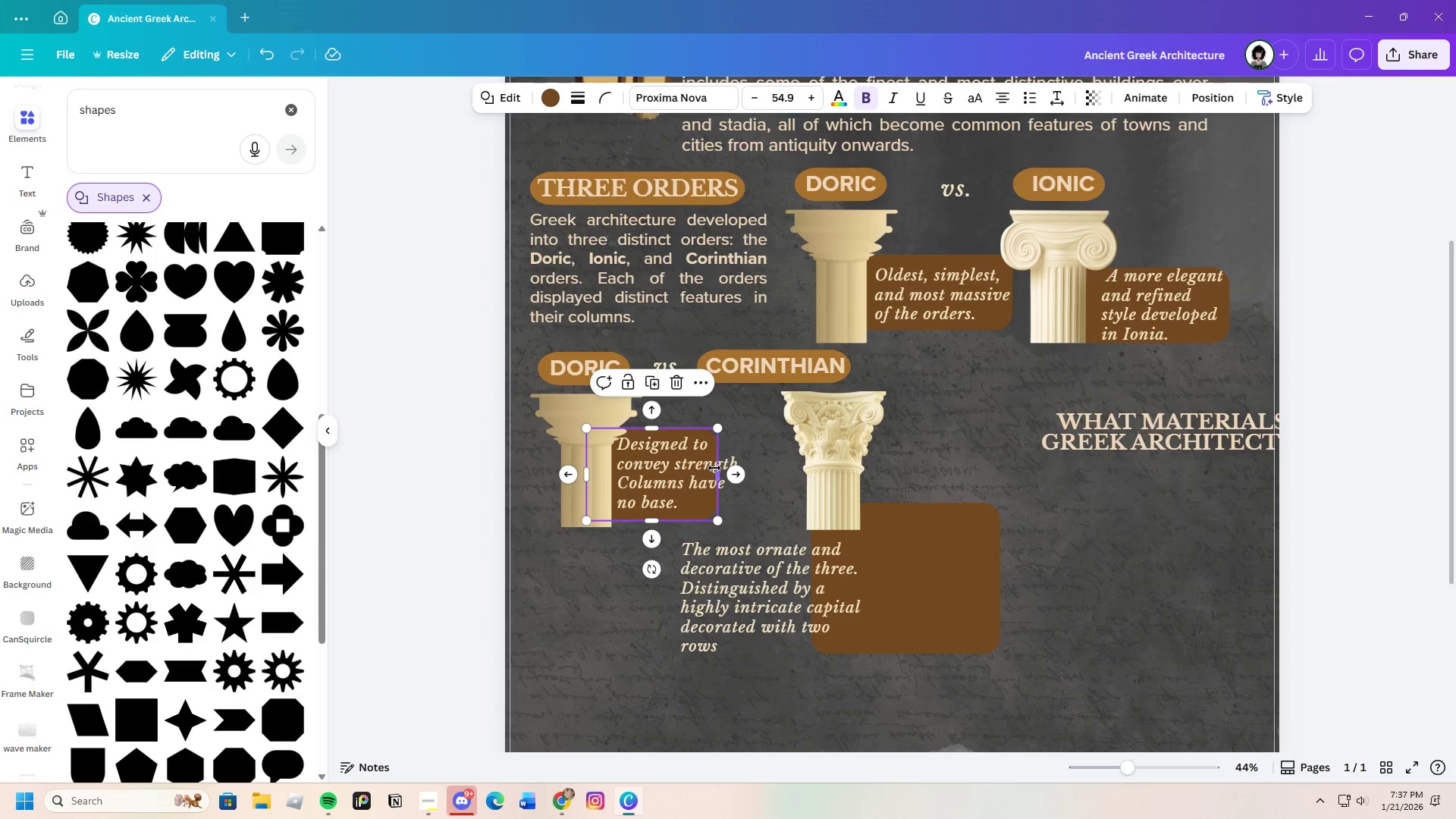 
left_click_drag(start_coordinate=[714, 468], to_coordinate=[747, 461])
 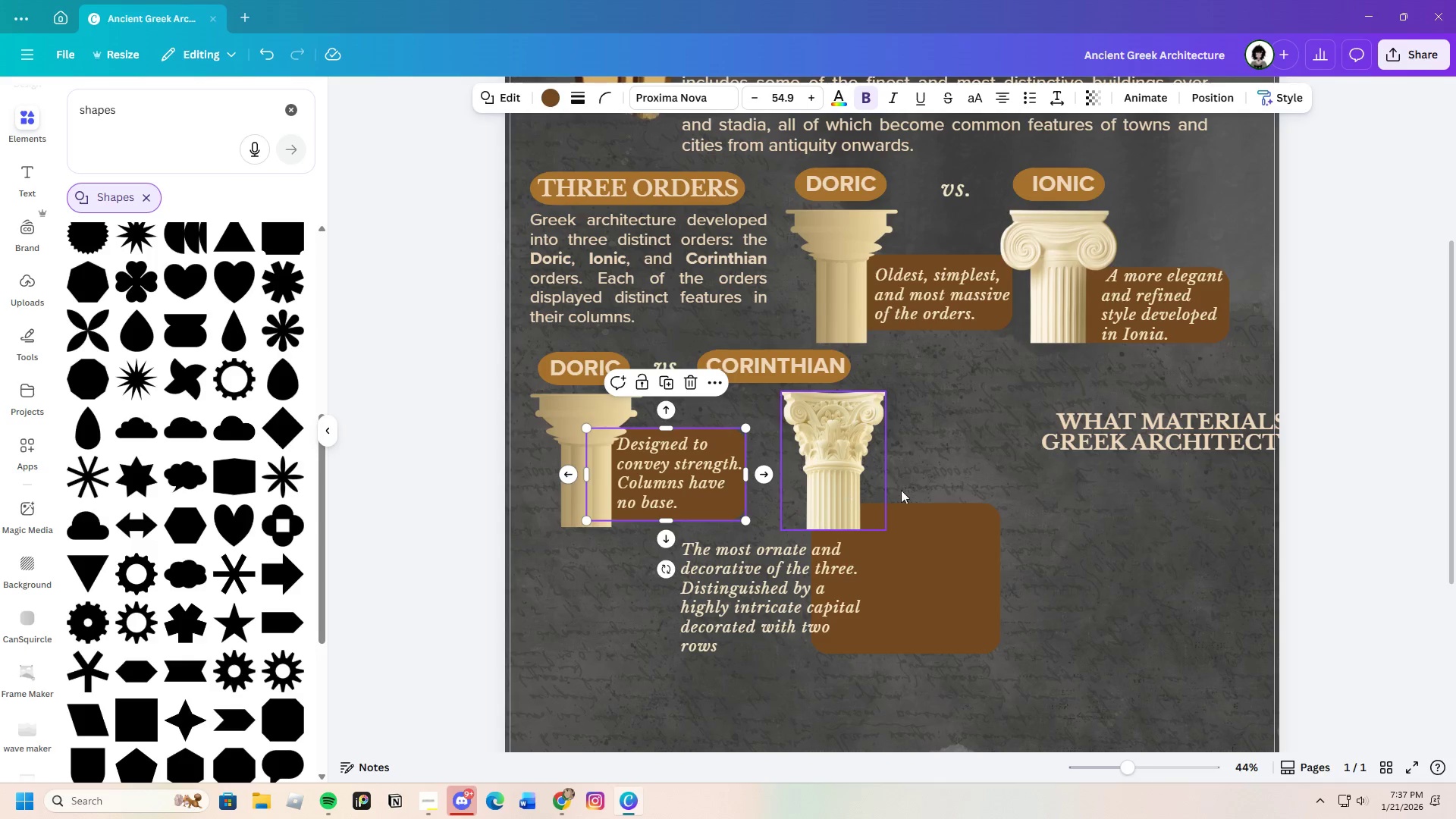 
left_click([943, 520])
 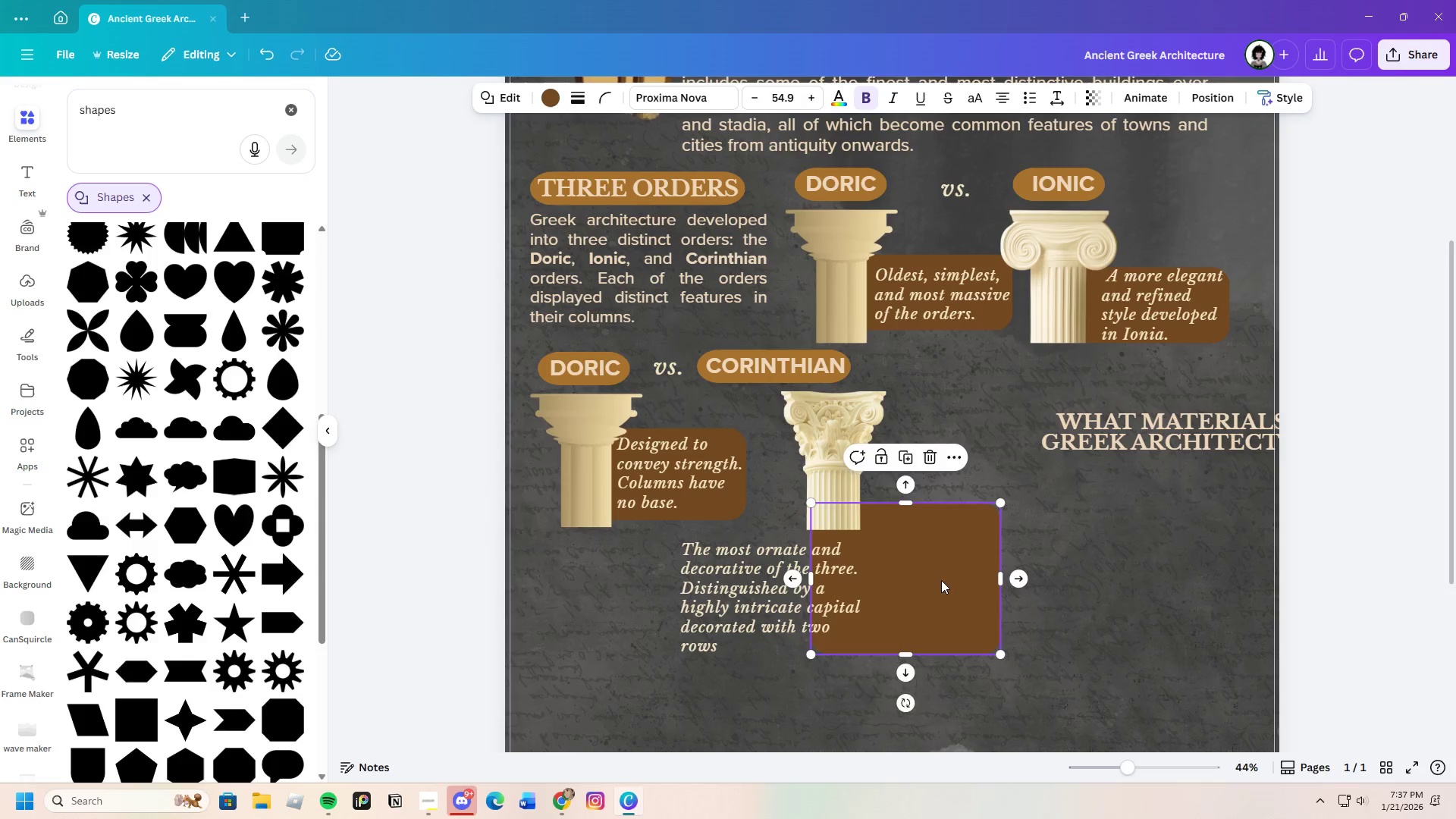 
left_click_drag(start_coordinate=[940, 580], to_coordinate=[973, 474])
 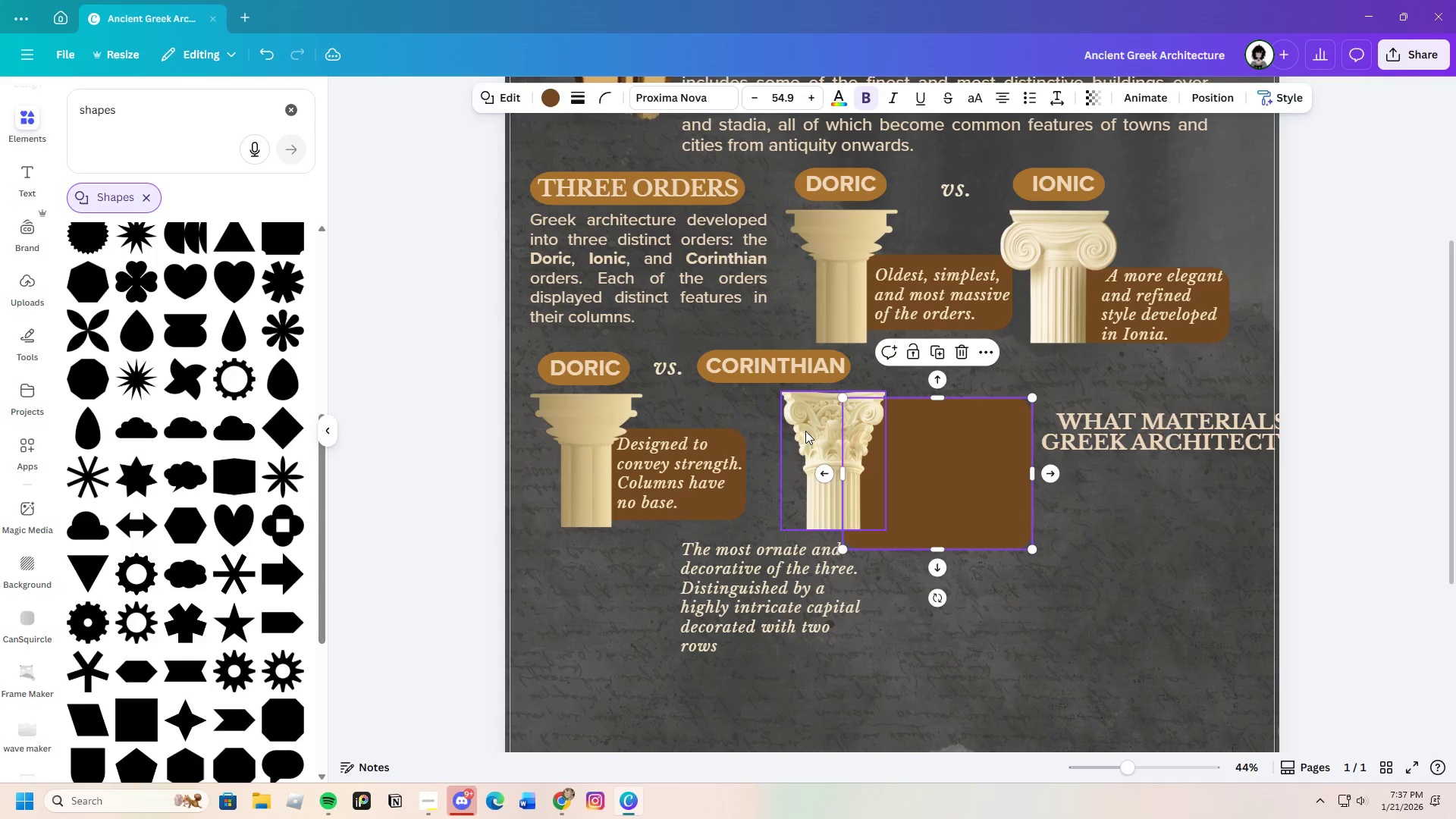 
left_click([808, 428])
 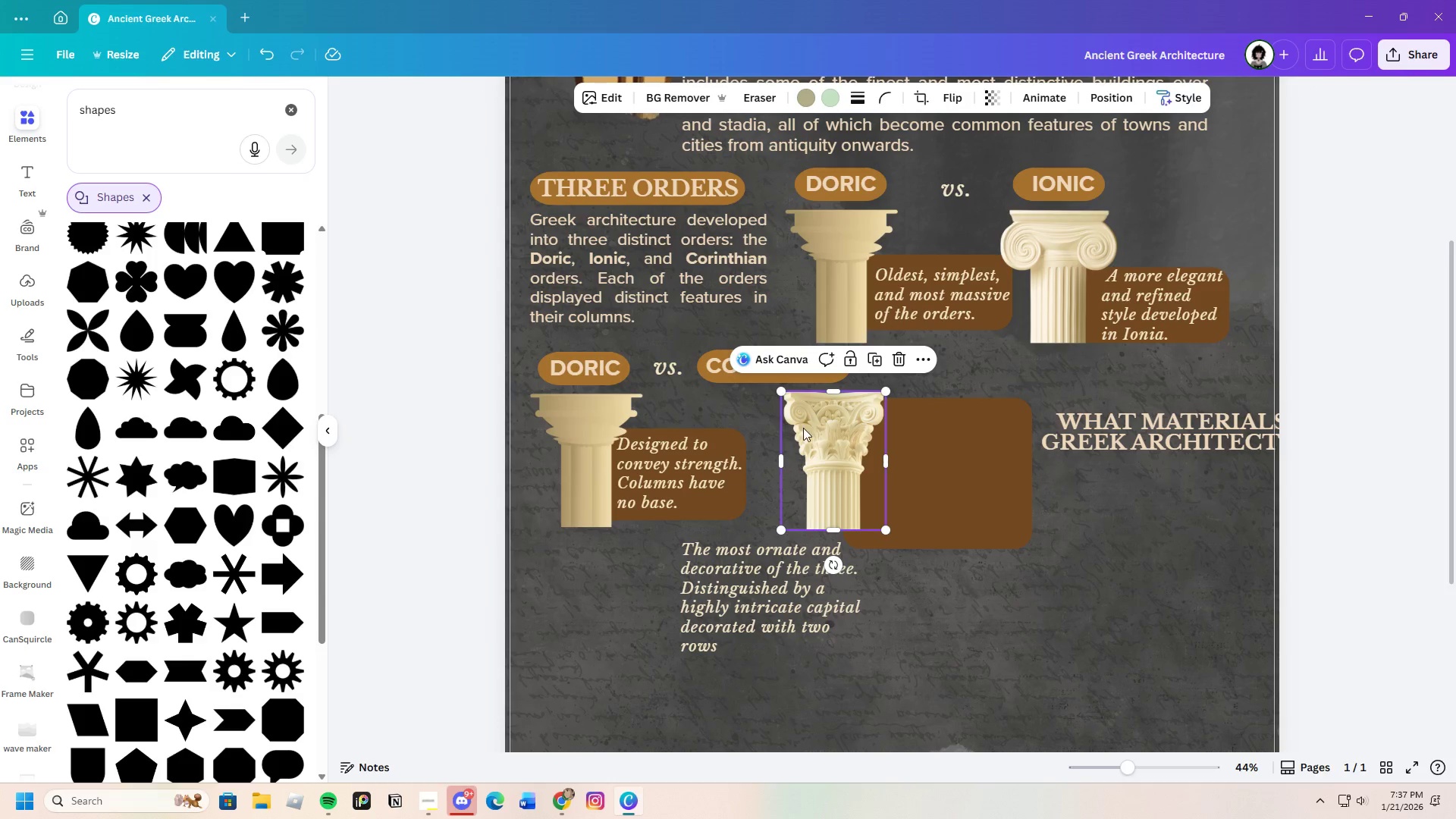 
left_click_drag(start_coordinate=[809, 428], to_coordinate=[763, 428])
 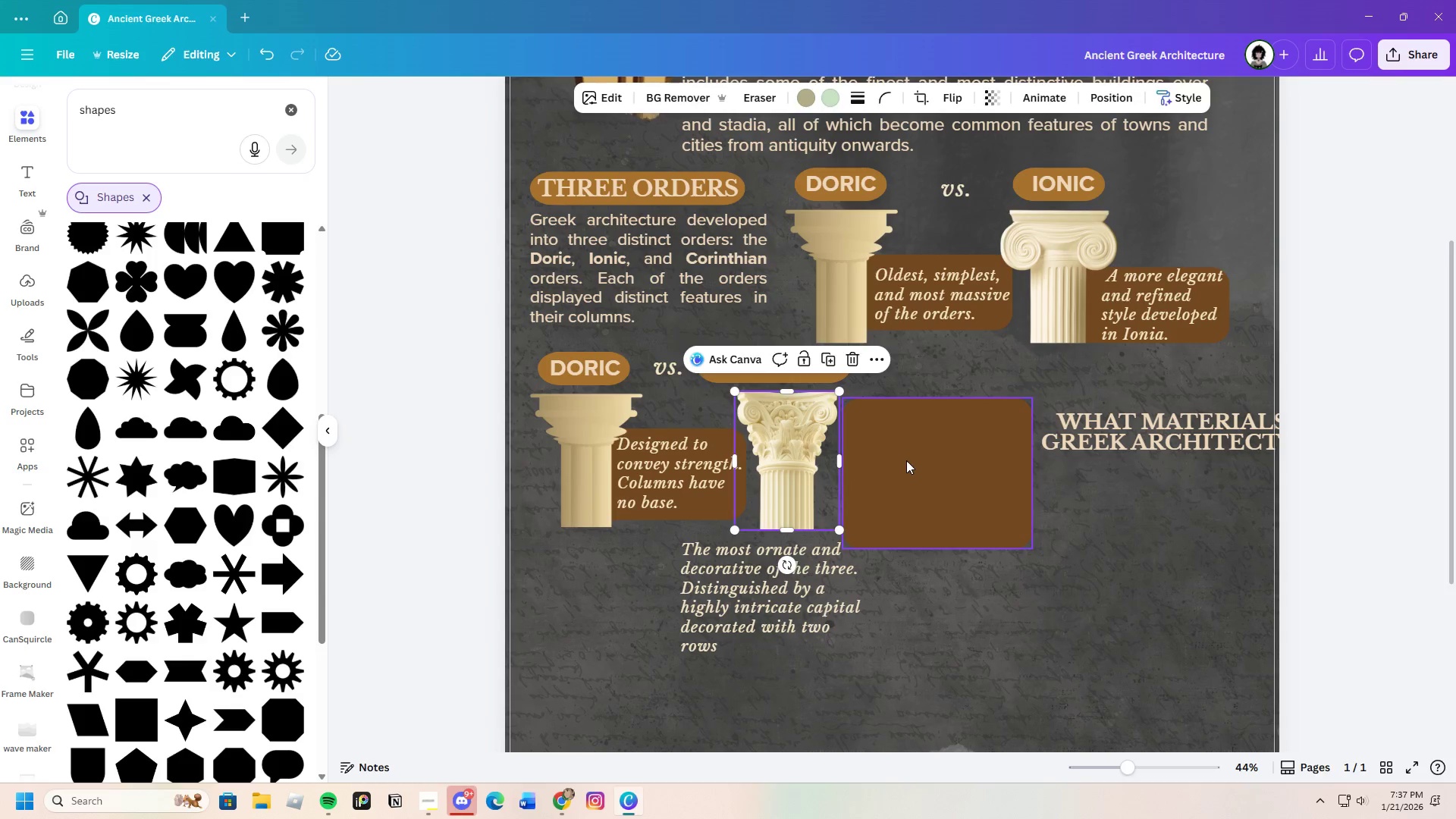 
left_click([906, 460])
 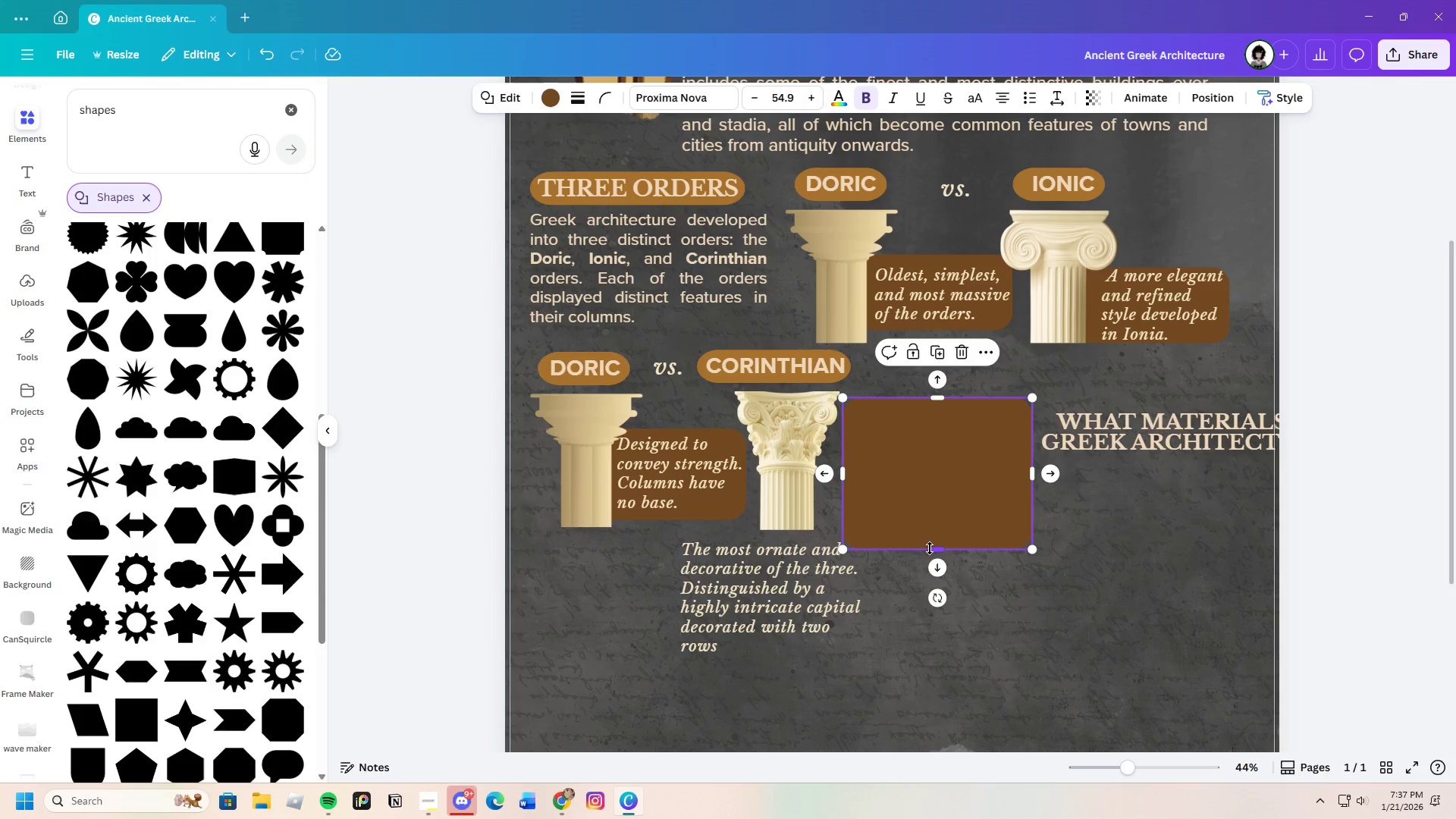 
left_click_drag(start_coordinate=[930, 547], to_coordinate=[936, 522])
 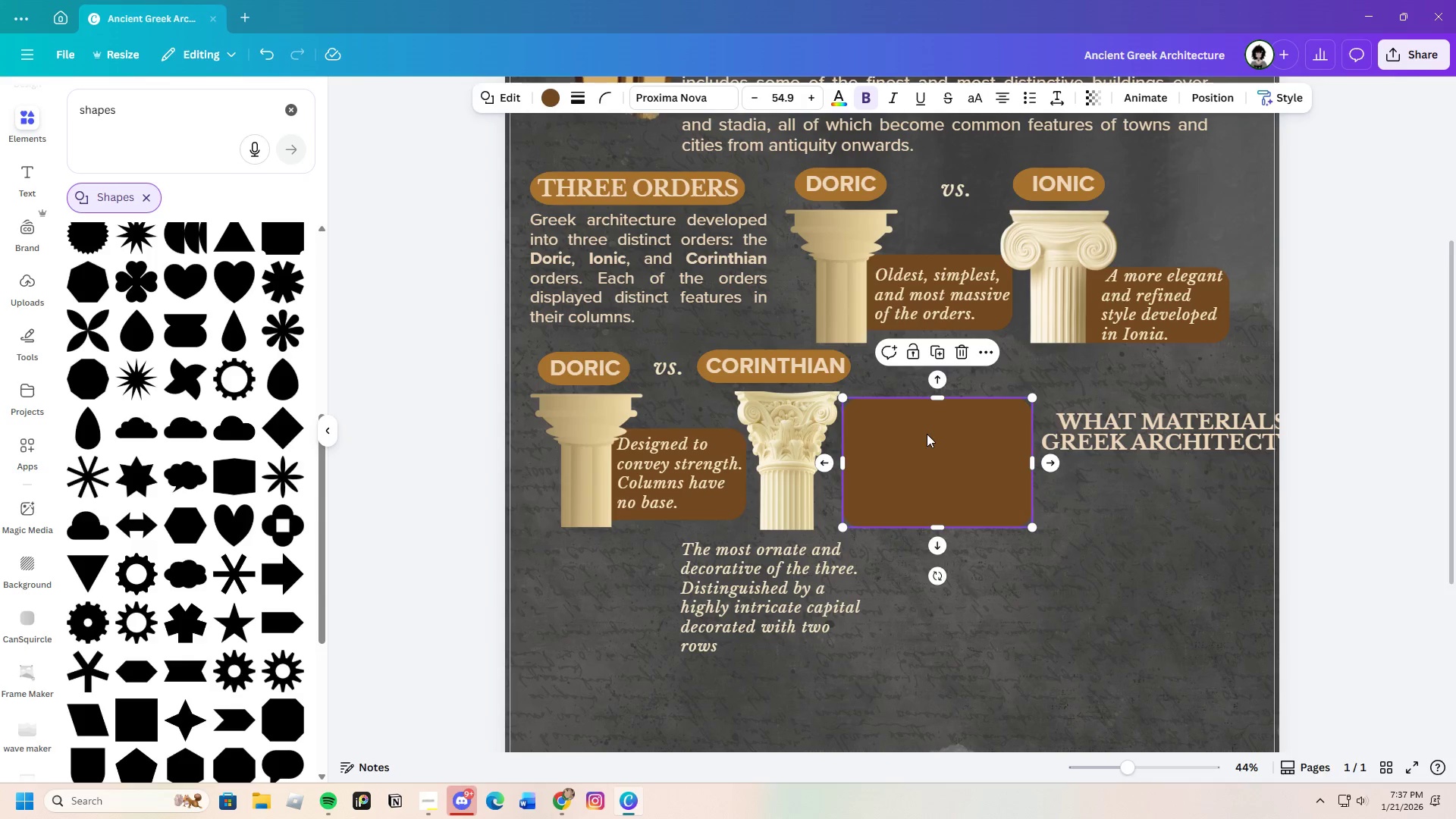 
left_click_drag(start_coordinate=[927, 434], to_coordinate=[892, 436])
 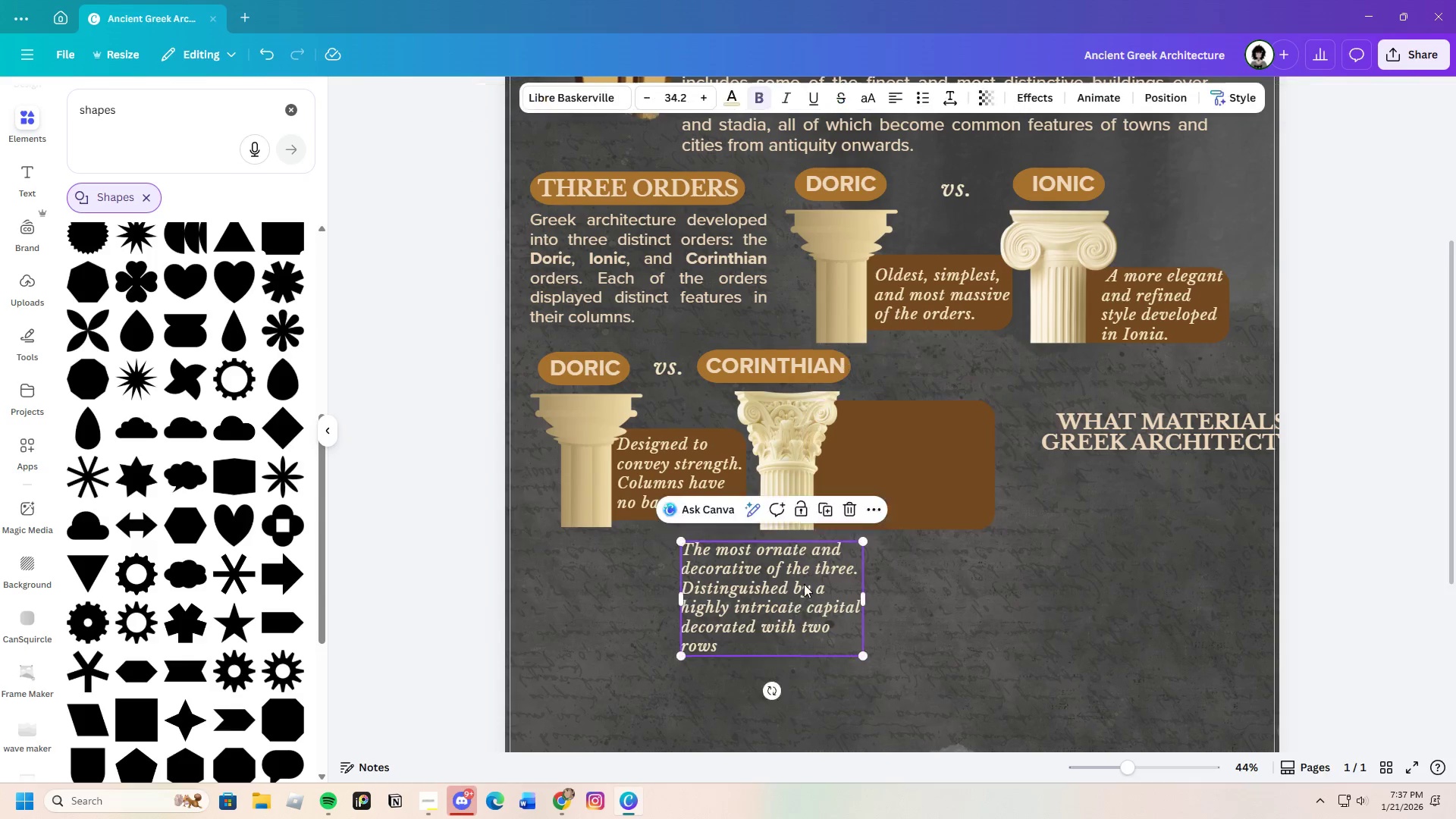 
left_click_drag(start_coordinate=[789, 600], to_coordinate=[946, 469])
 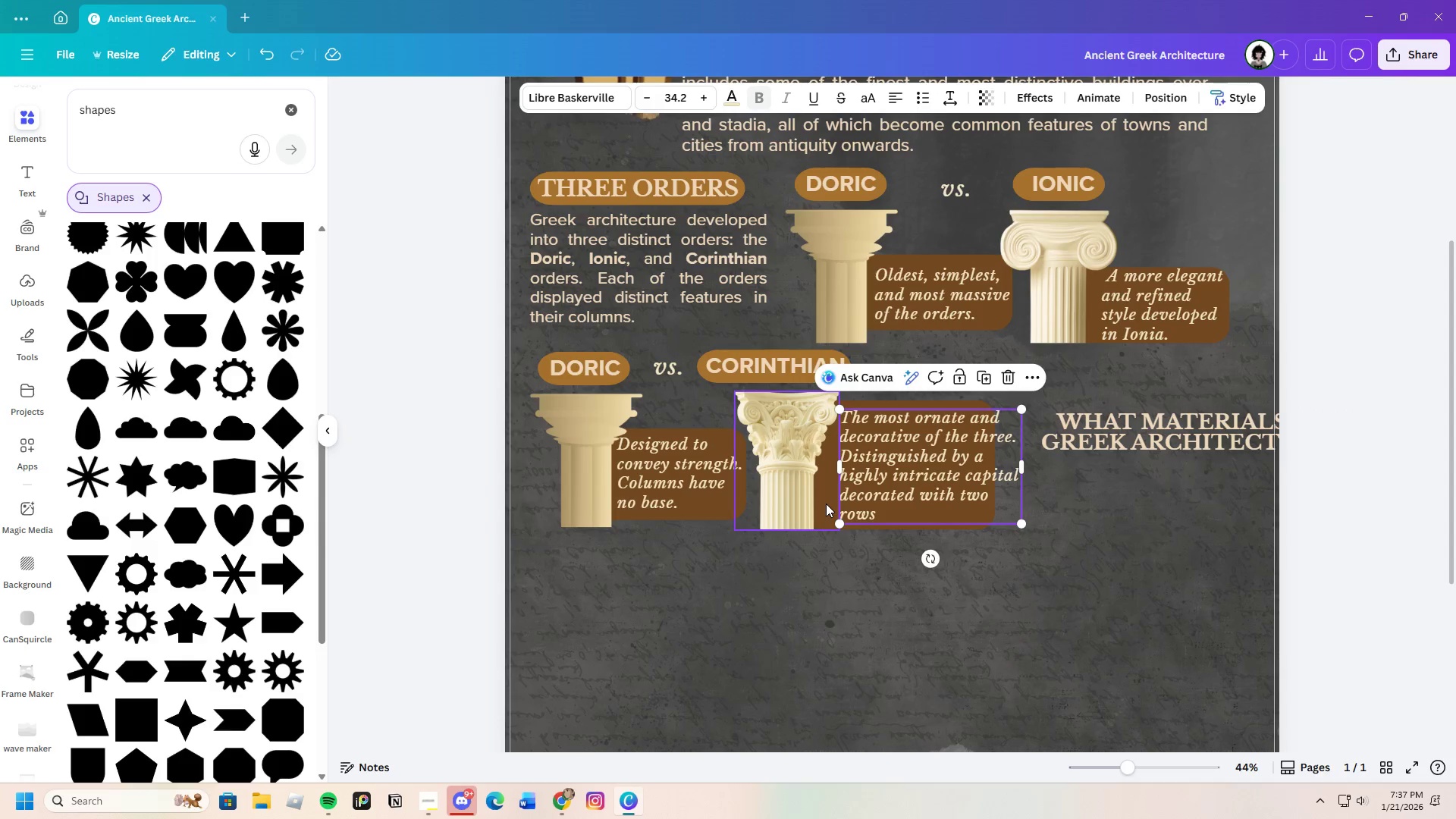 
left_click([826, 504])
 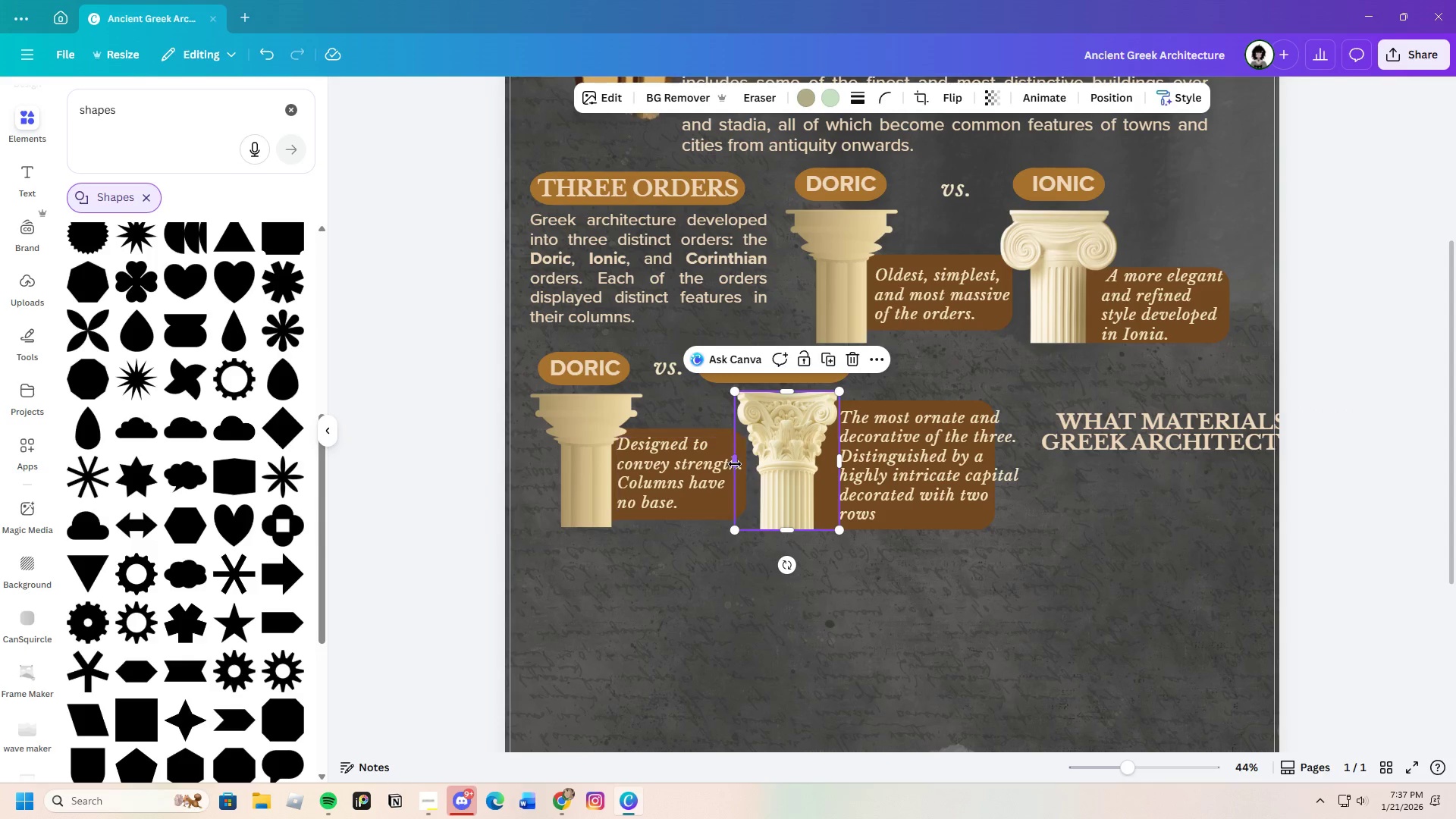 
left_click_drag(start_coordinate=[734, 463], to_coordinate=[730, 463])
 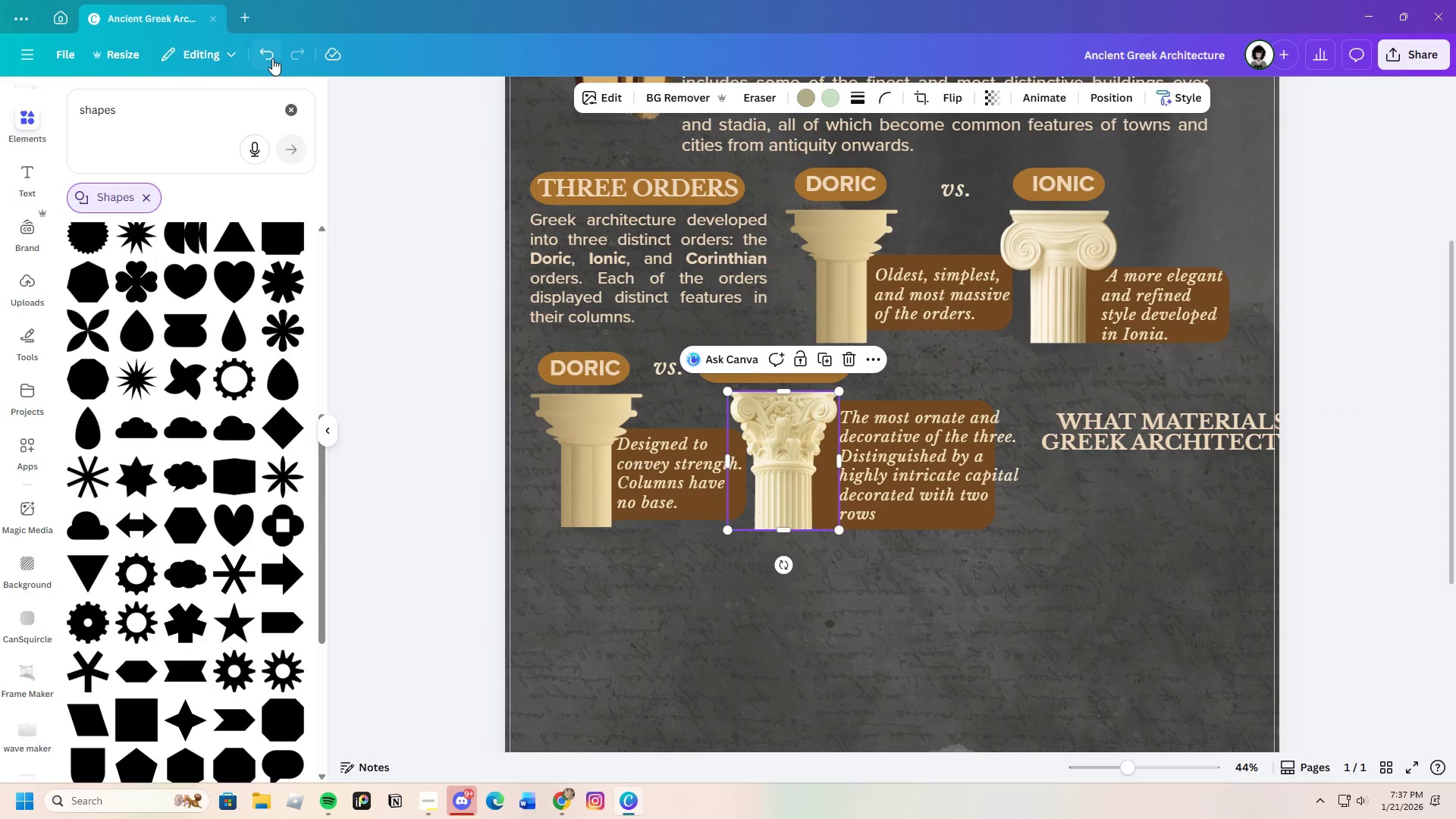 
left_click([272, 58])
 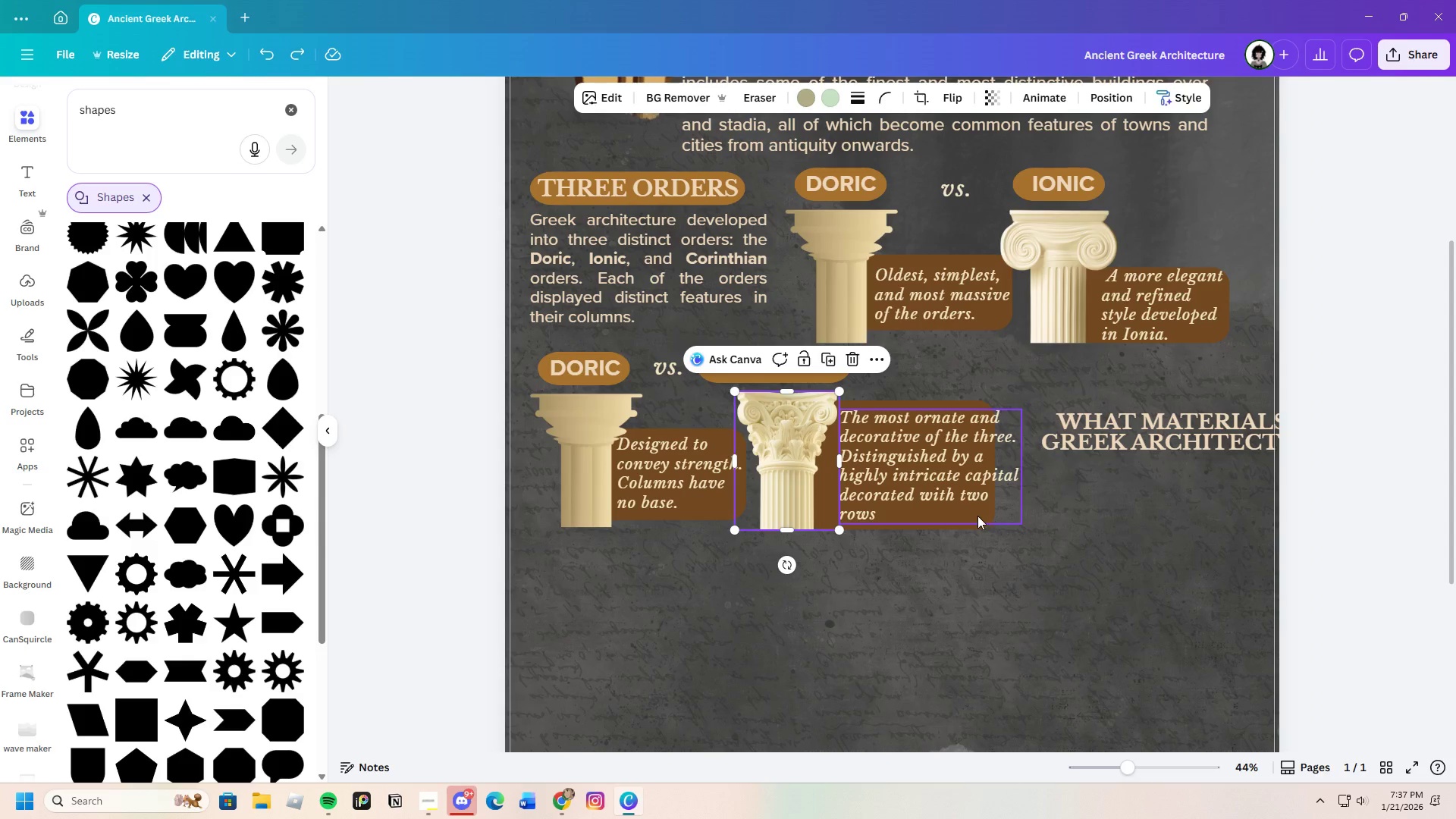 
left_click_drag(start_coordinate=[940, 472], to_coordinate=[940, 455])
 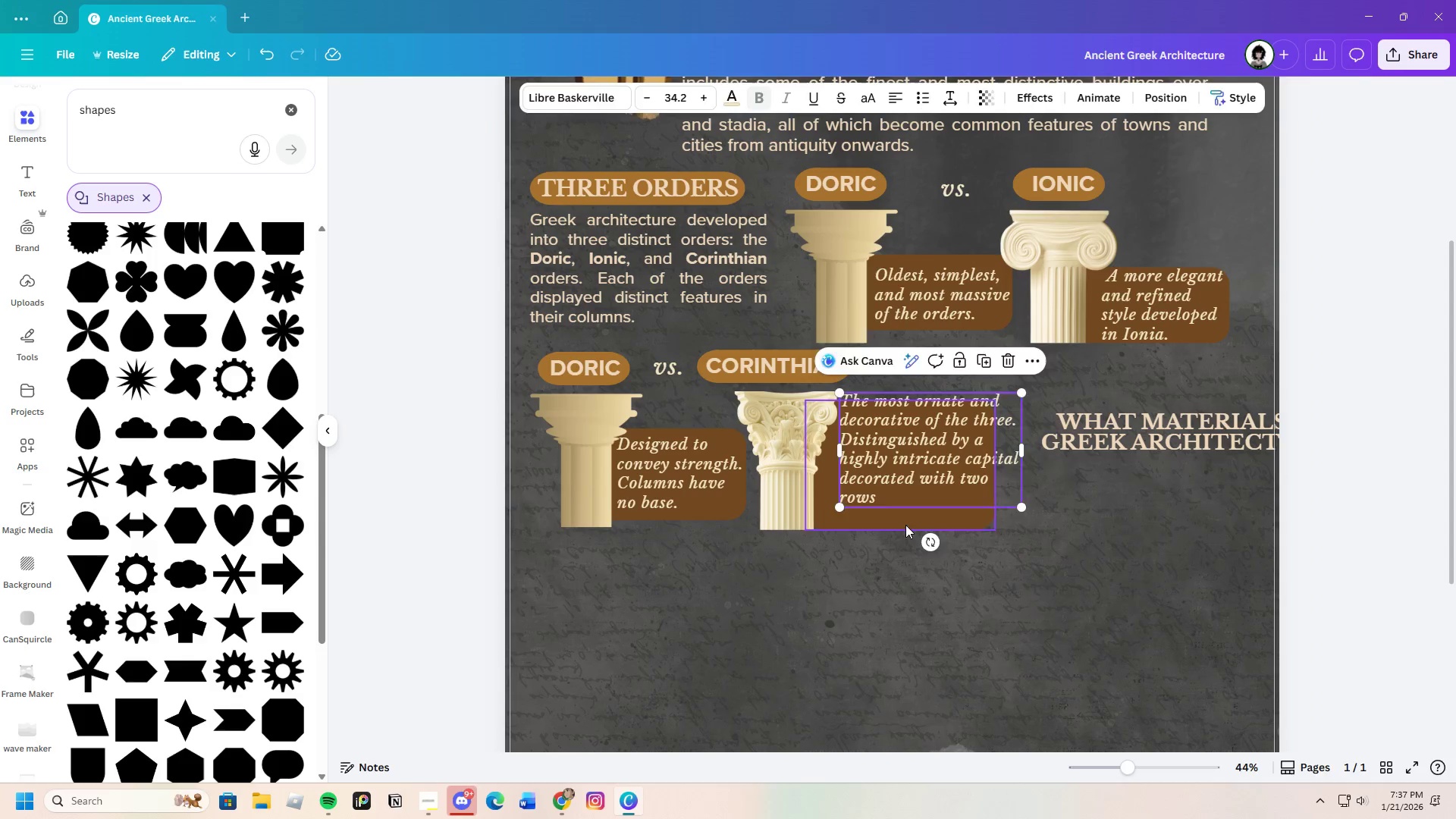 
left_click([905, 525])
 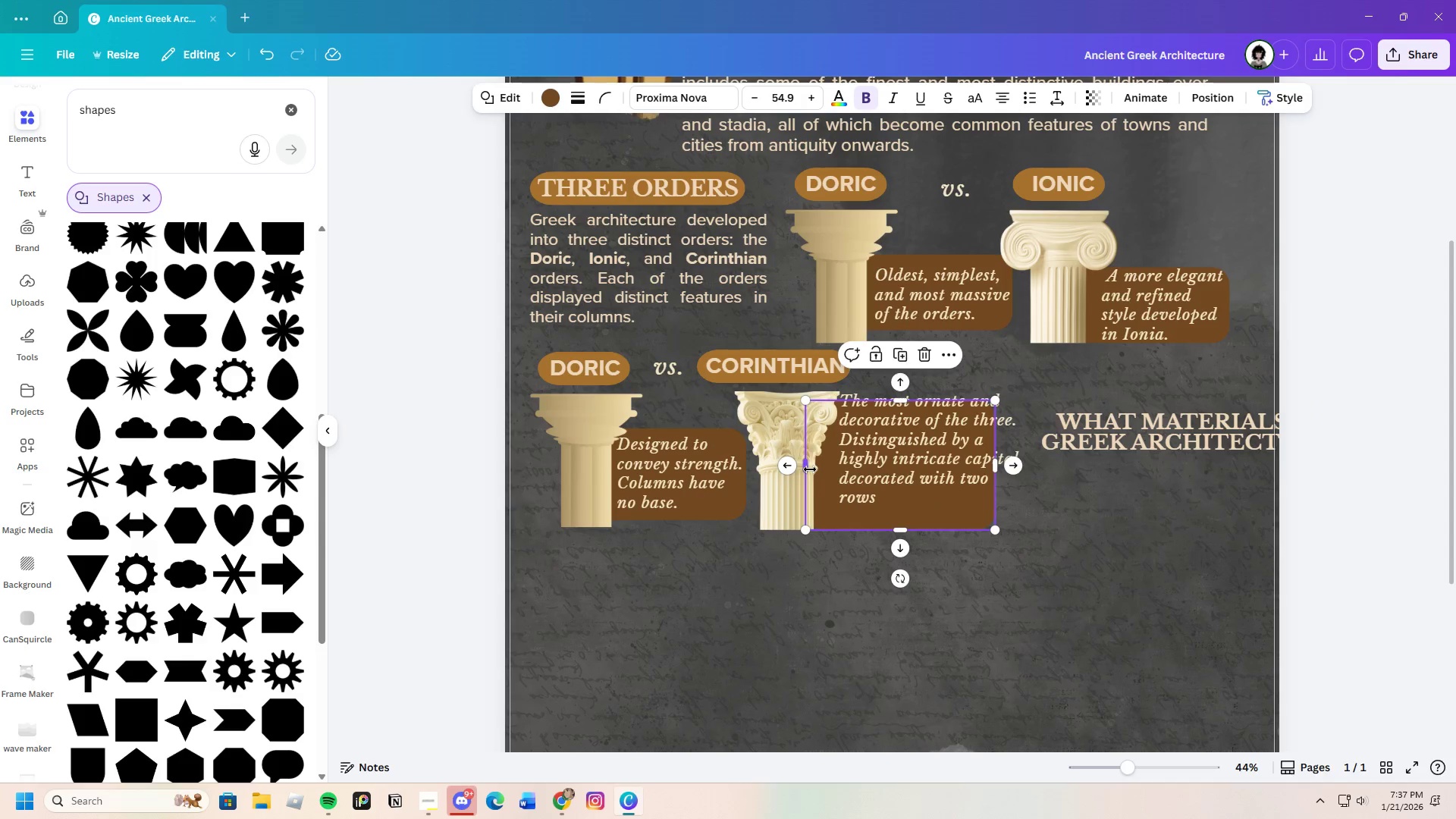 
left_click_drag(start_coordinate=[806, 469], to_coordinate=[797, 469])
 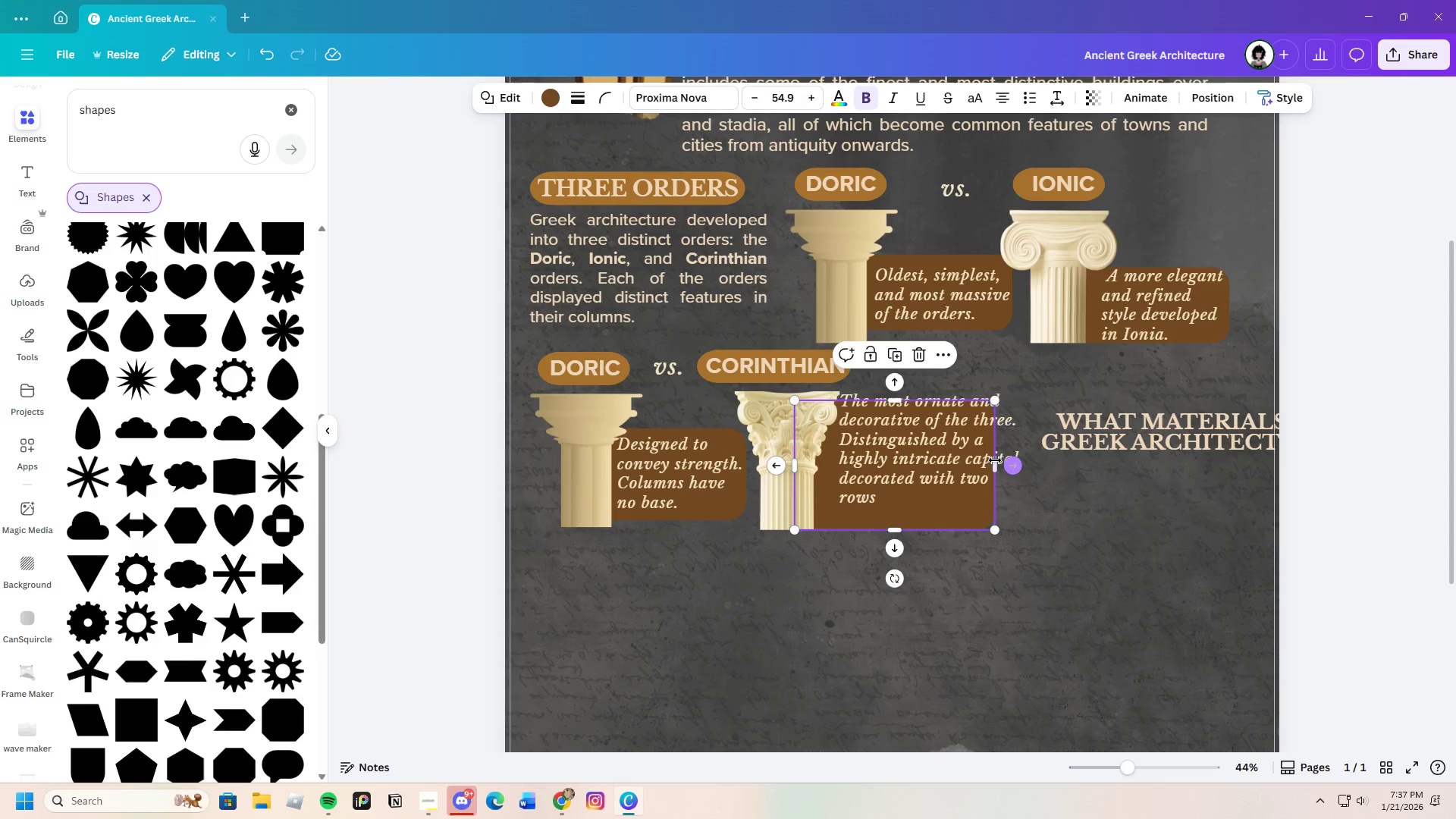 
left_click_drag(start_coordinate=[996, 460], to_coordinate=[1022, 460])
 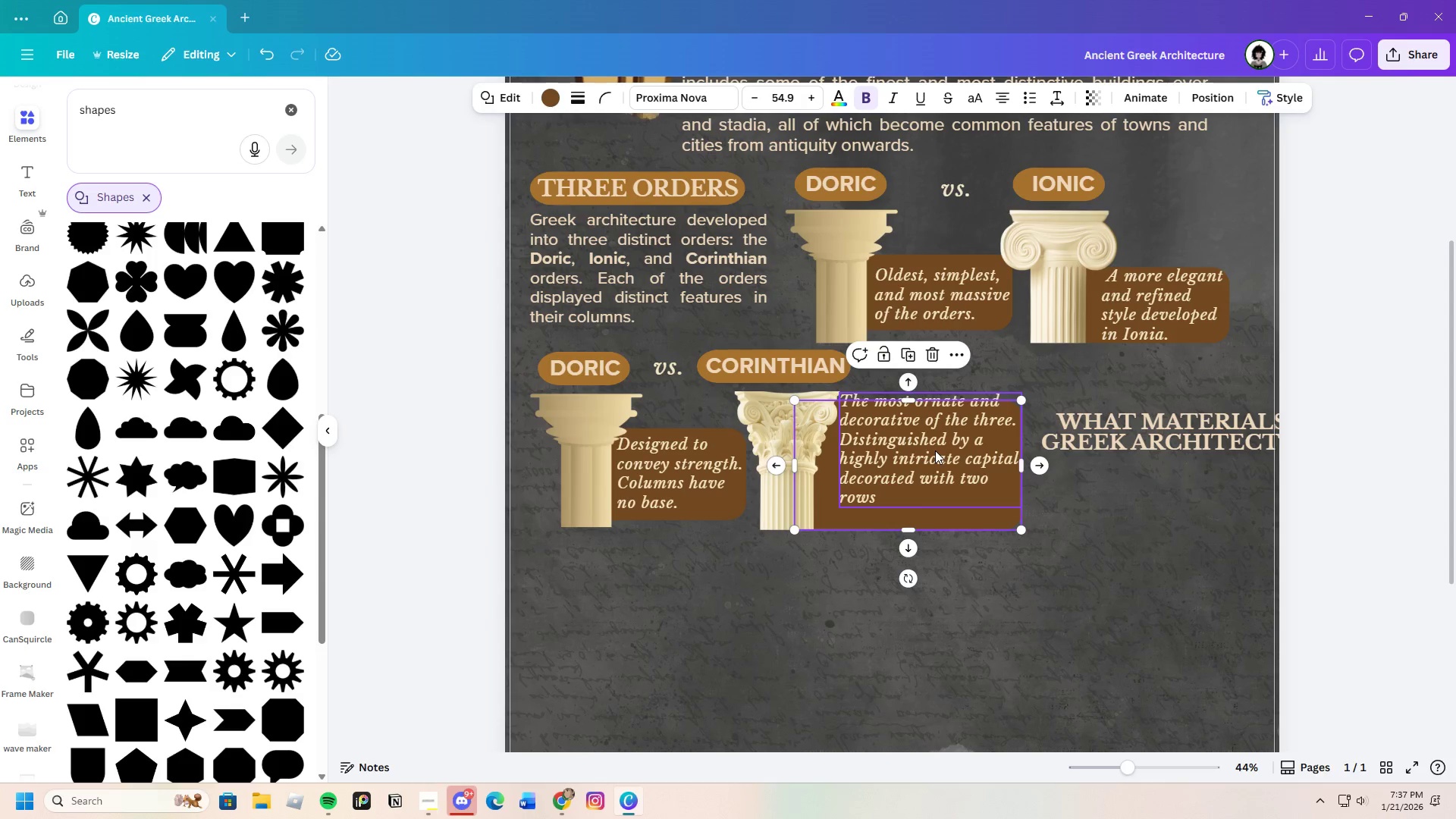 
left_click([935, 450])
 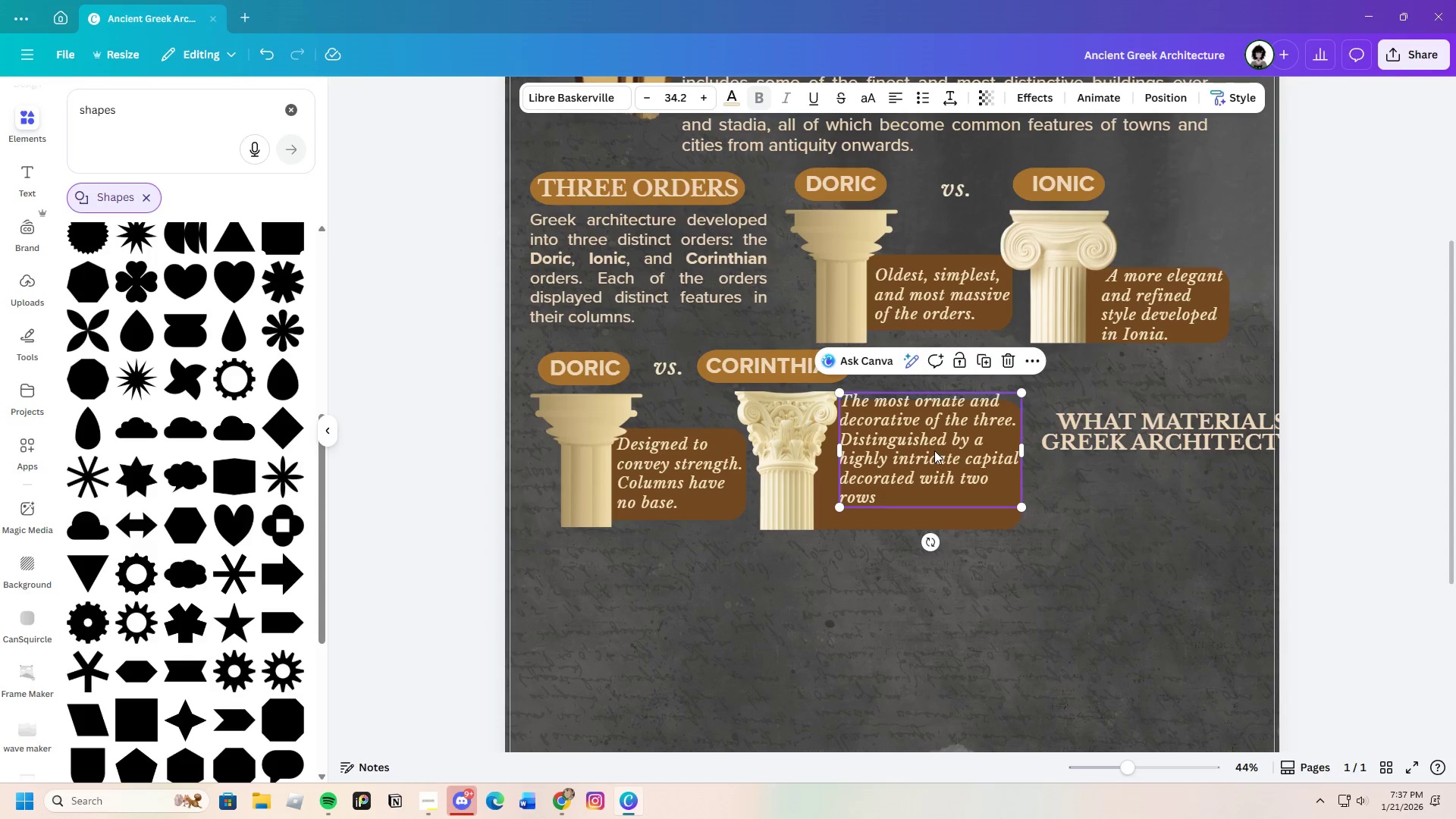 
left_click_drag(start_coordinate=[934, 450], to_coordinate=[933, 466])
 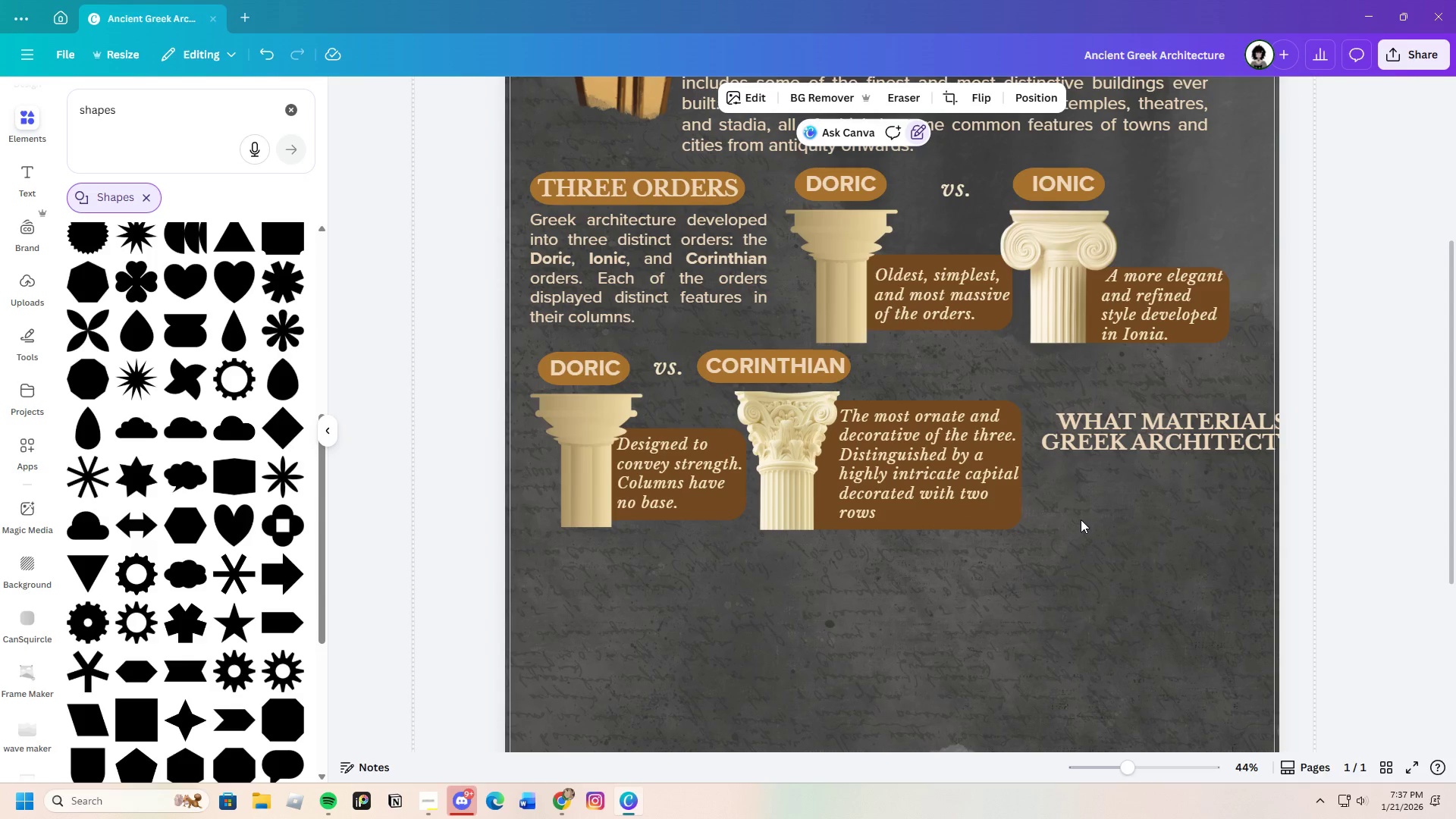 
left_click([958, 461])
 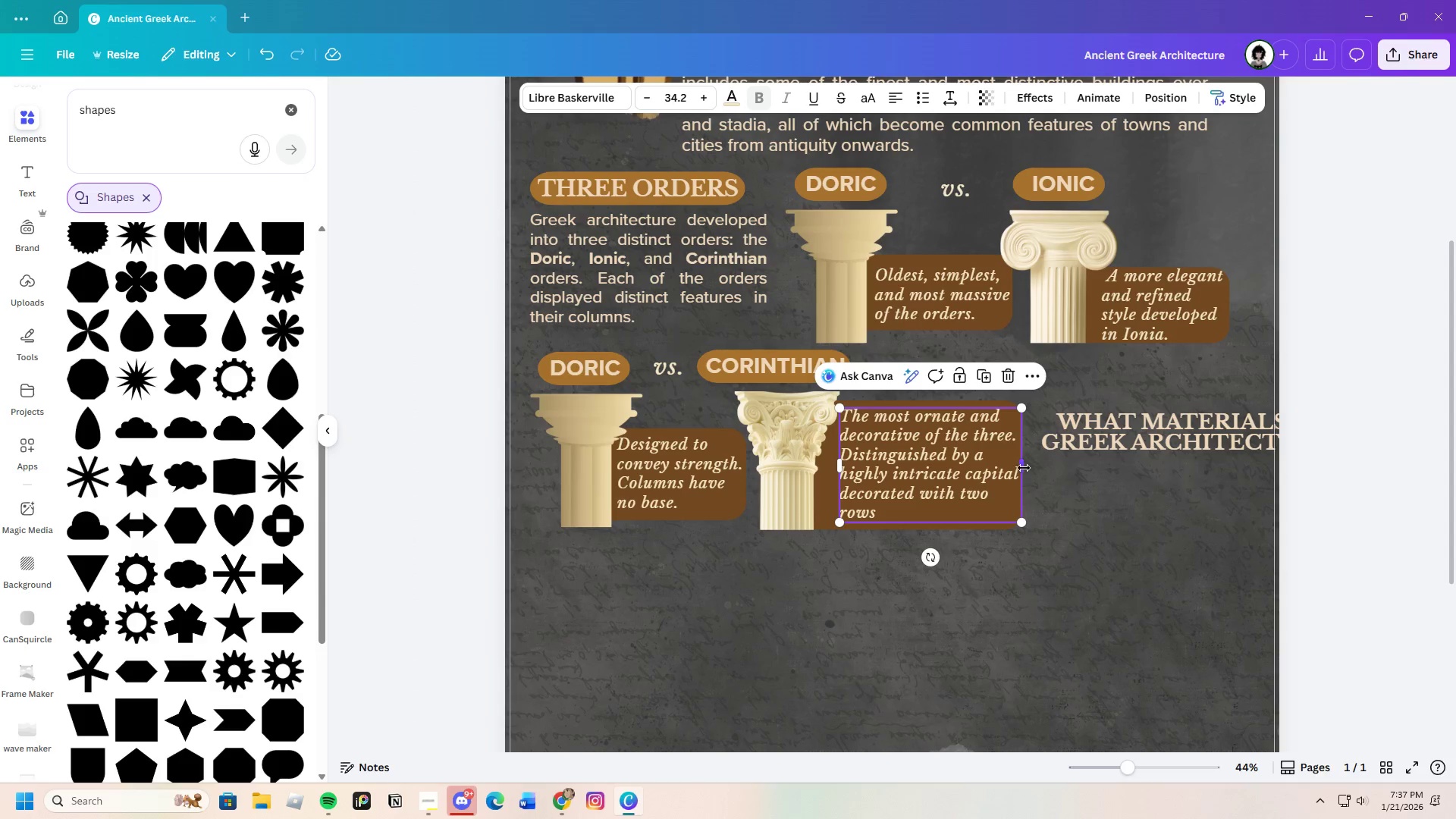 
left_click_drag(start_coordinate=[1023, 468], to_coordinate=[1012, 468])
 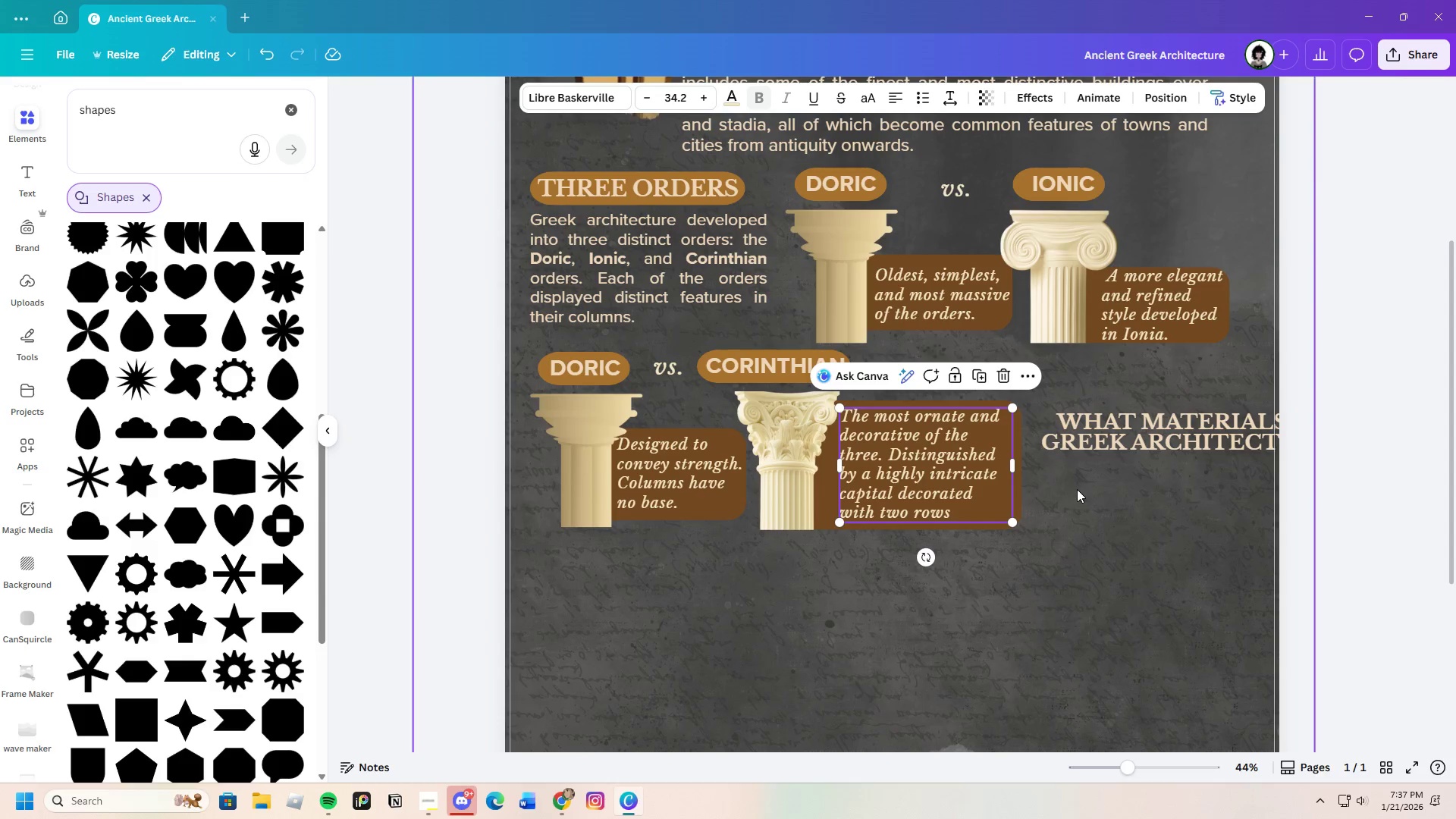 
left_click([1077, 489])
 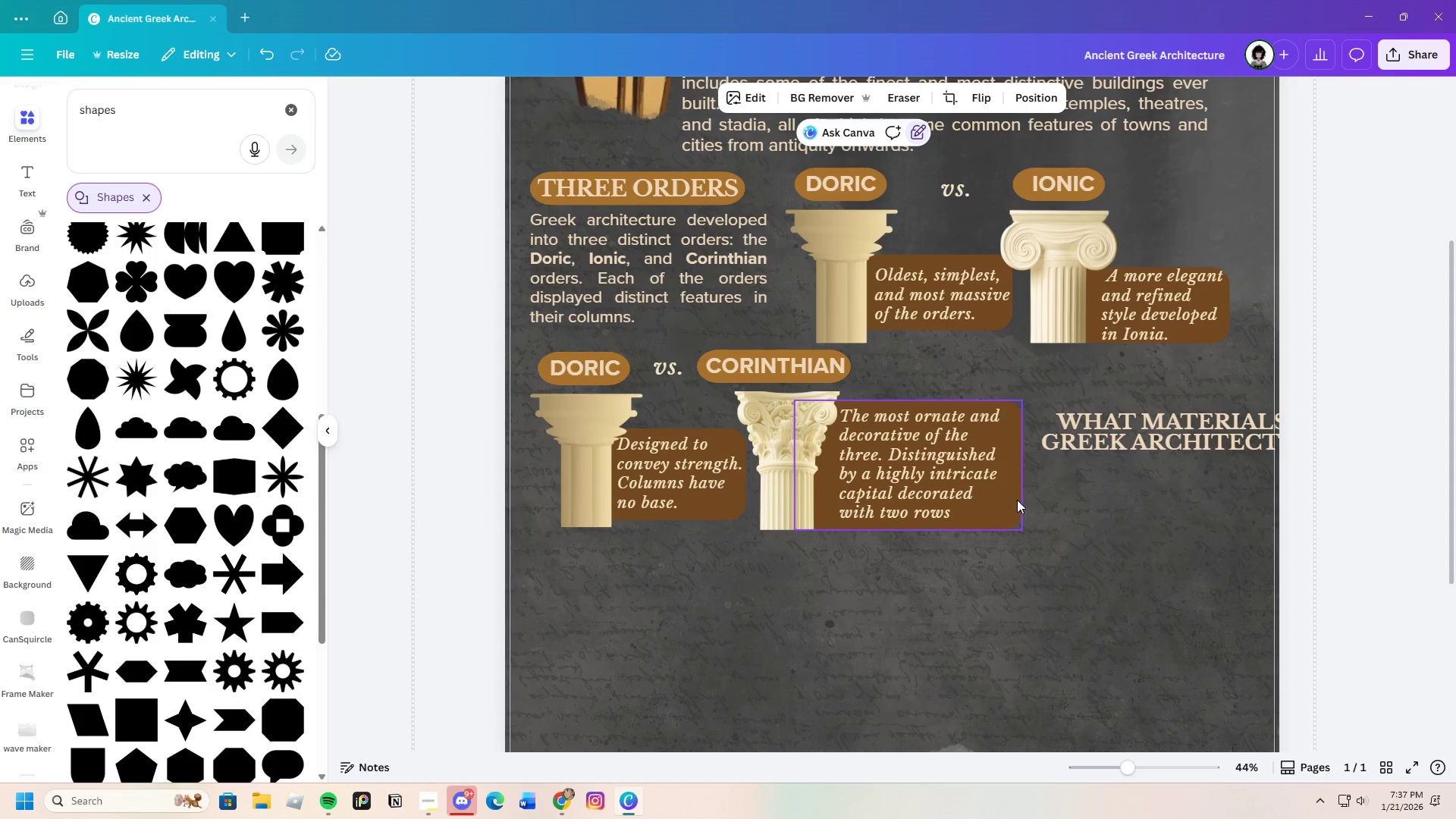 
left_click([1010, 501])
 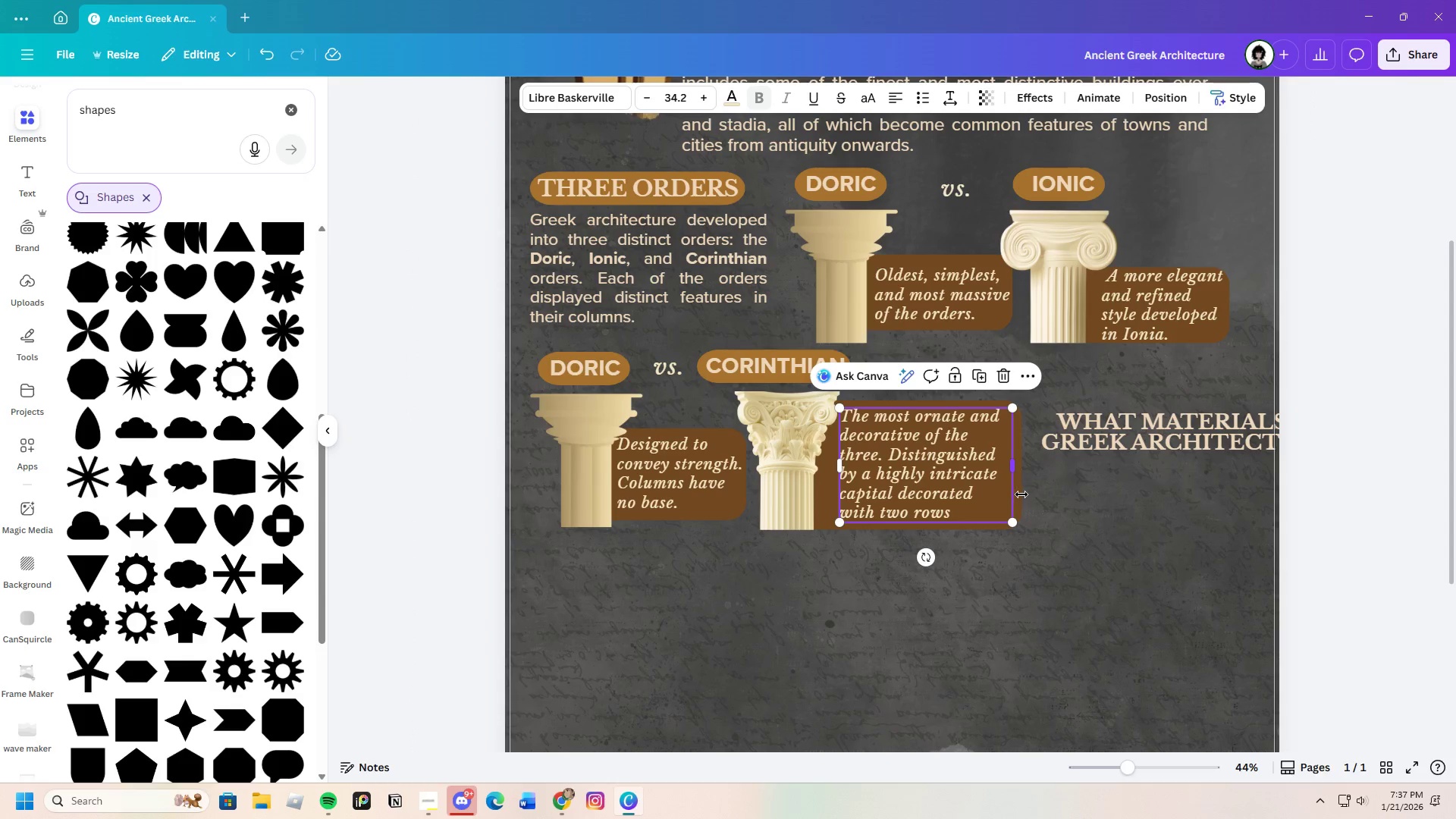 
left_click([1023, 494])
 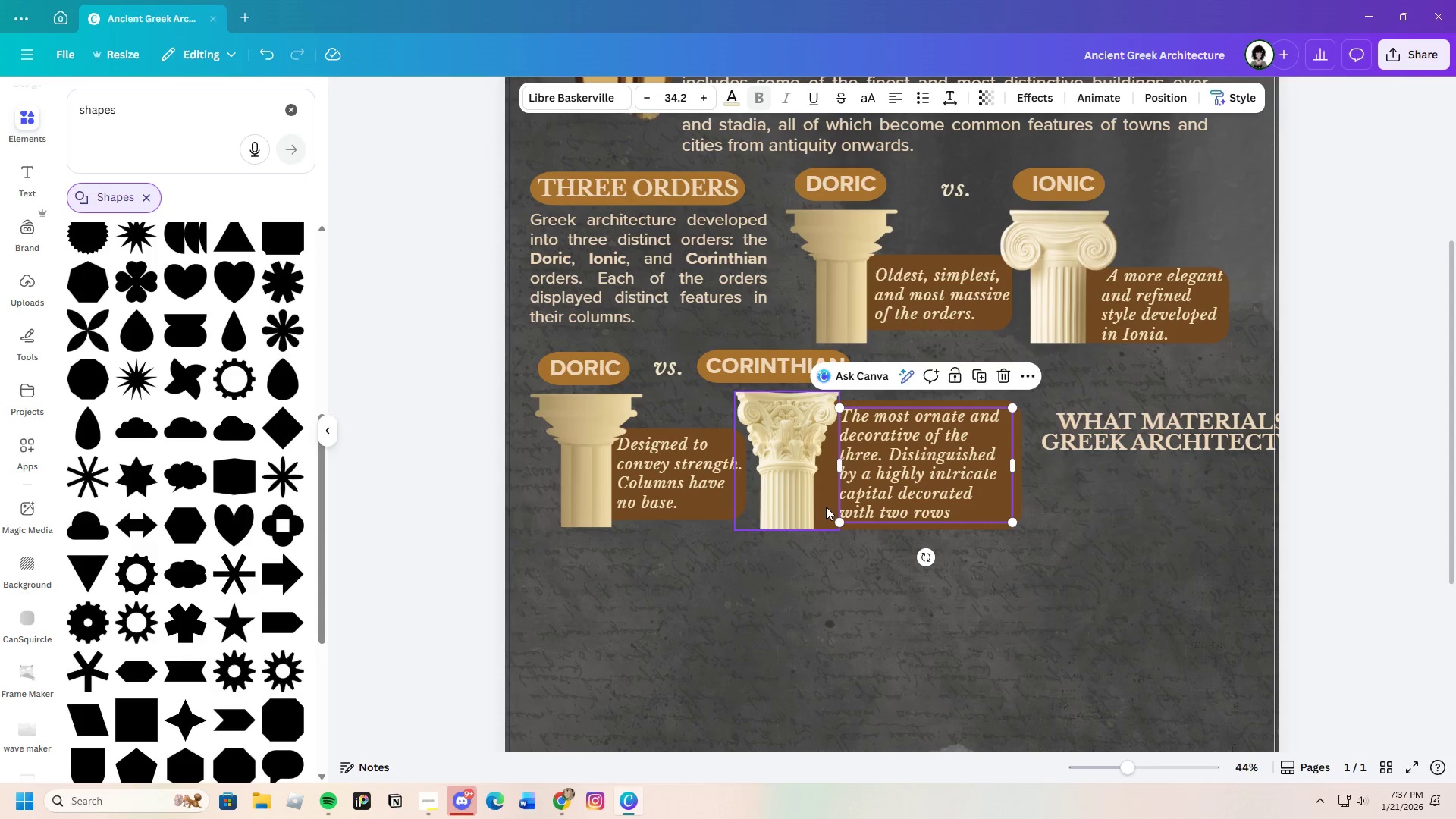 
left_click([826, 507])
 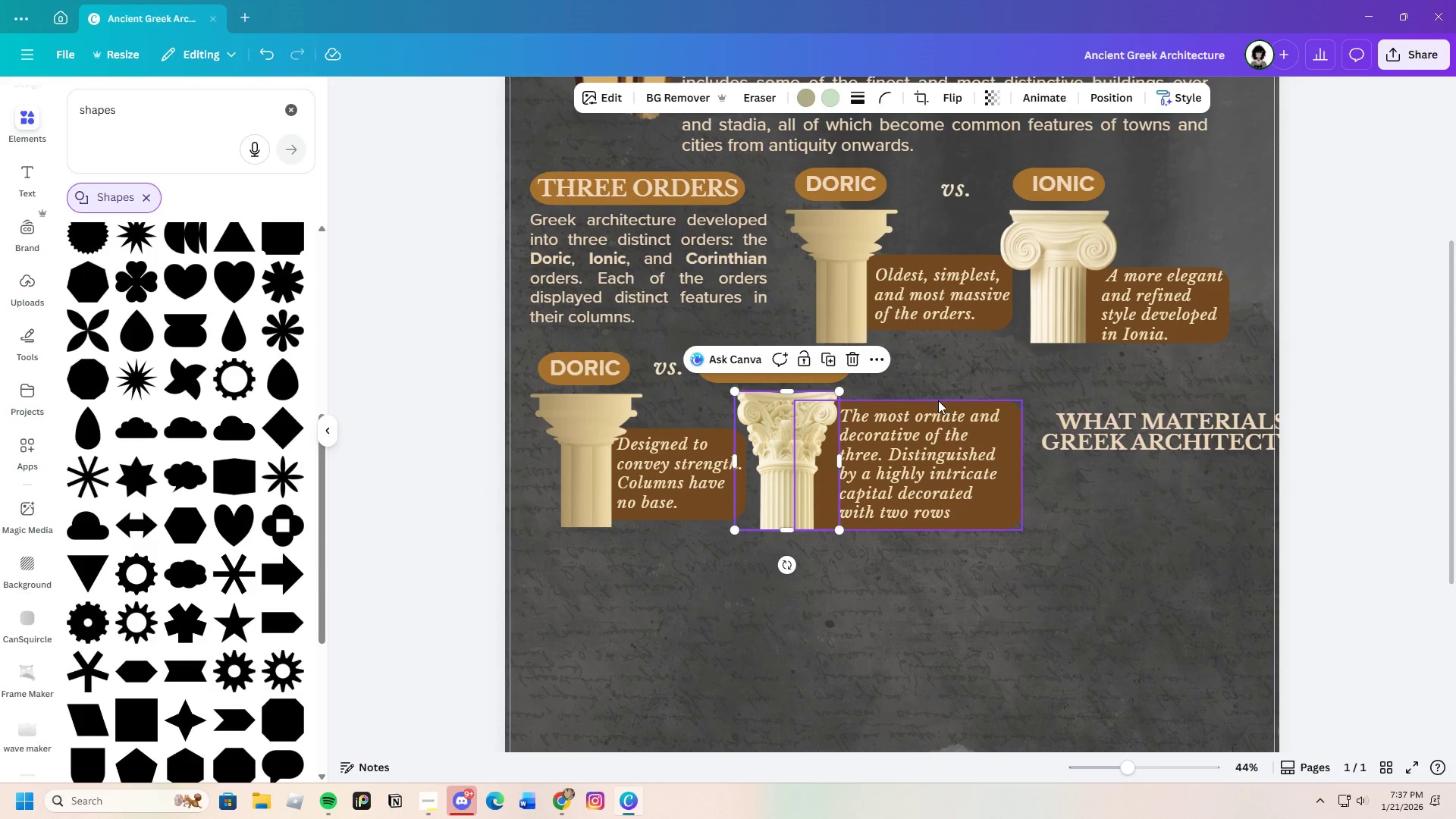 
left_click([938, 400])
 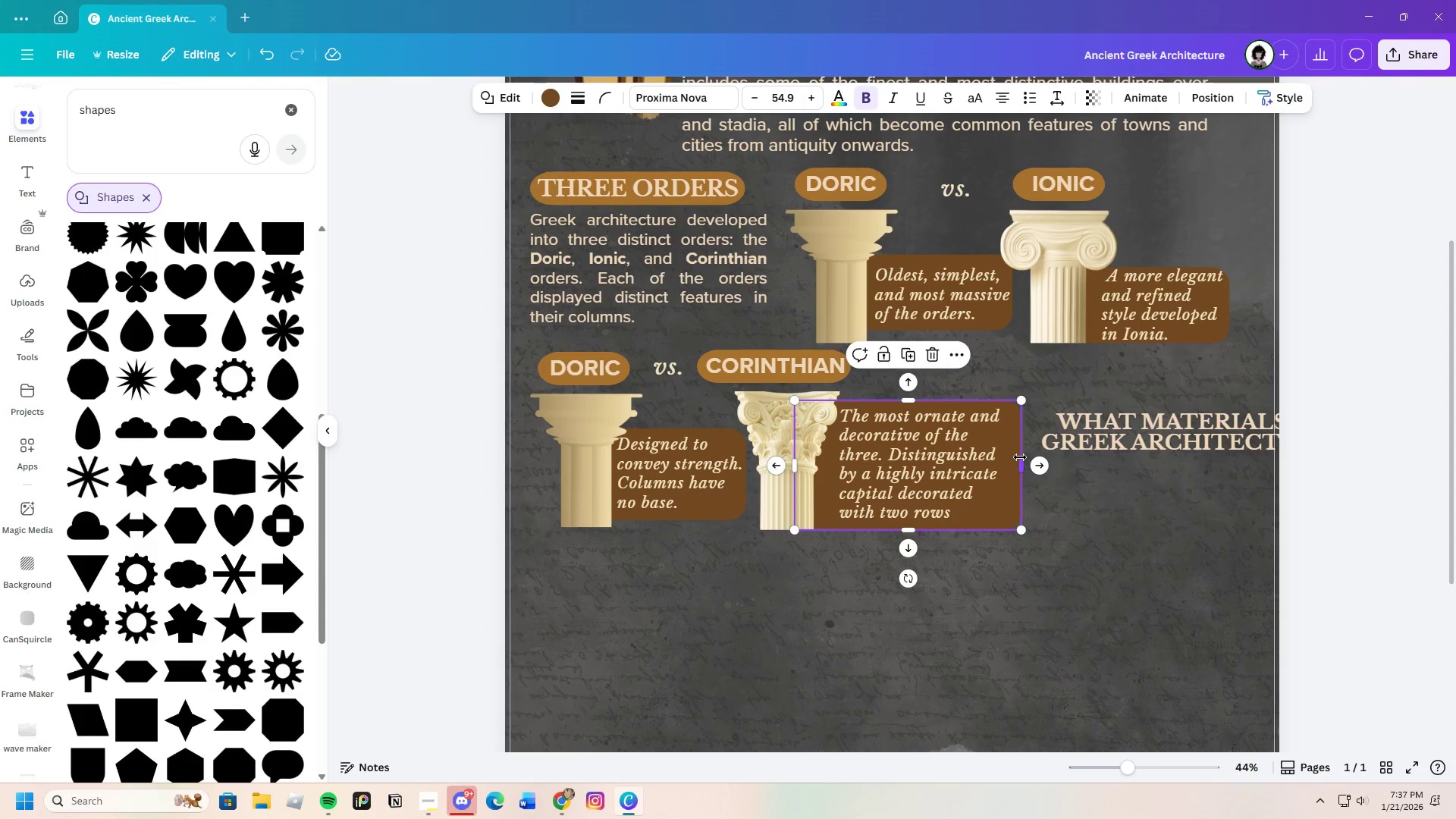 
left_click_drag(start_coordinate=[1020, 460], to_coordinate=[1010, 463])
 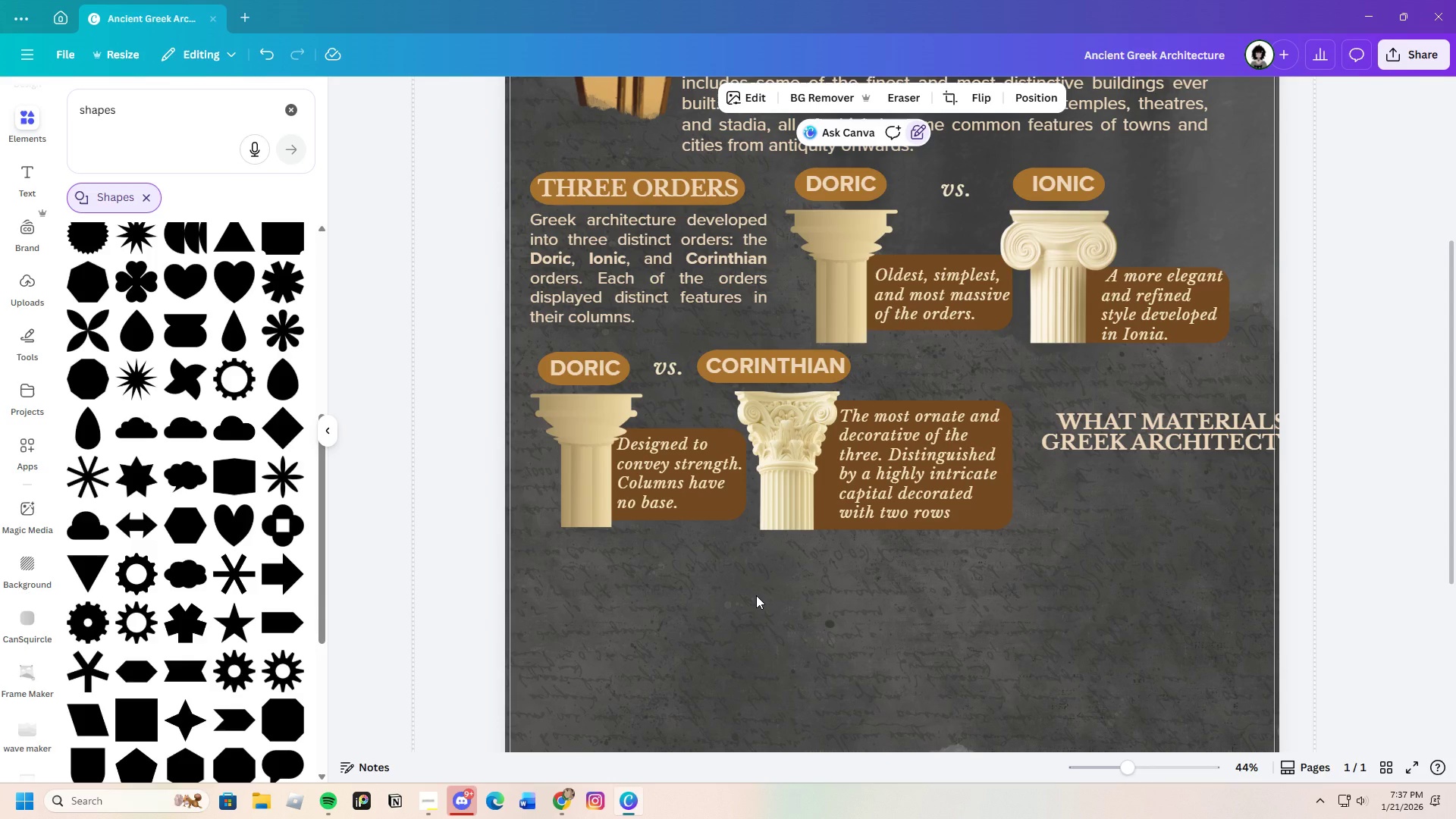 
left_click([1148, 430])
 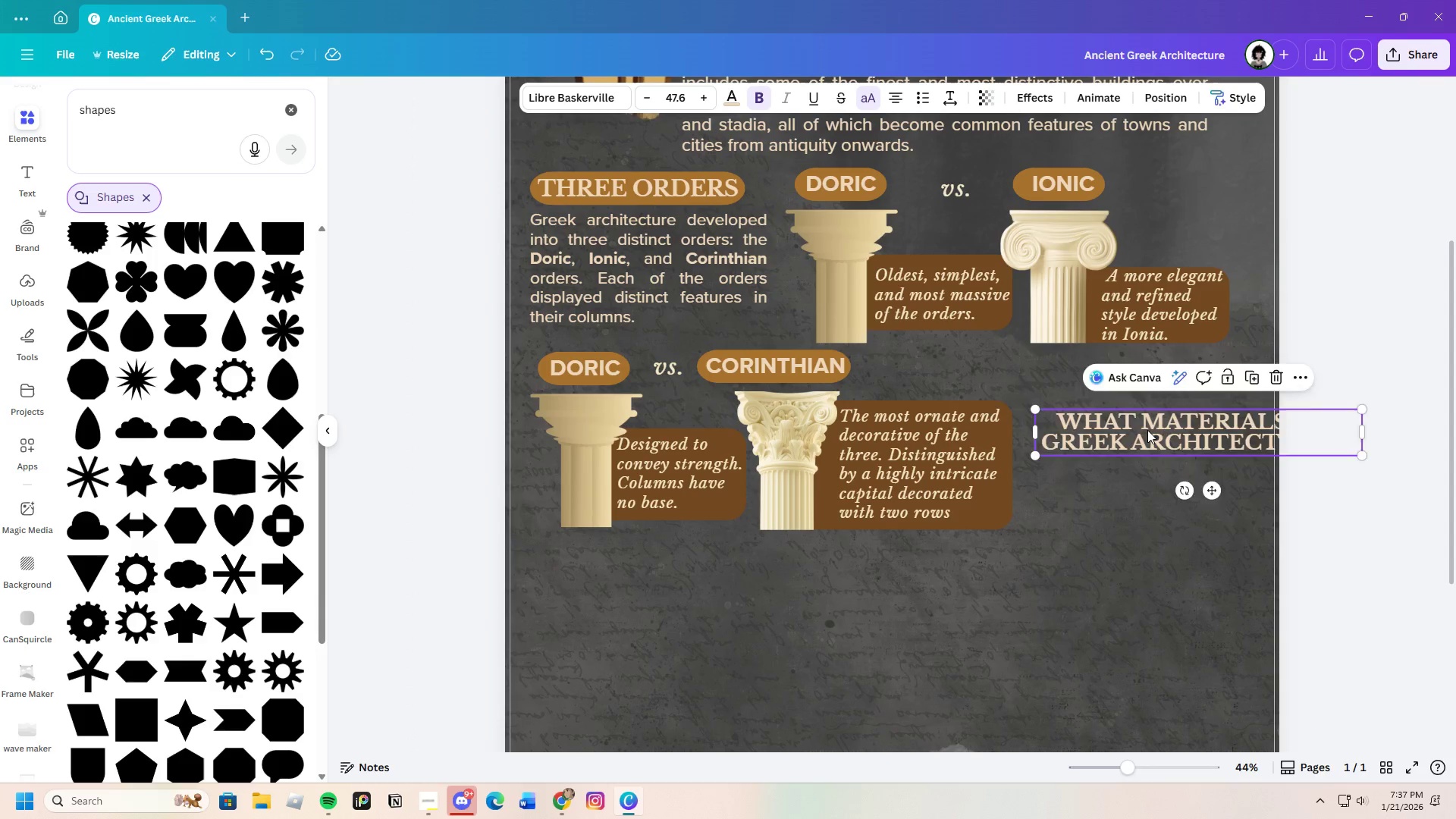 
left_click_drag(start_coordinate=[1147, 430], to_coordinate=[1107, 419])
 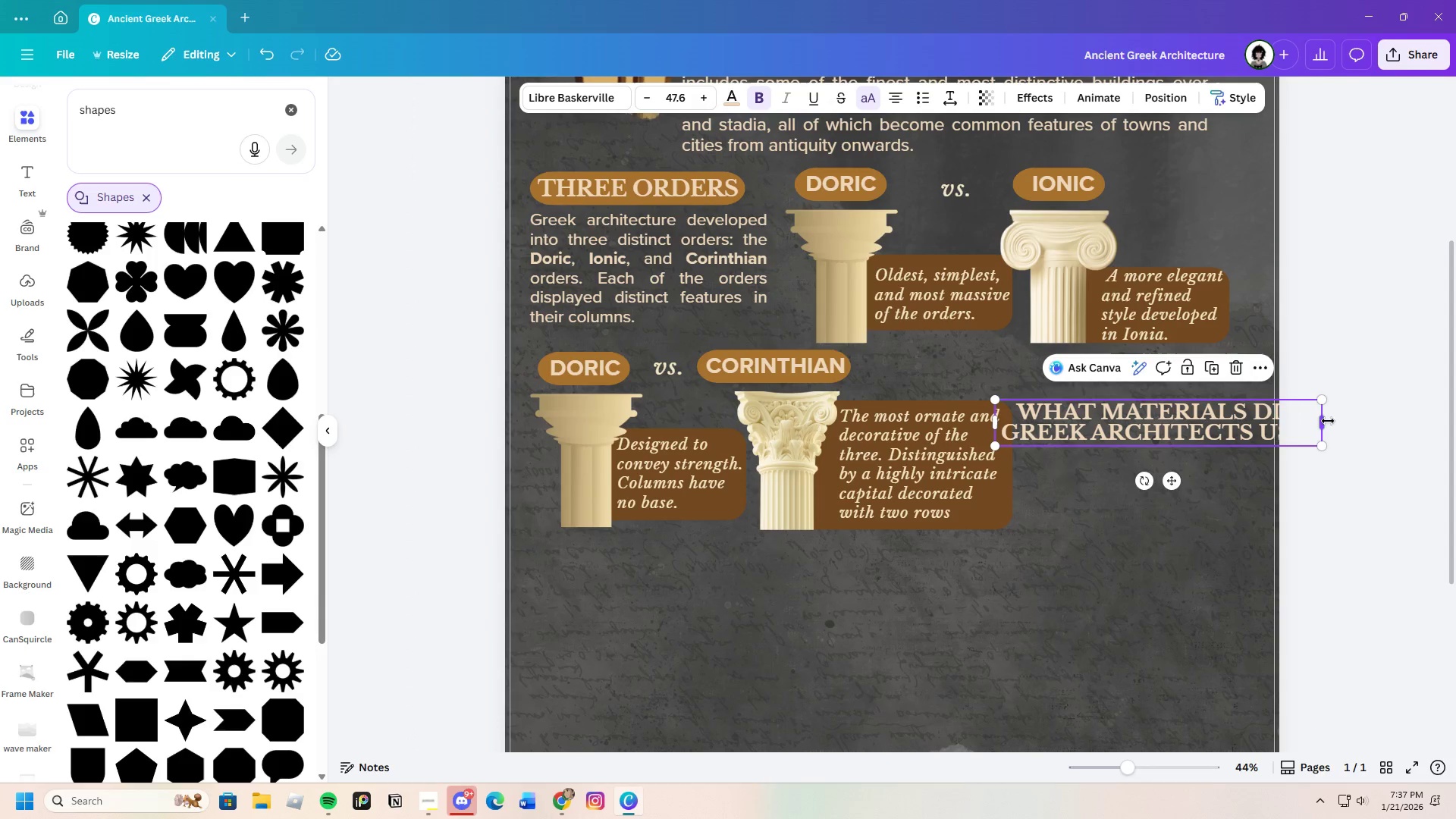 
left_click_drag(start_coordinate=[1326, 421], to_coordinate=[1251, 421])
 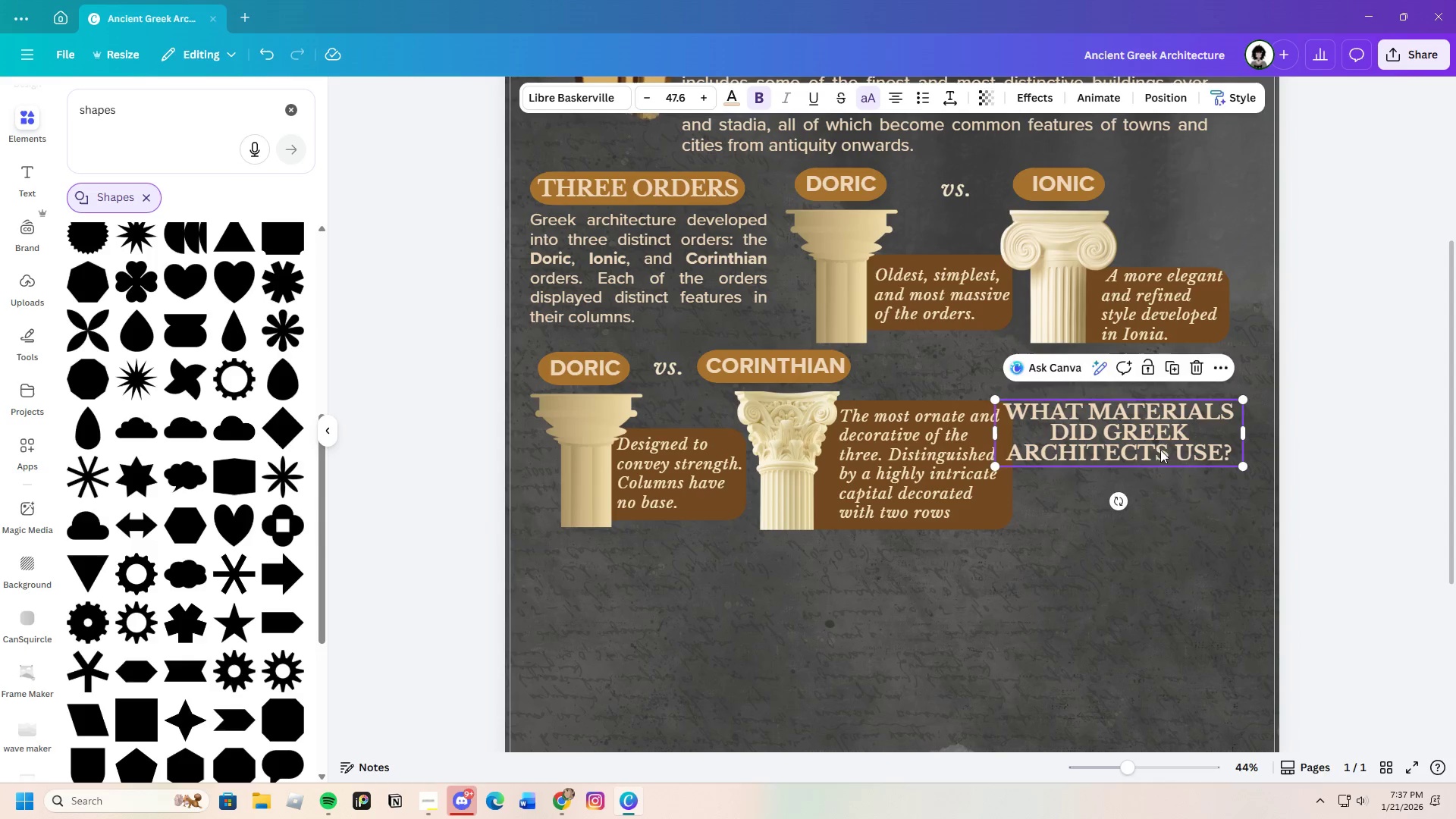 
left_click_drag(start_coordinate=[1160, 449], to_coordinate=[1173, 407])
 